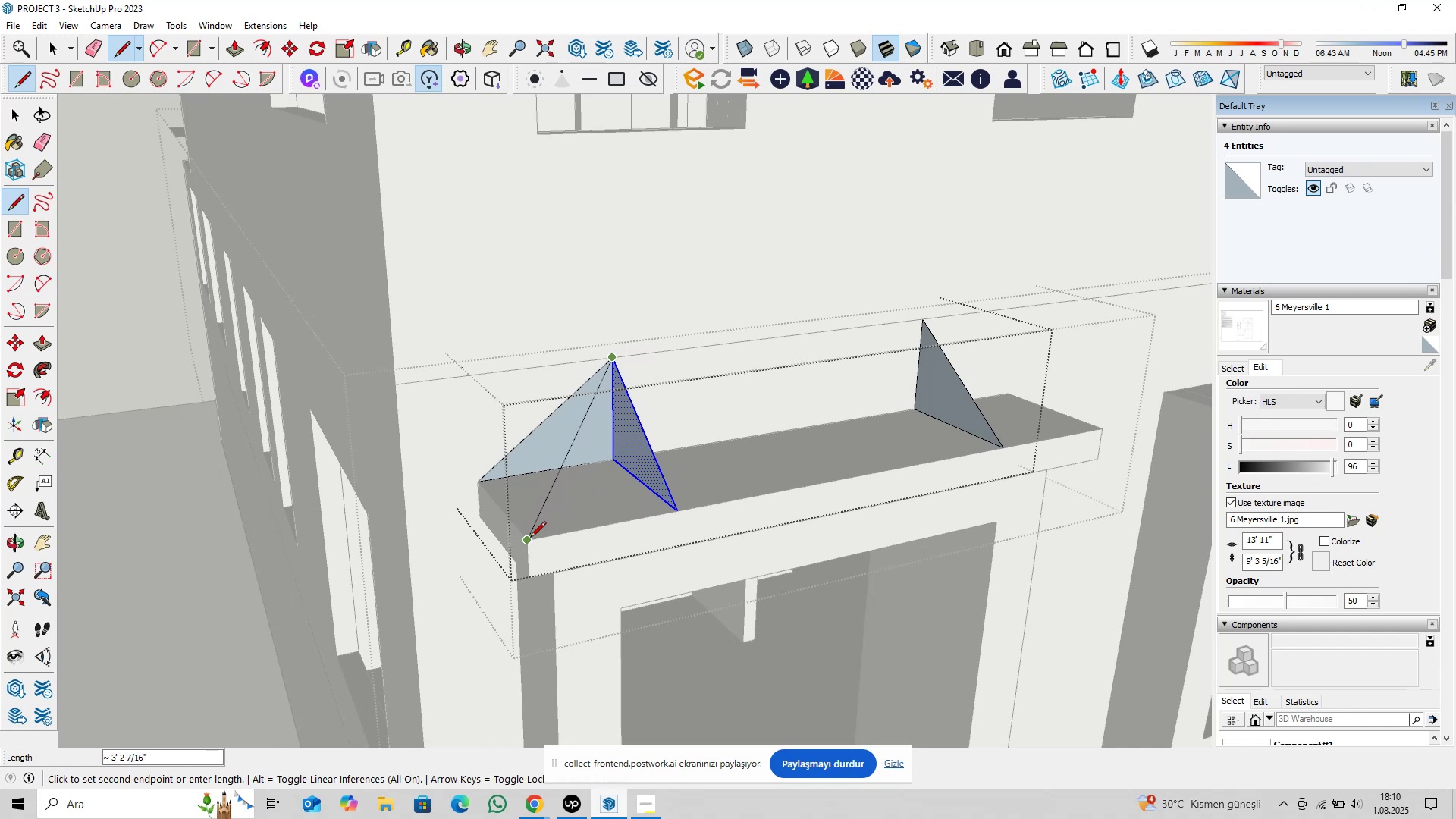 
left_click([530, 538])
 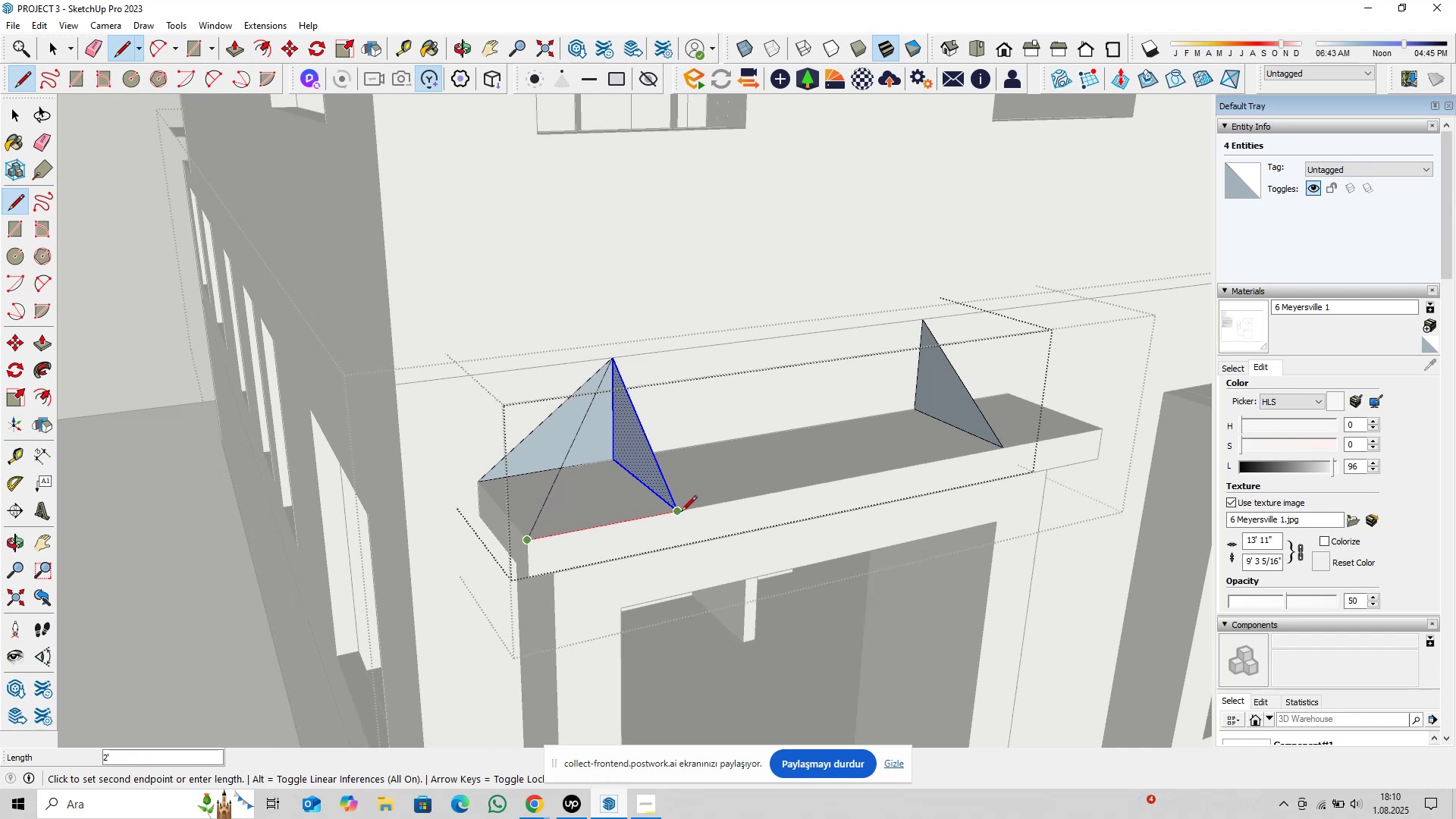 
left_click([681, 512])
 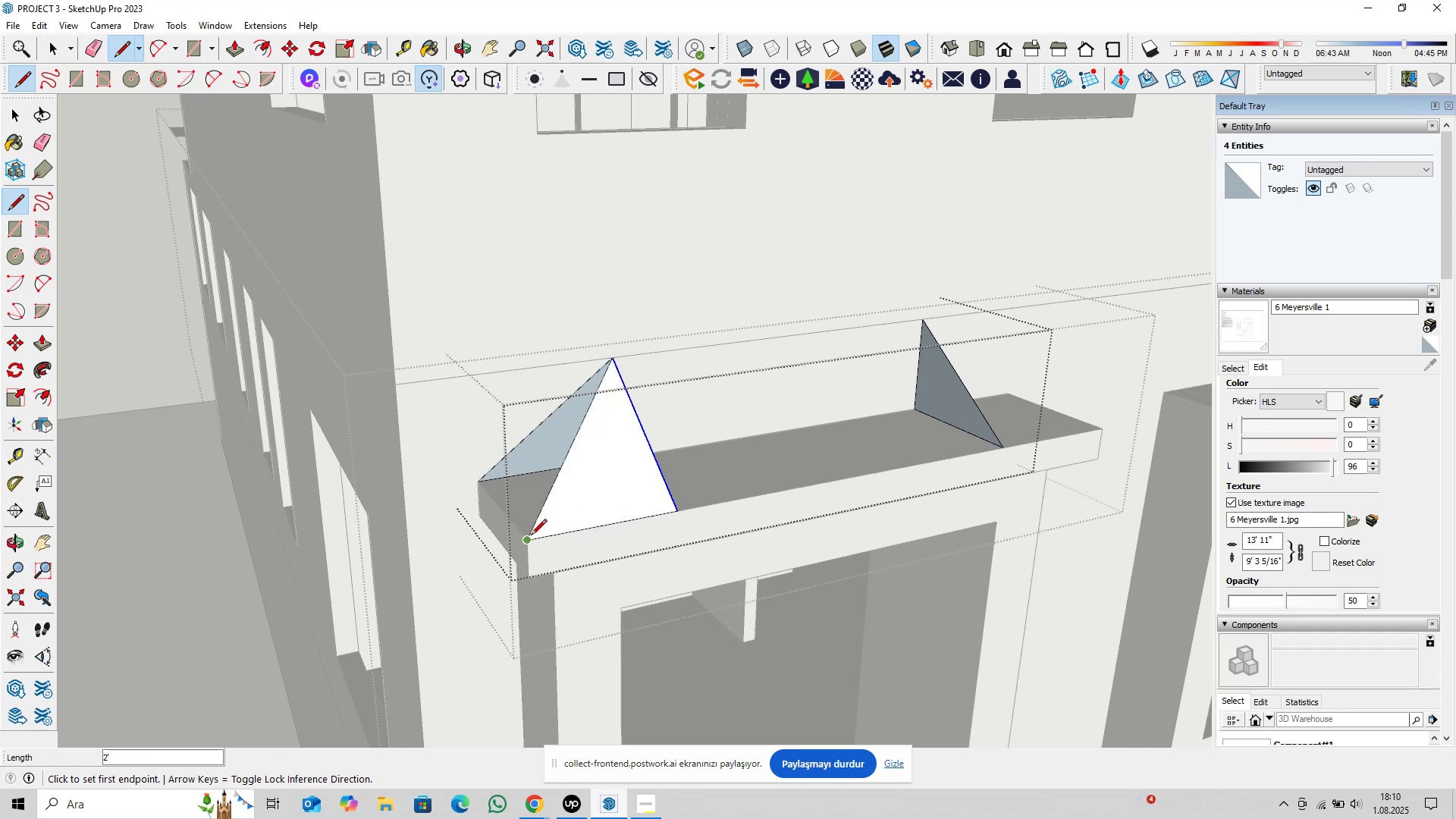 
left_click([530, 537])
 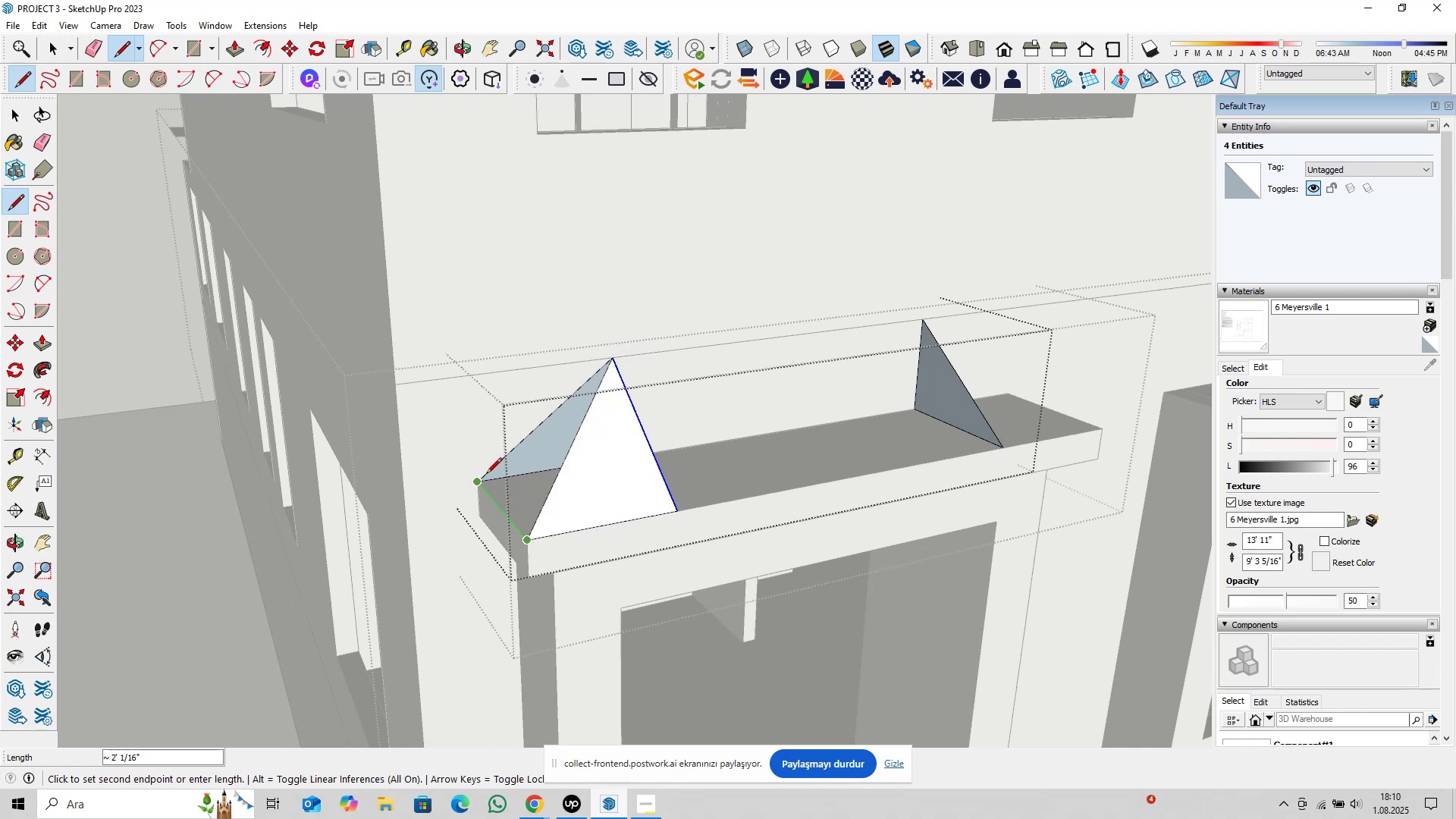 
left_click([483, 475])
 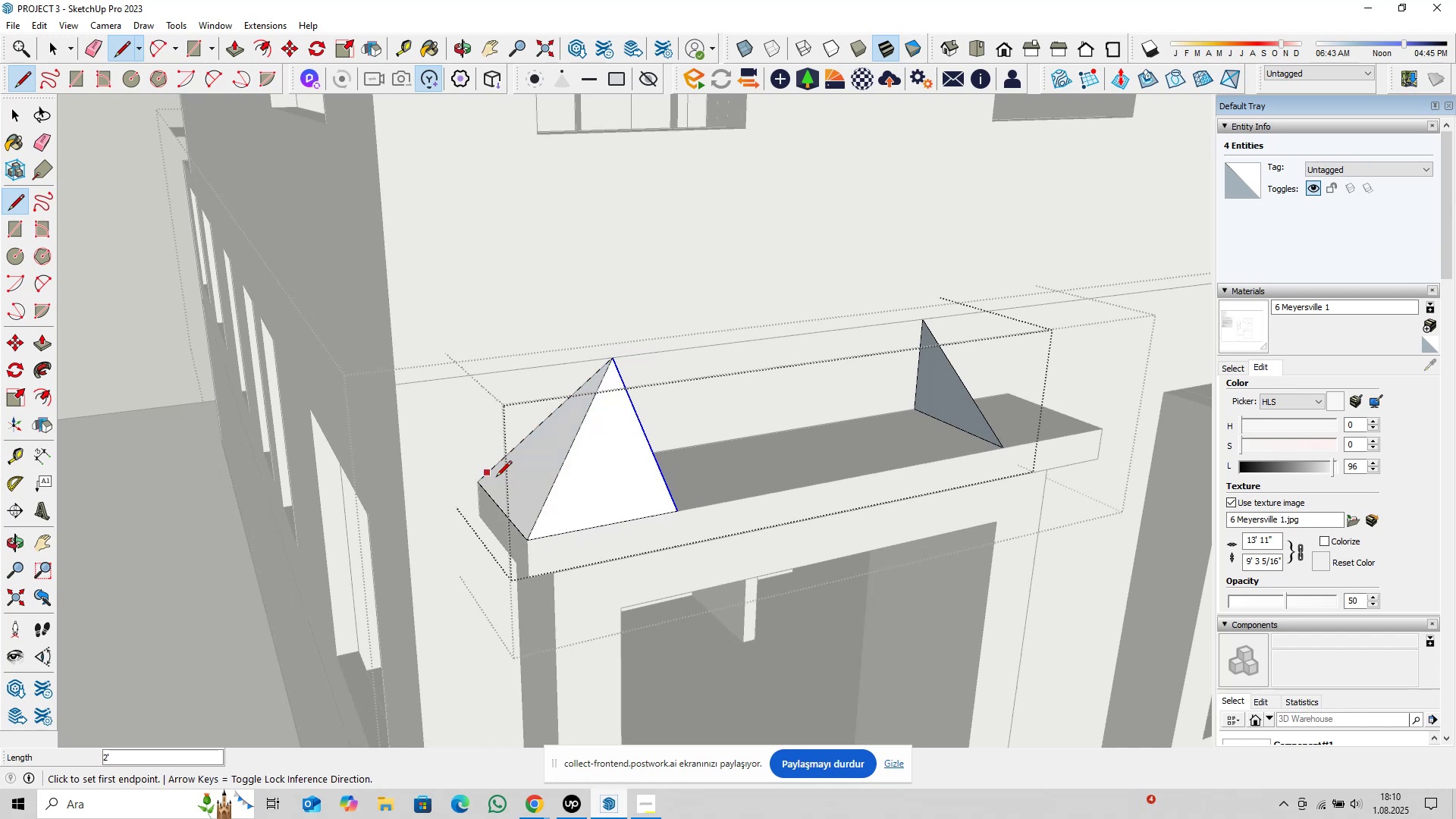 
scroll: coordinate [559, 476], scroll_direction: down, amount: 3.0
 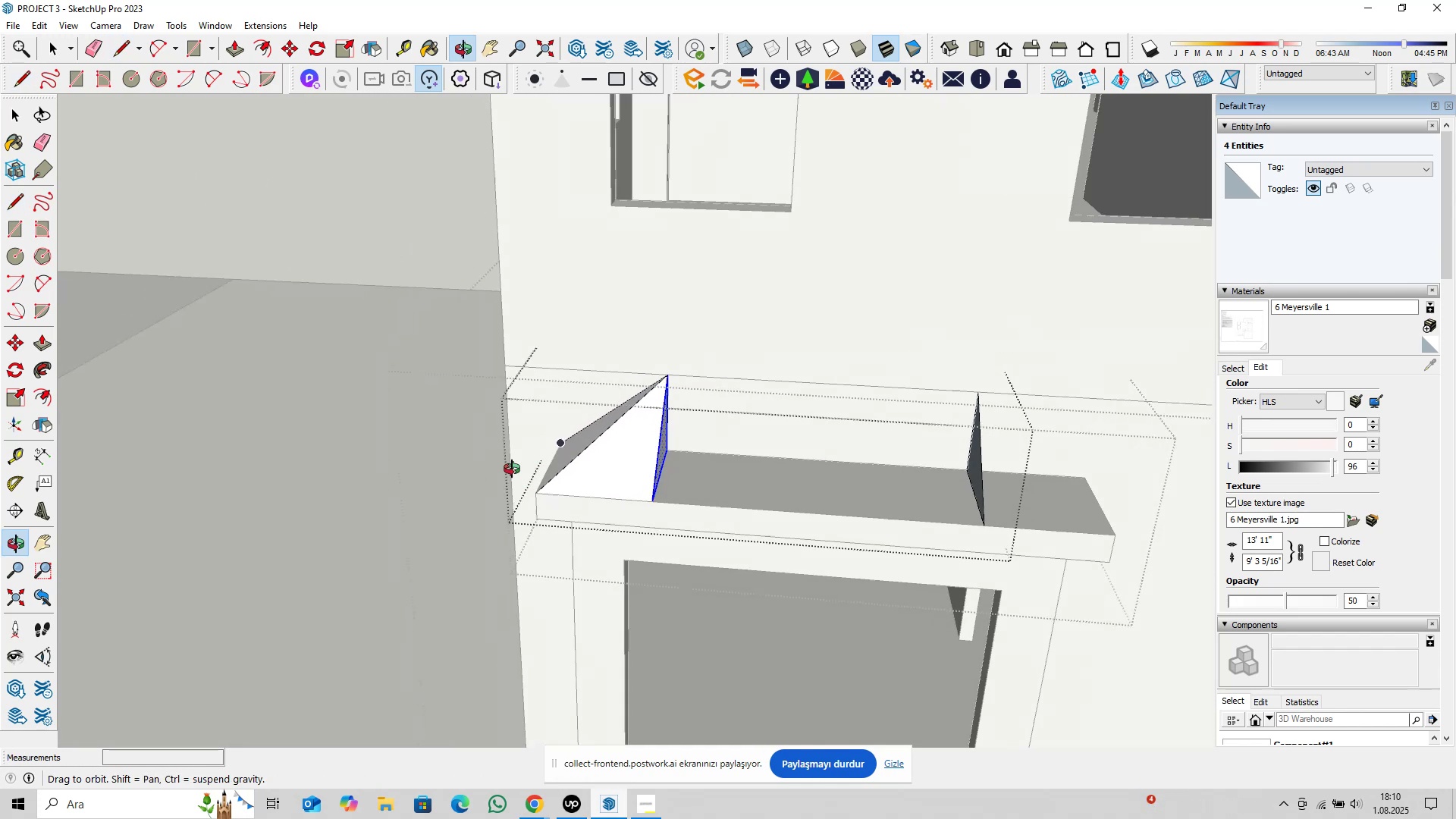 
key(Shift+ShiftLeft)
 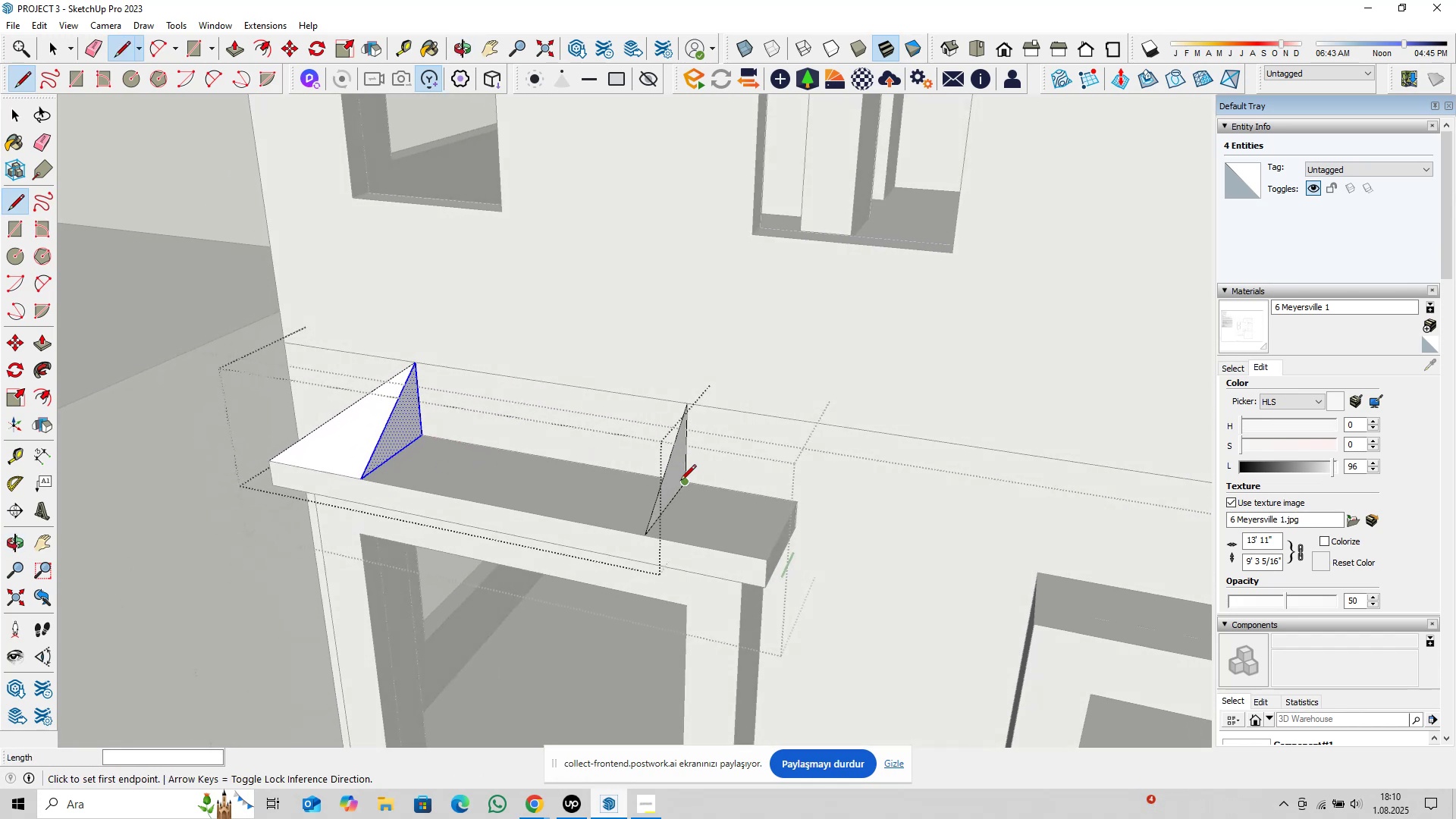 
left_click([680, 482])
 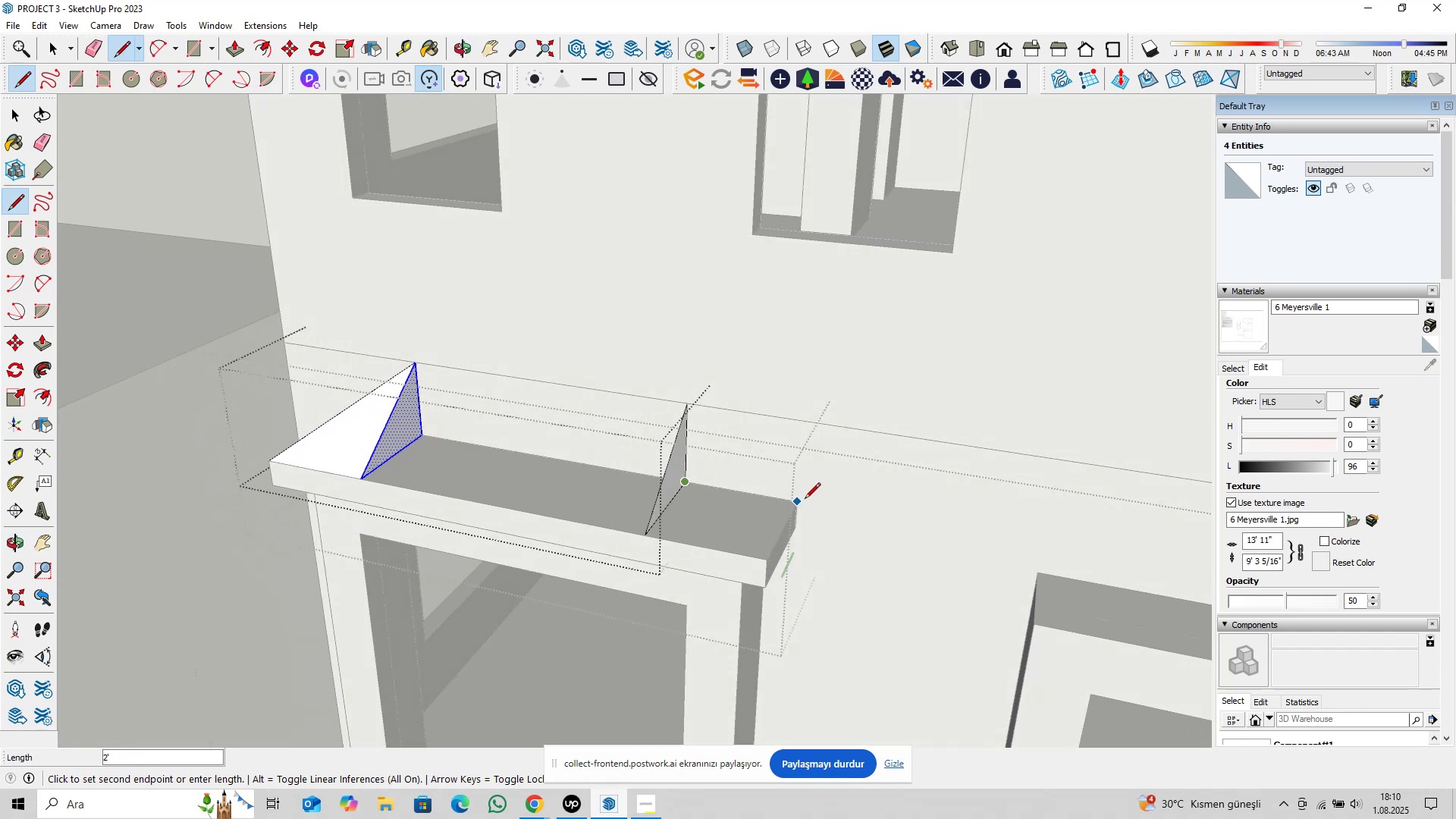 
left_click([805, 500])
 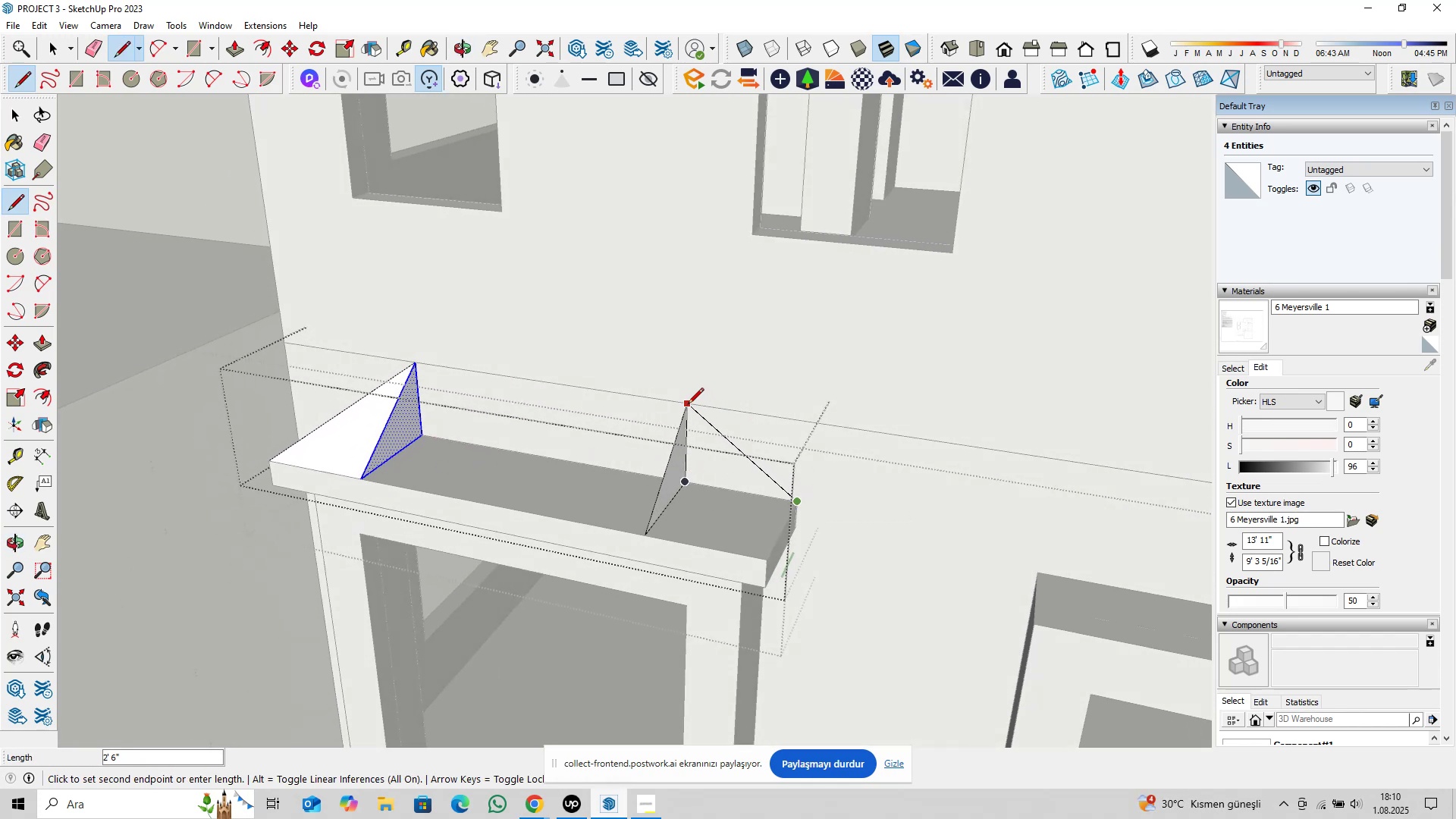 
left_click([688, 405])
 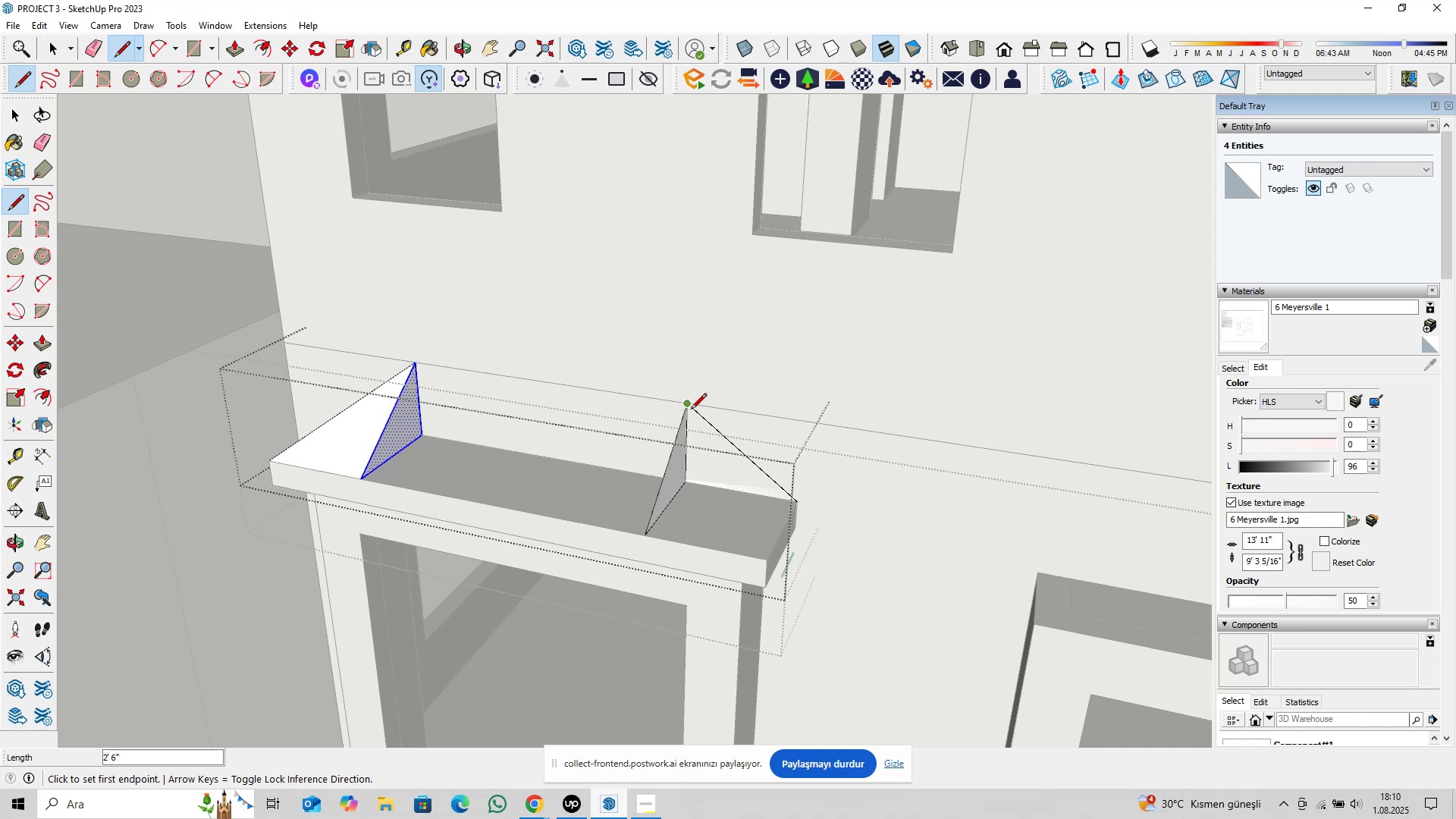 
left_click([691, 406])
 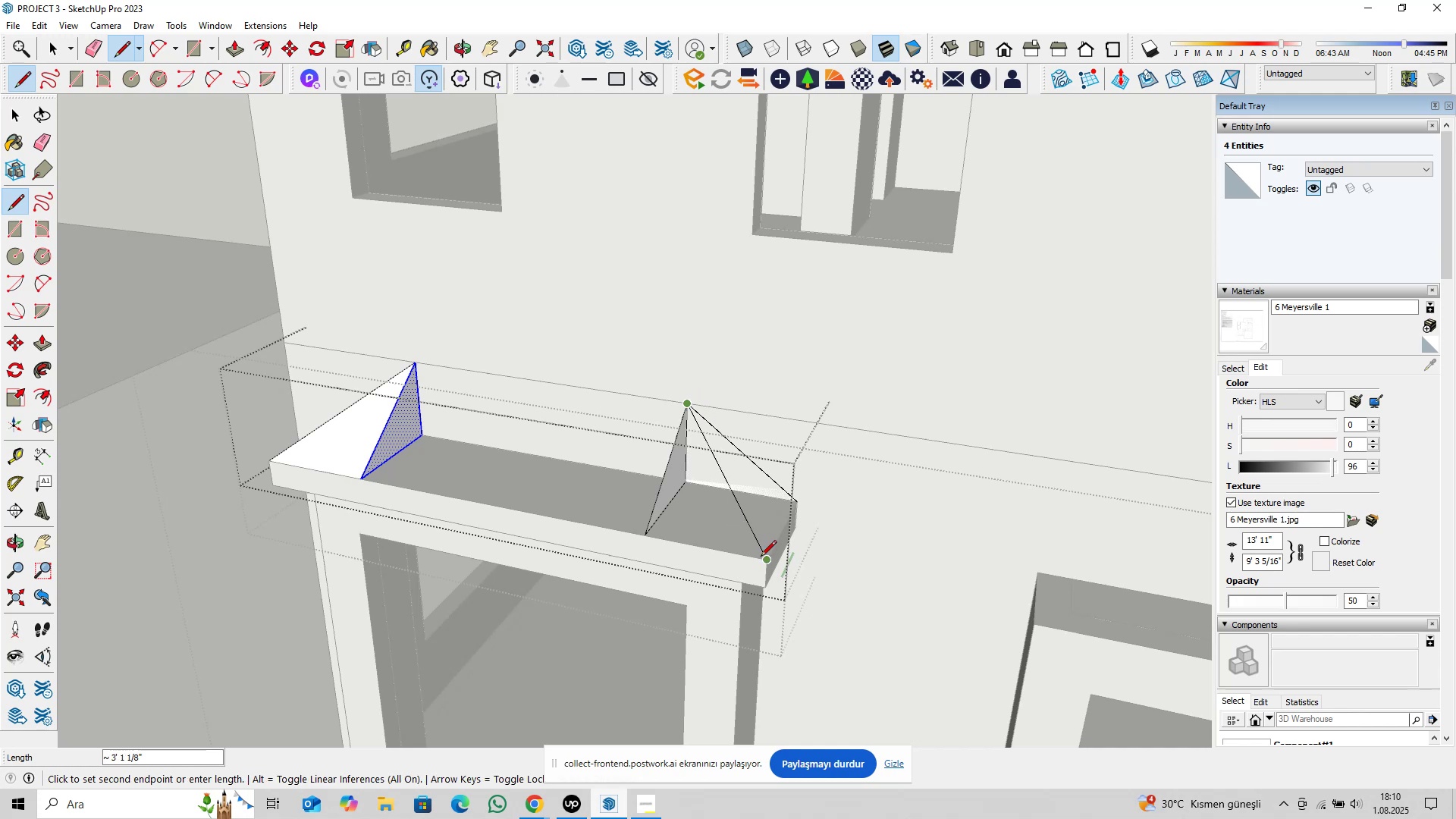 
left_click([764, 557])
 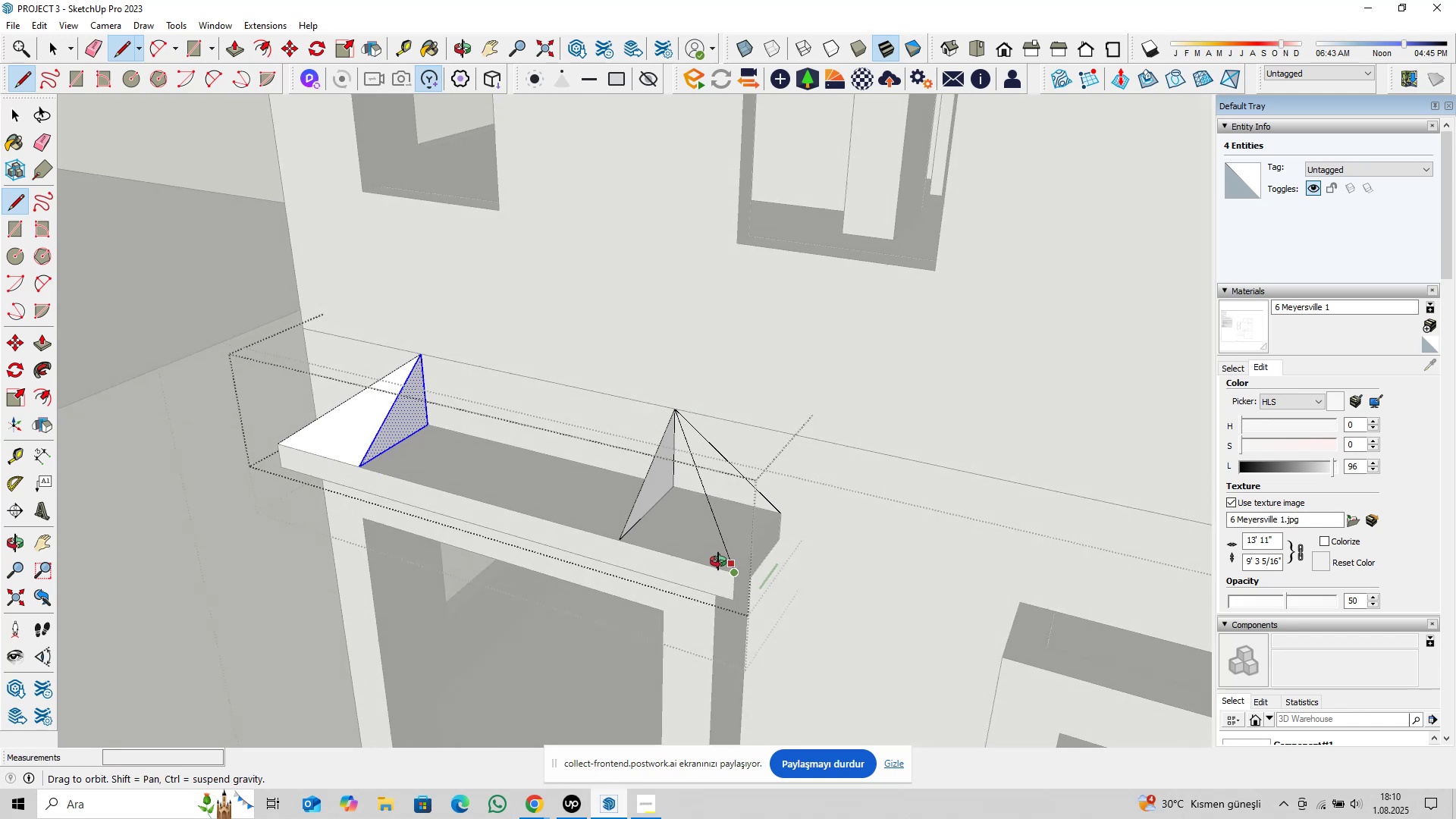 
scroll: coordinate [748, 538], scroll_direction: up, amount: 2.0
 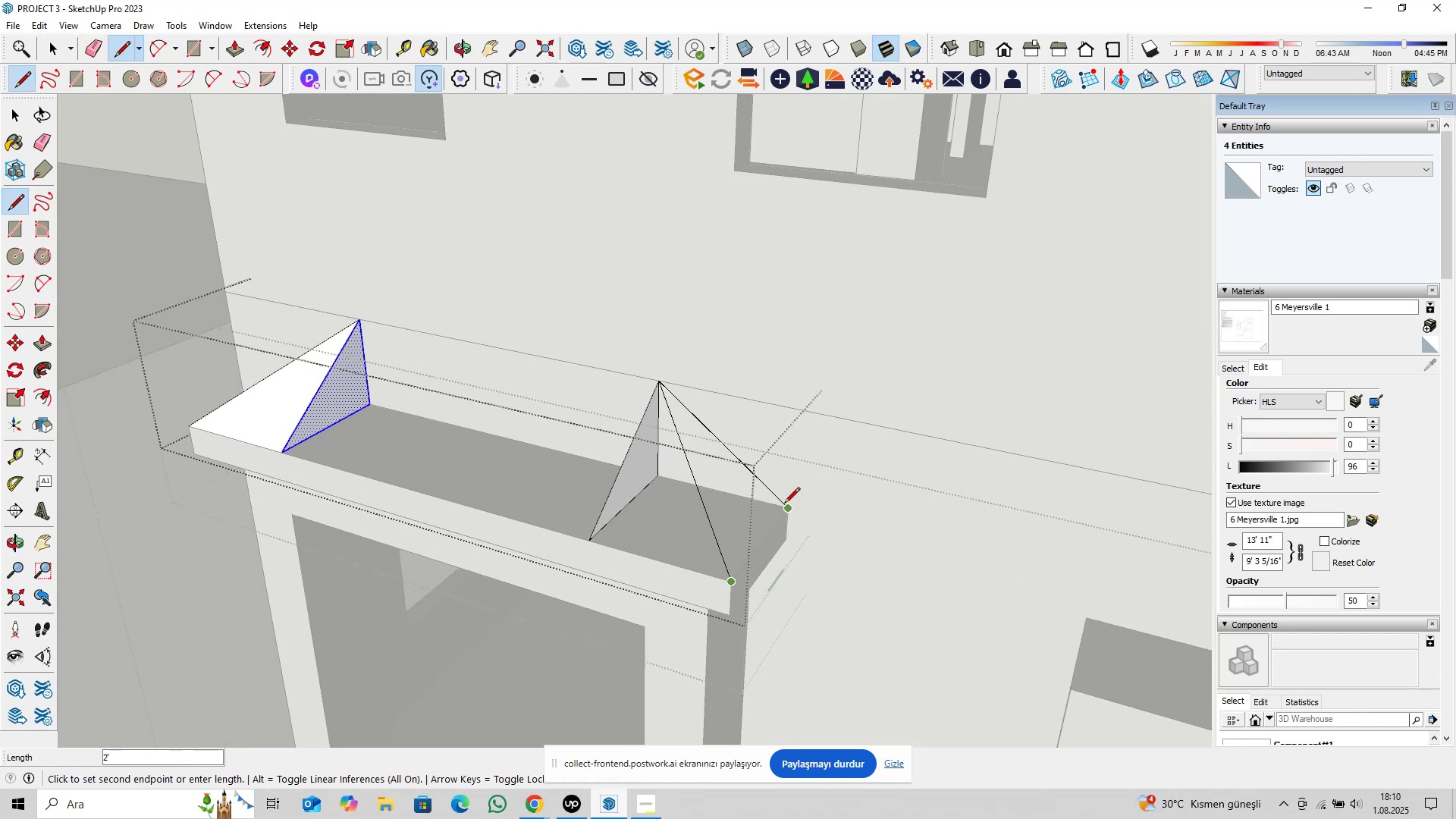 
left_click([784, 504])
 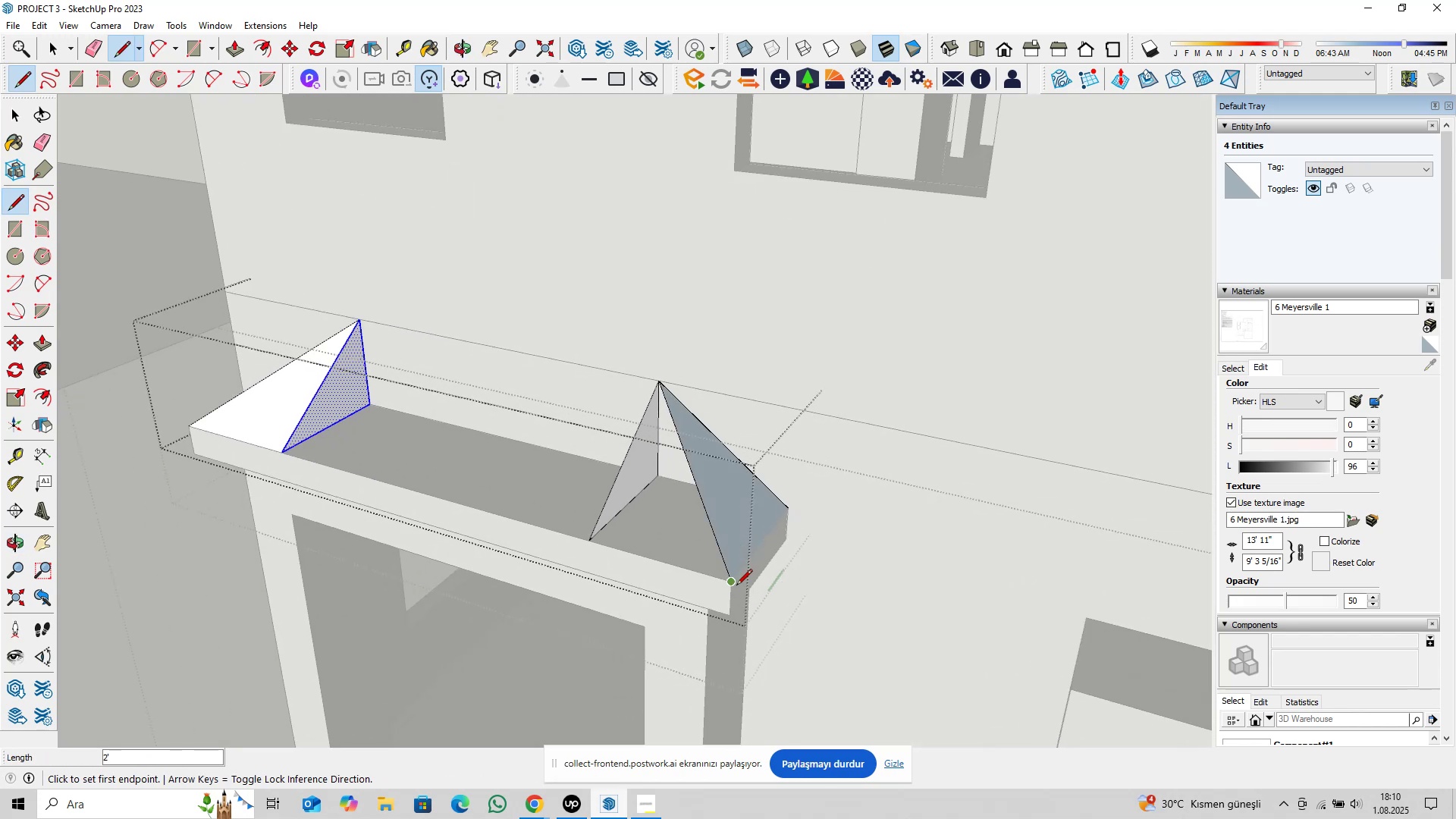 
left_click([736, 586])
 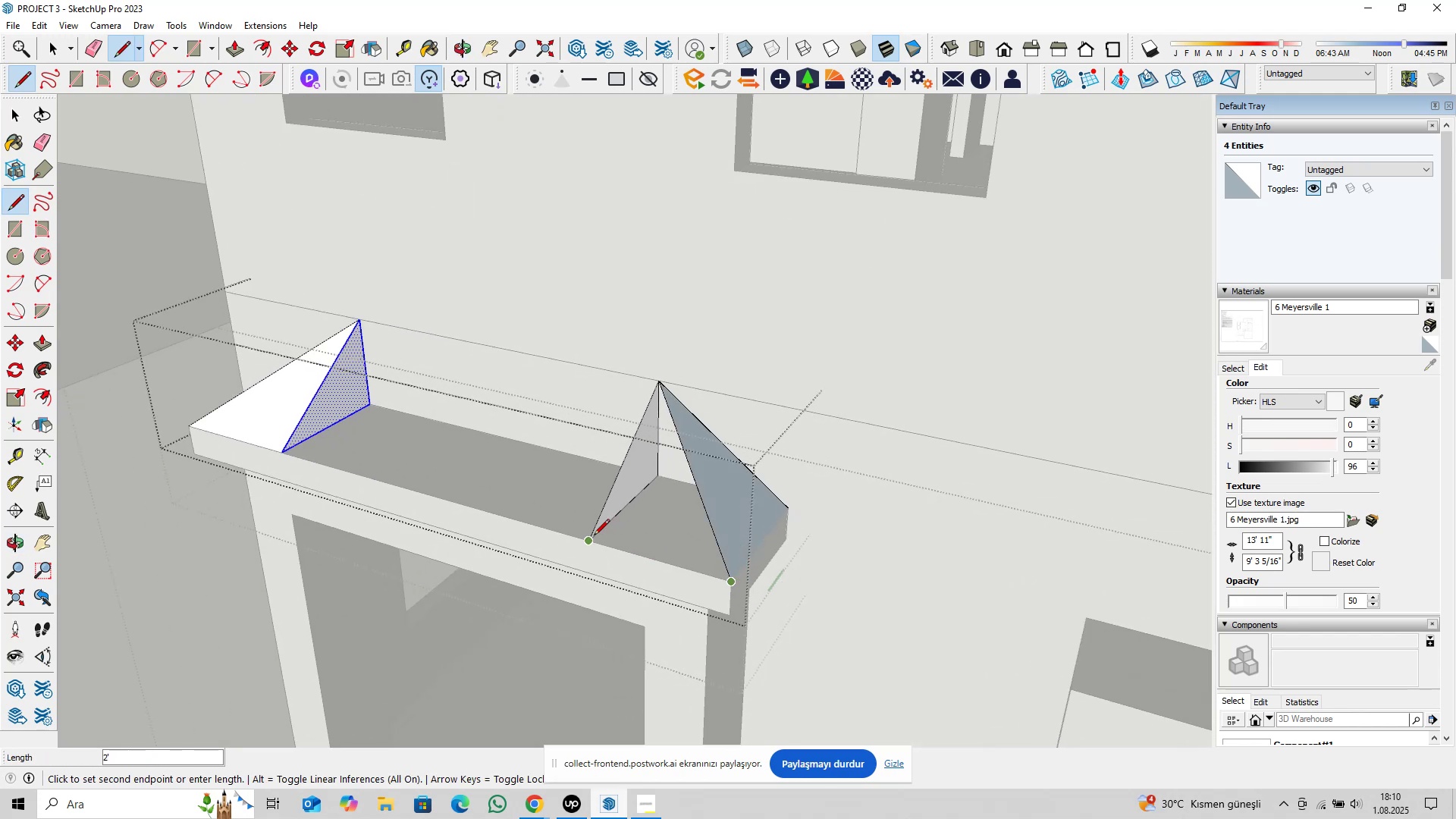 
left_click([593, 536])
 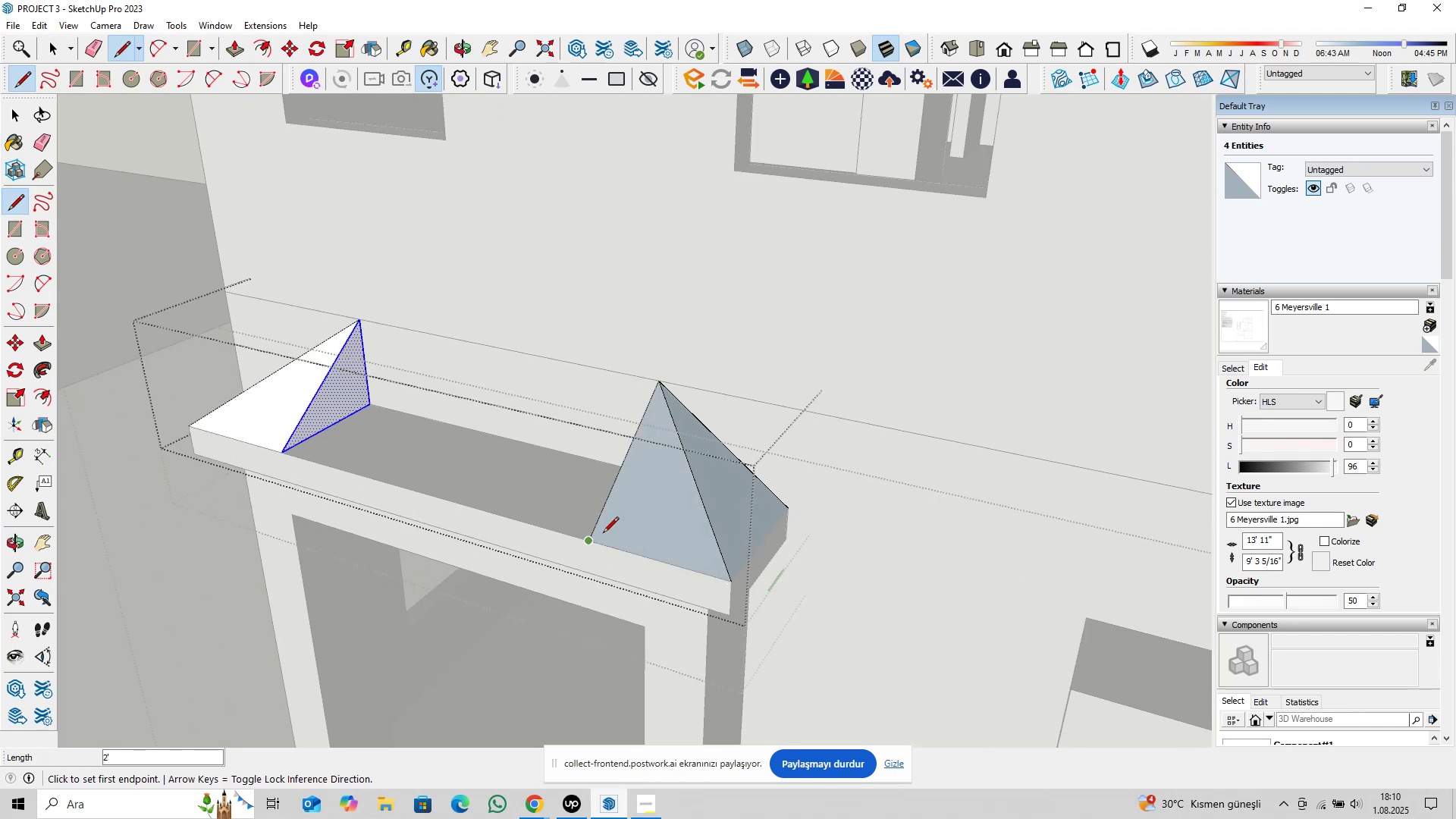 
key(Space)
 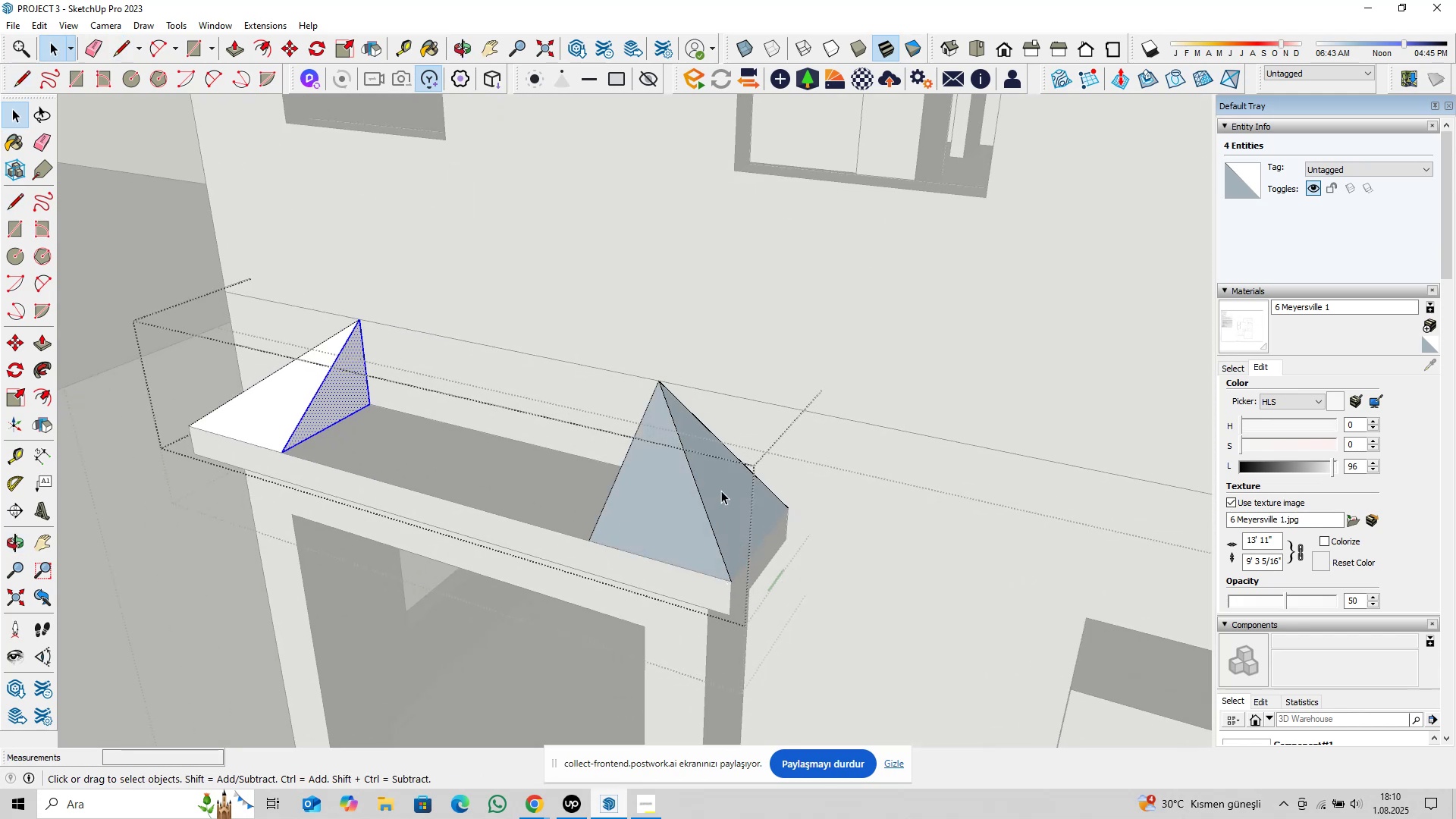 
double_click([721, 491])
 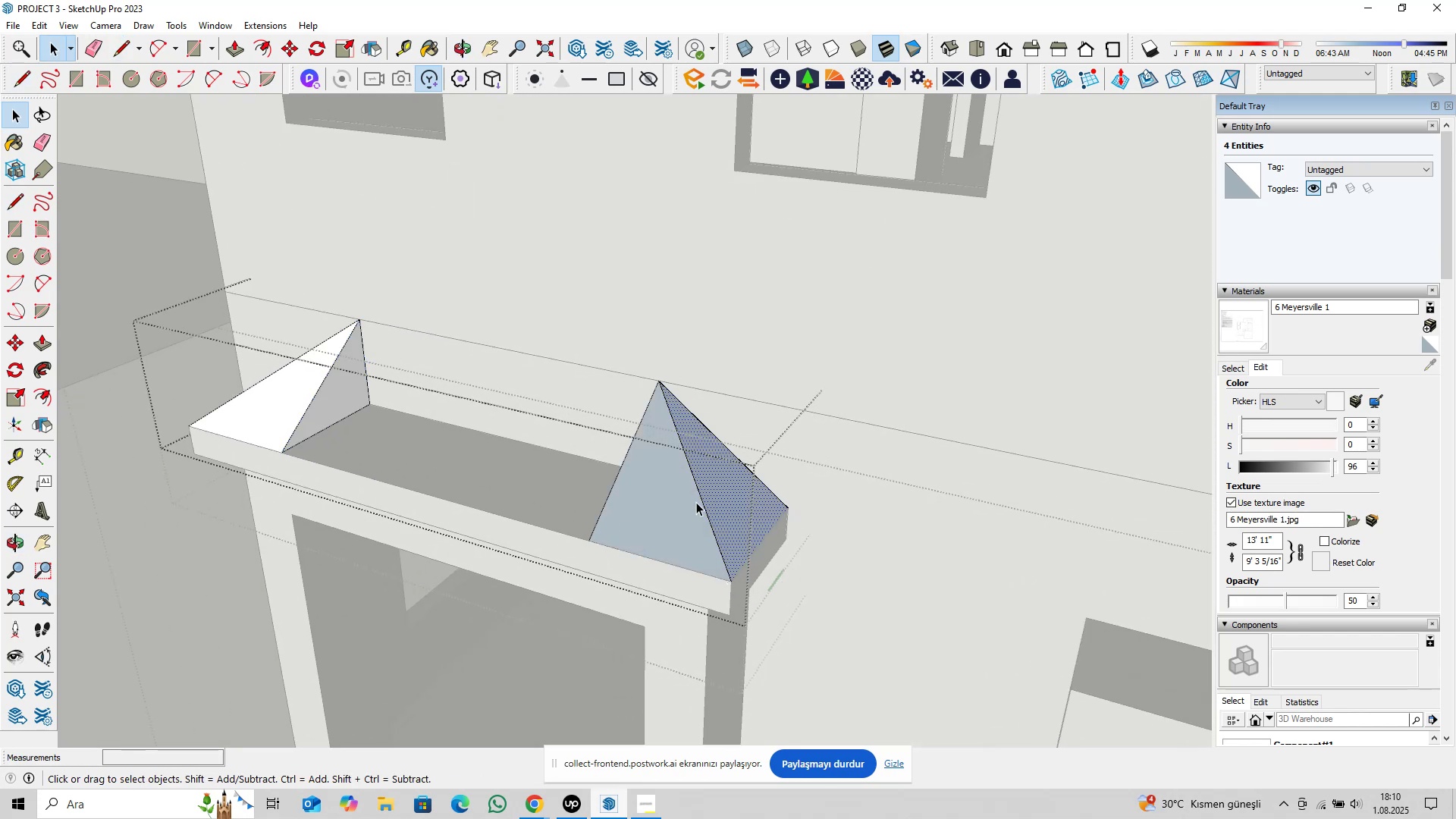 
key(Control+ControlLeft)
 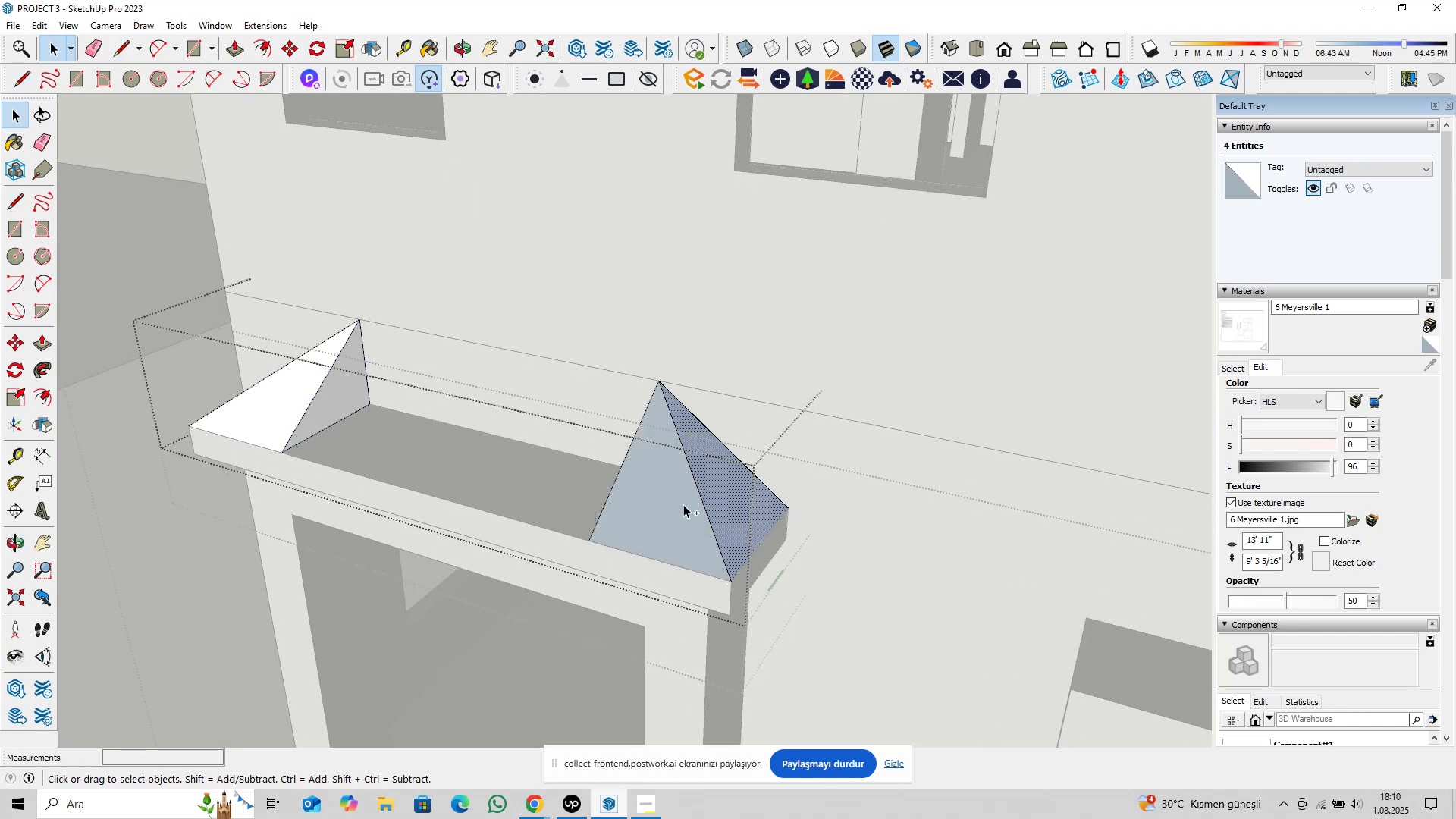 
triple_click([683, 504])
 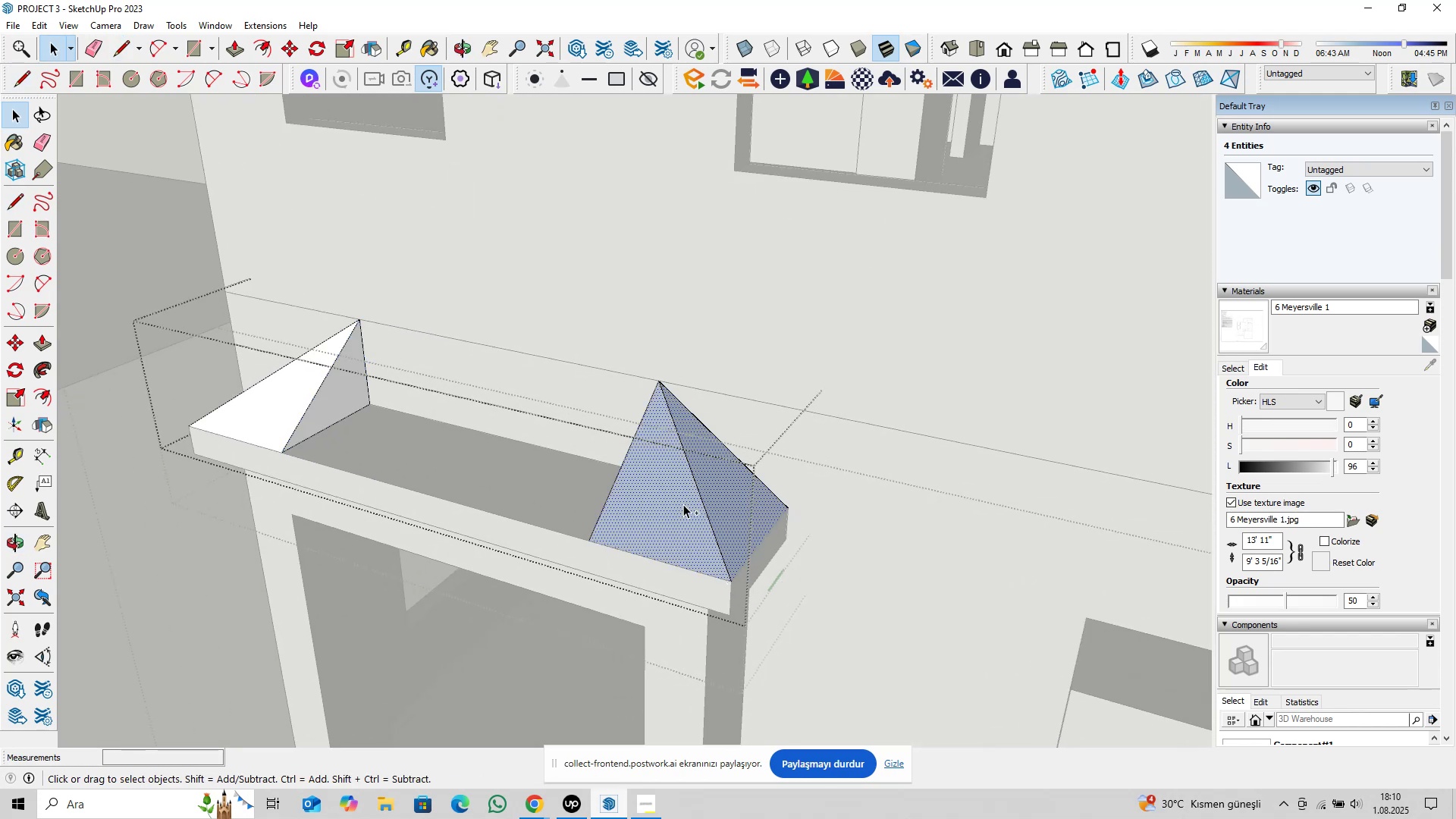 
right_click([683, 504])
 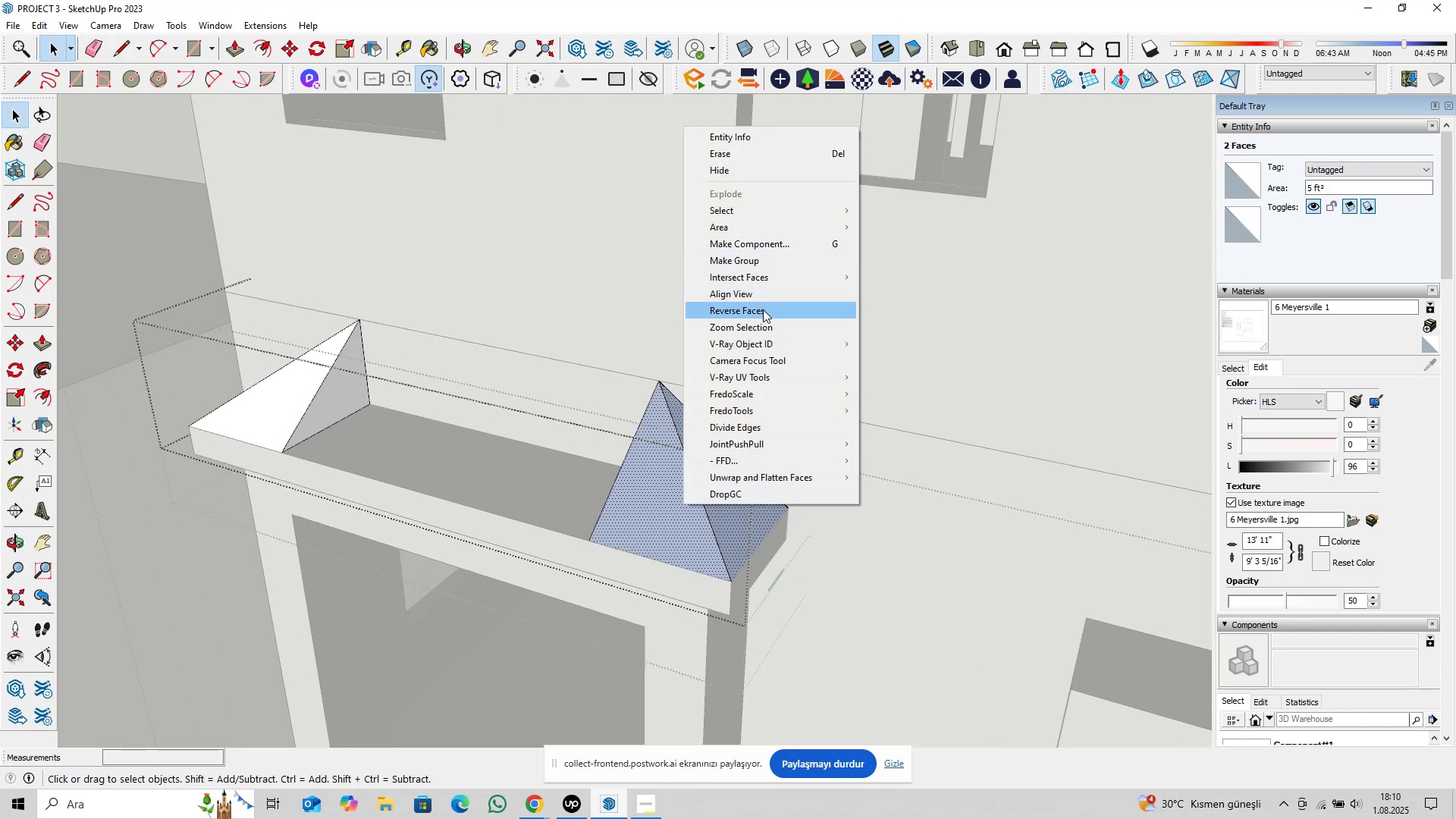 
left_click([761, 310])
 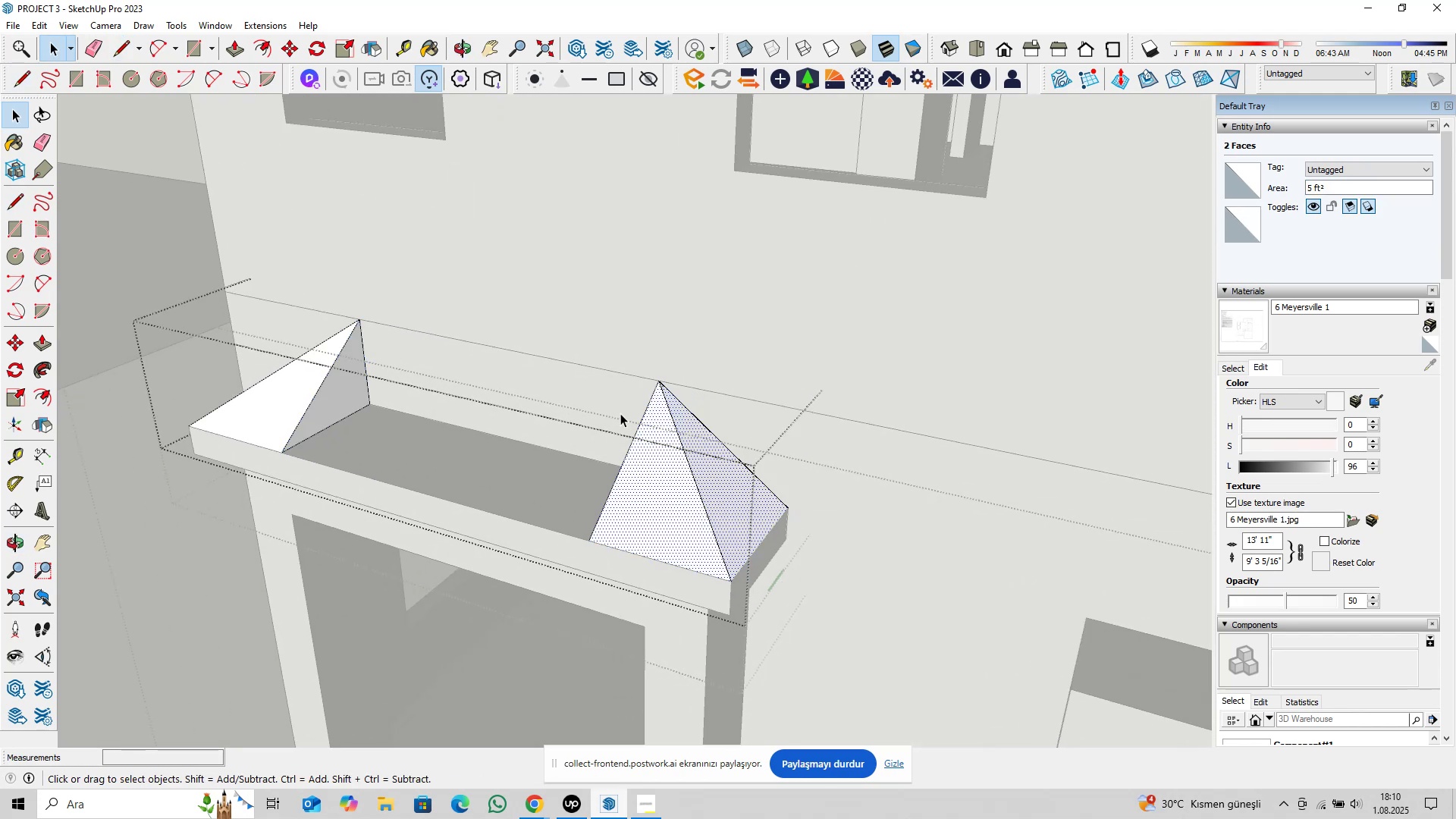 
type(pl)
 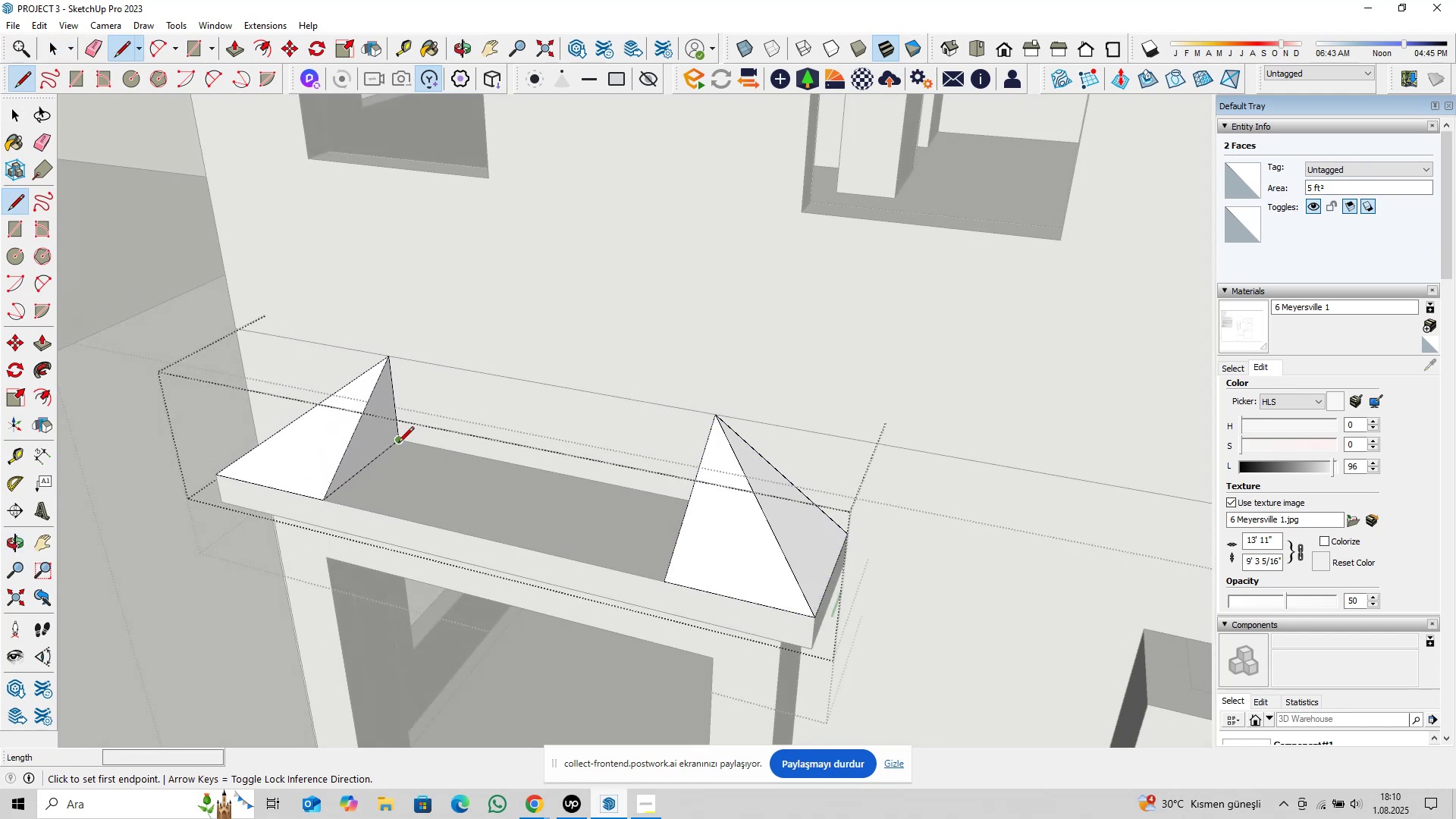 
left_click([398, 444])
 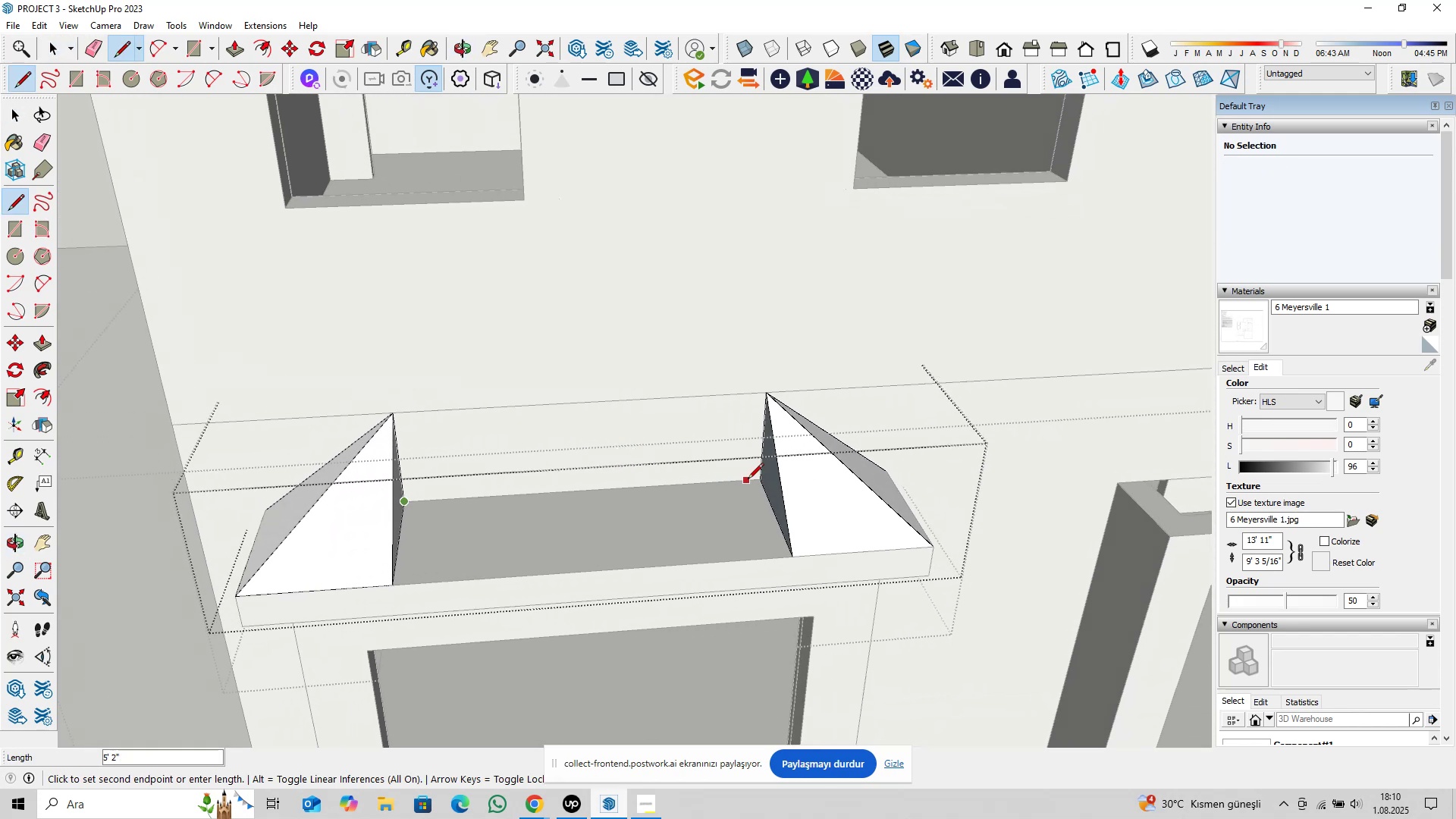 
left_click([758, 477])
 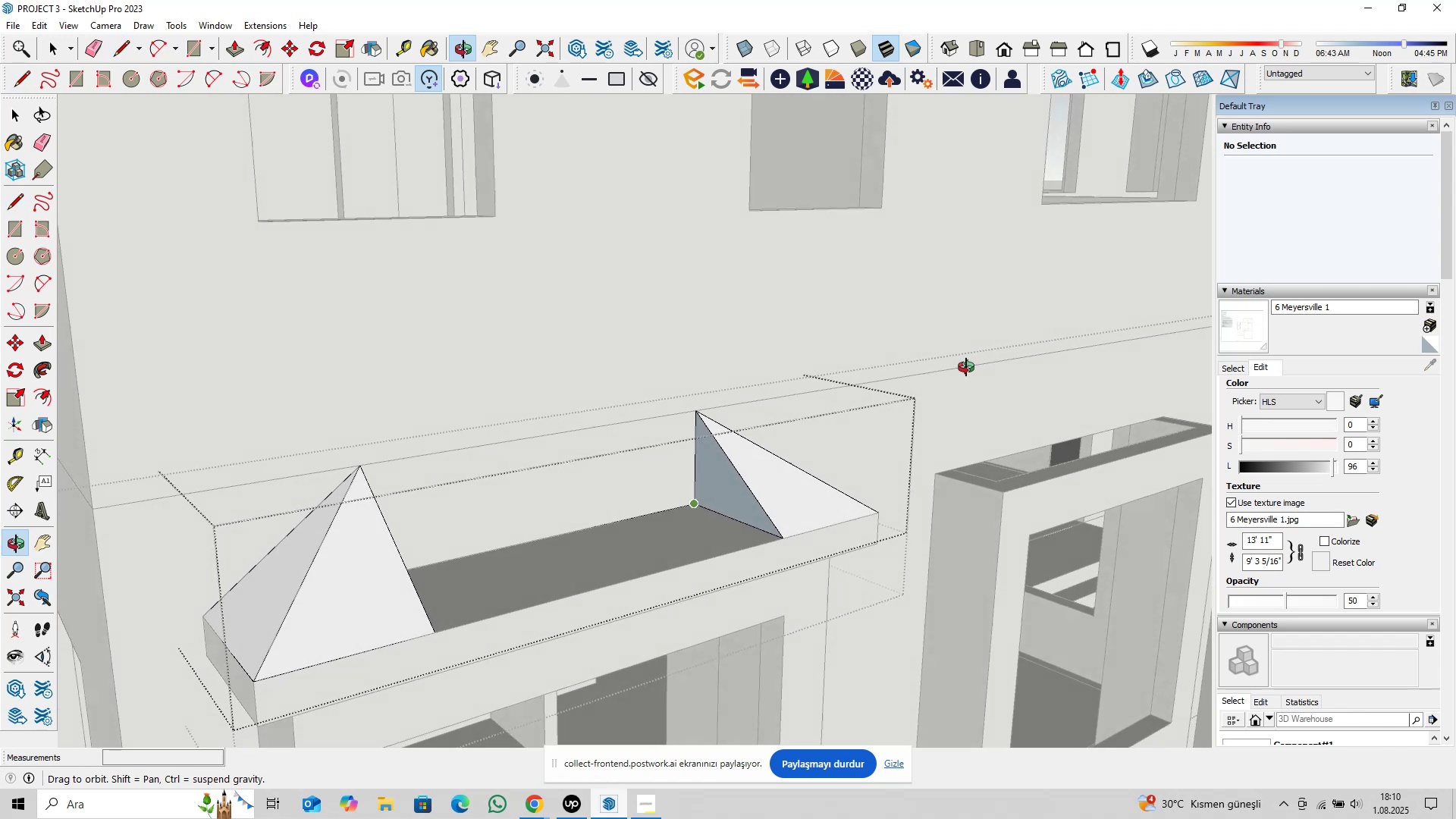 
key(Space)
 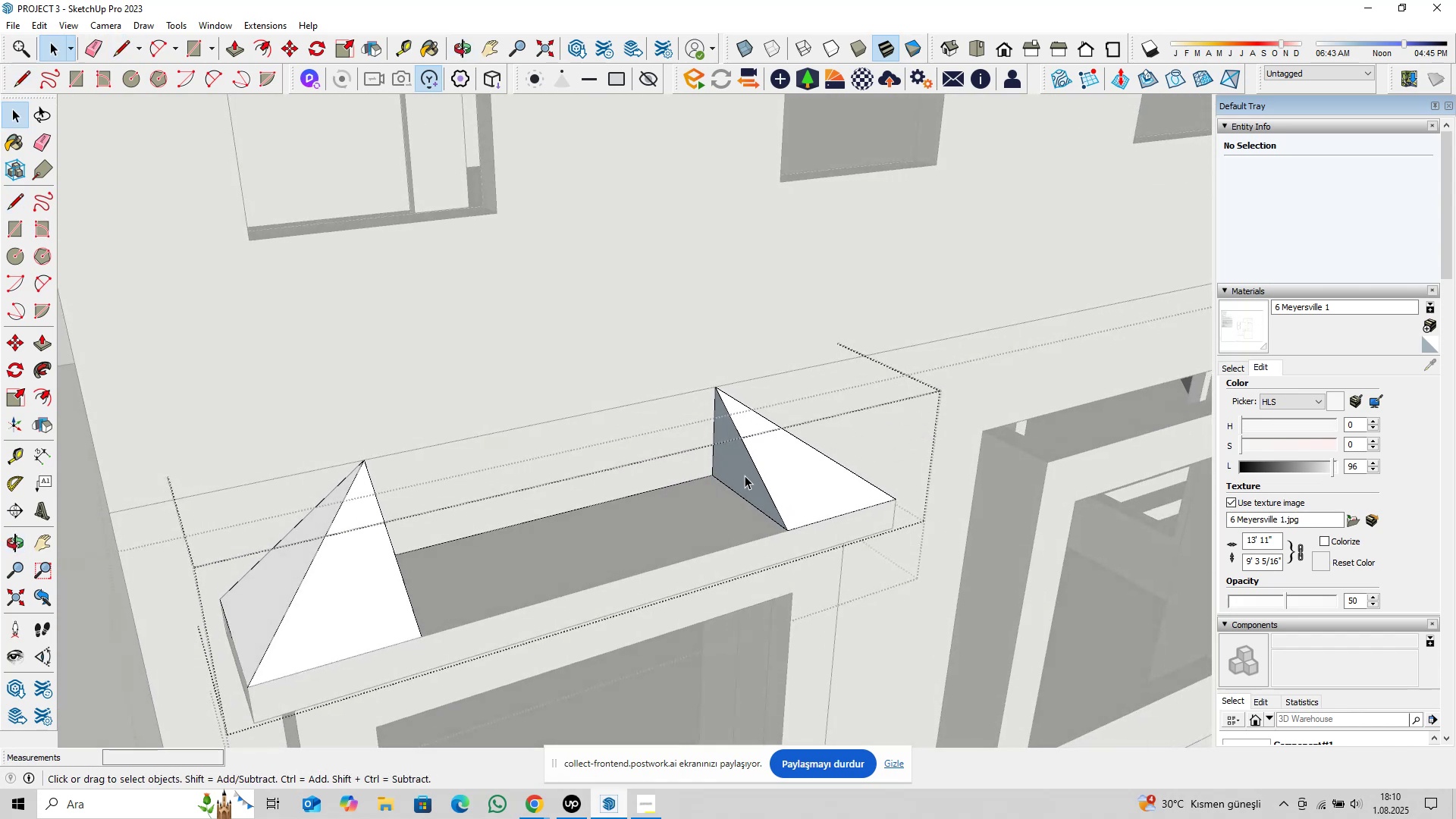 
left_click([743, 475])
 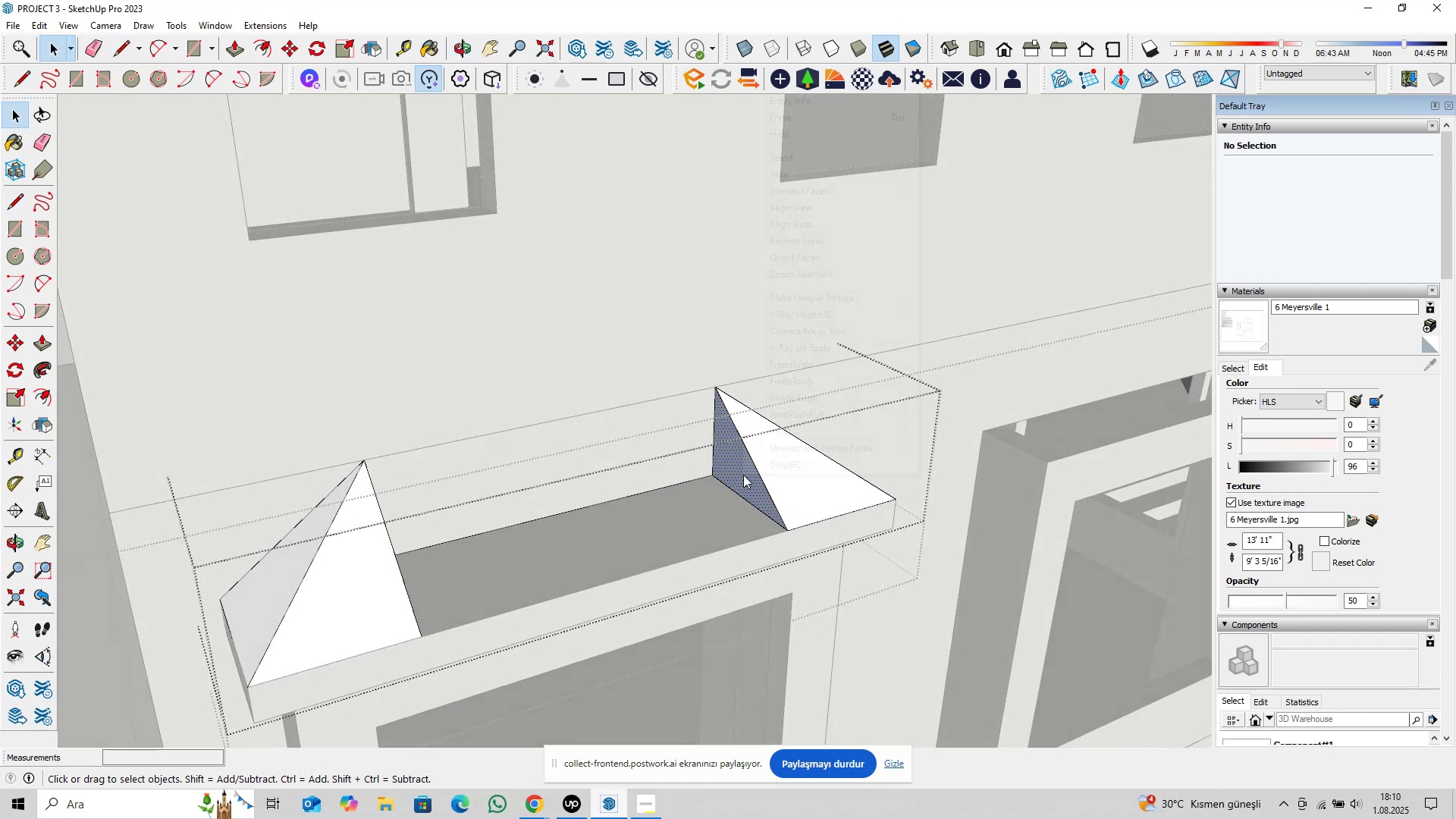 
right_click([743, 475])
 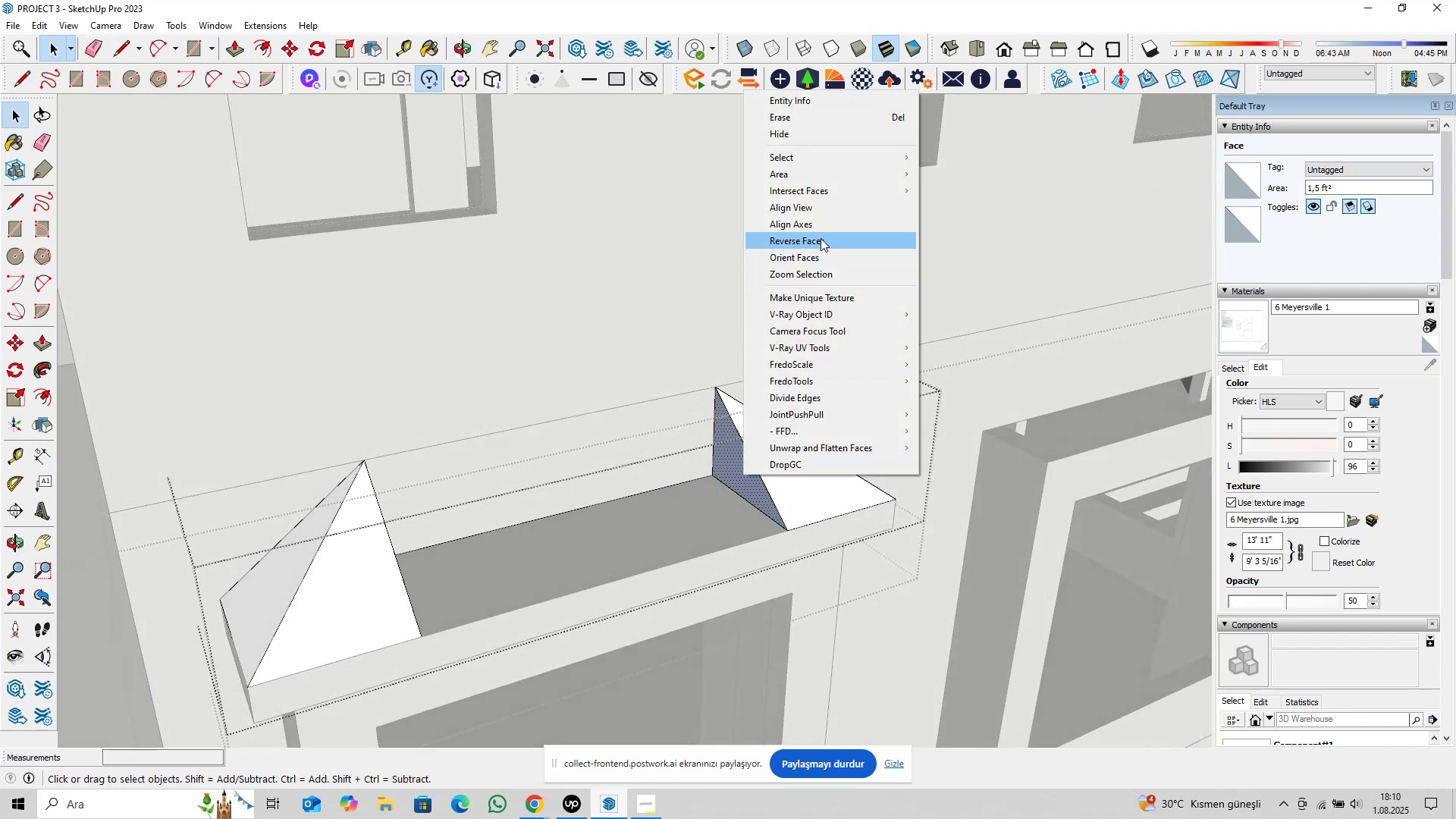 
left_click([821, 237])
 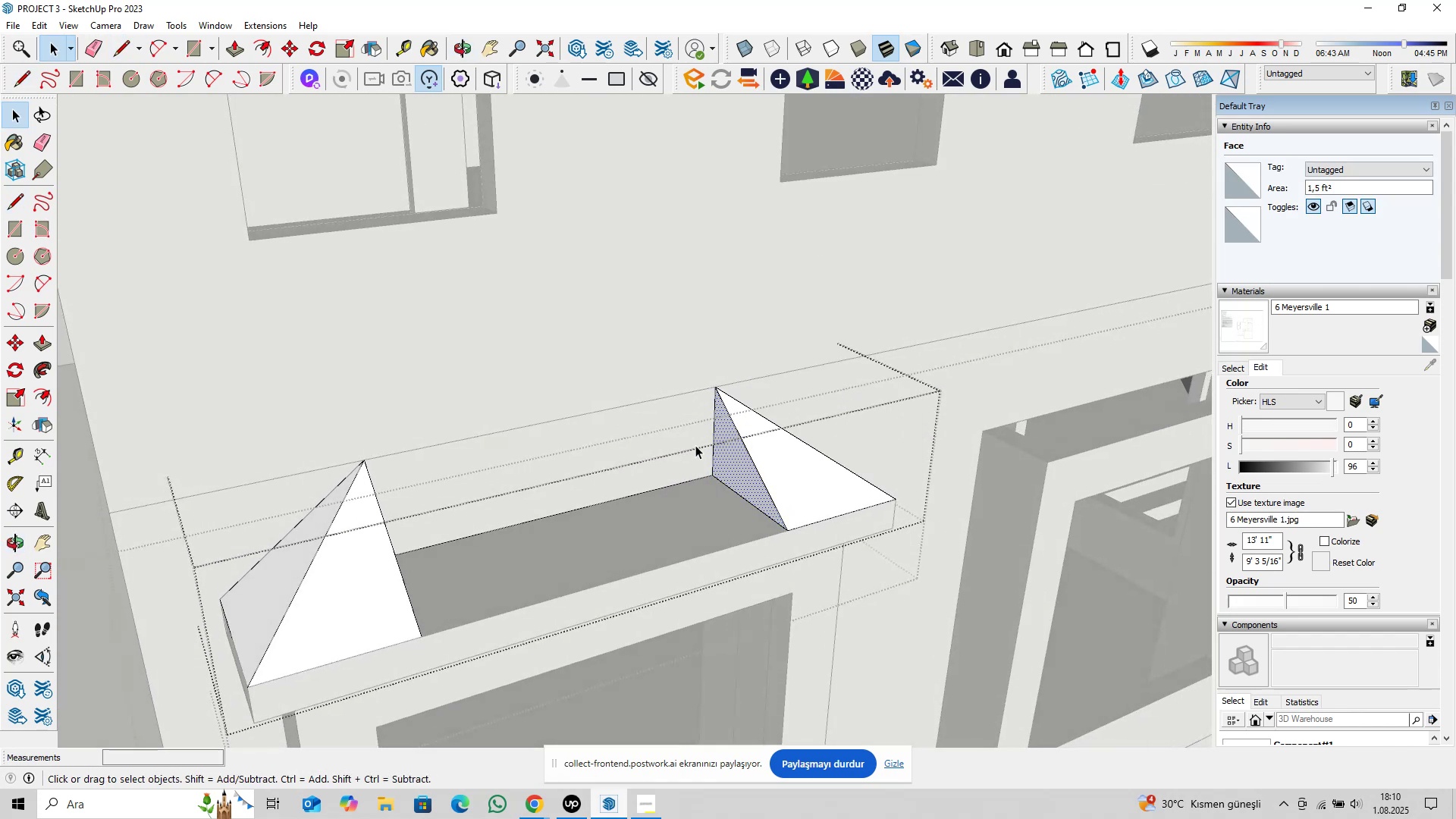 
type(pl)
 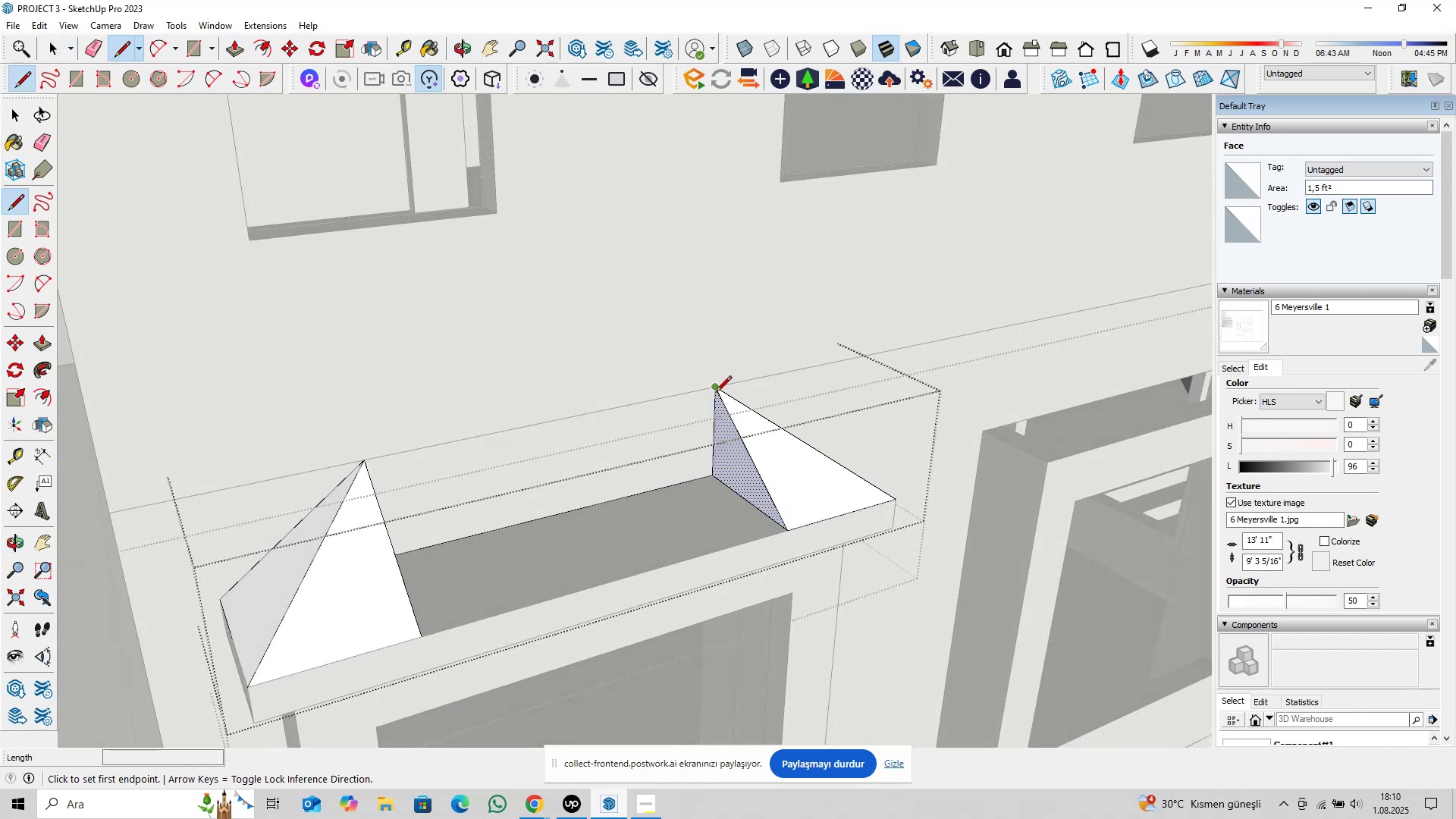 
left_click([716, 393])
 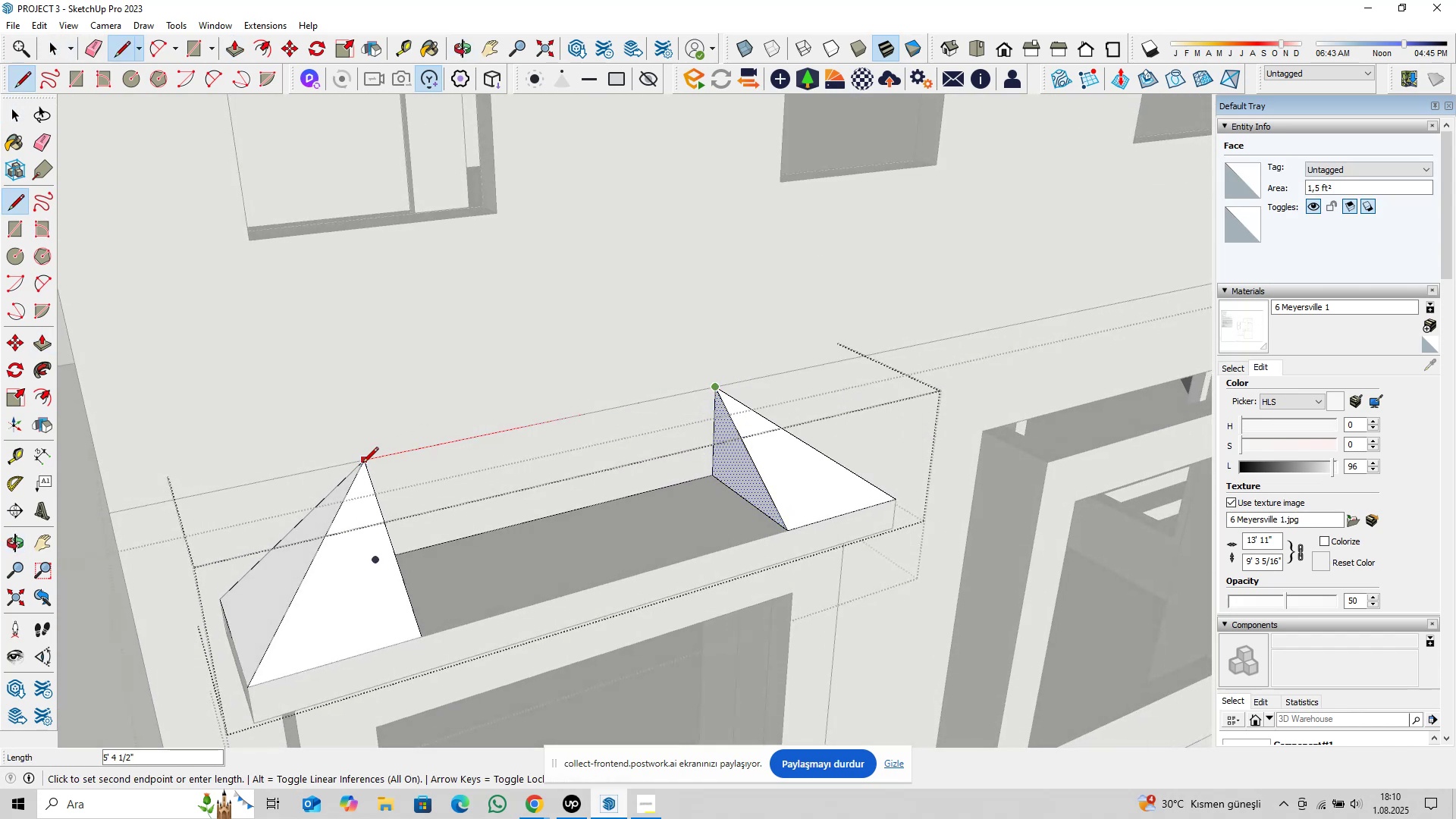 
left_click([362, 464])
 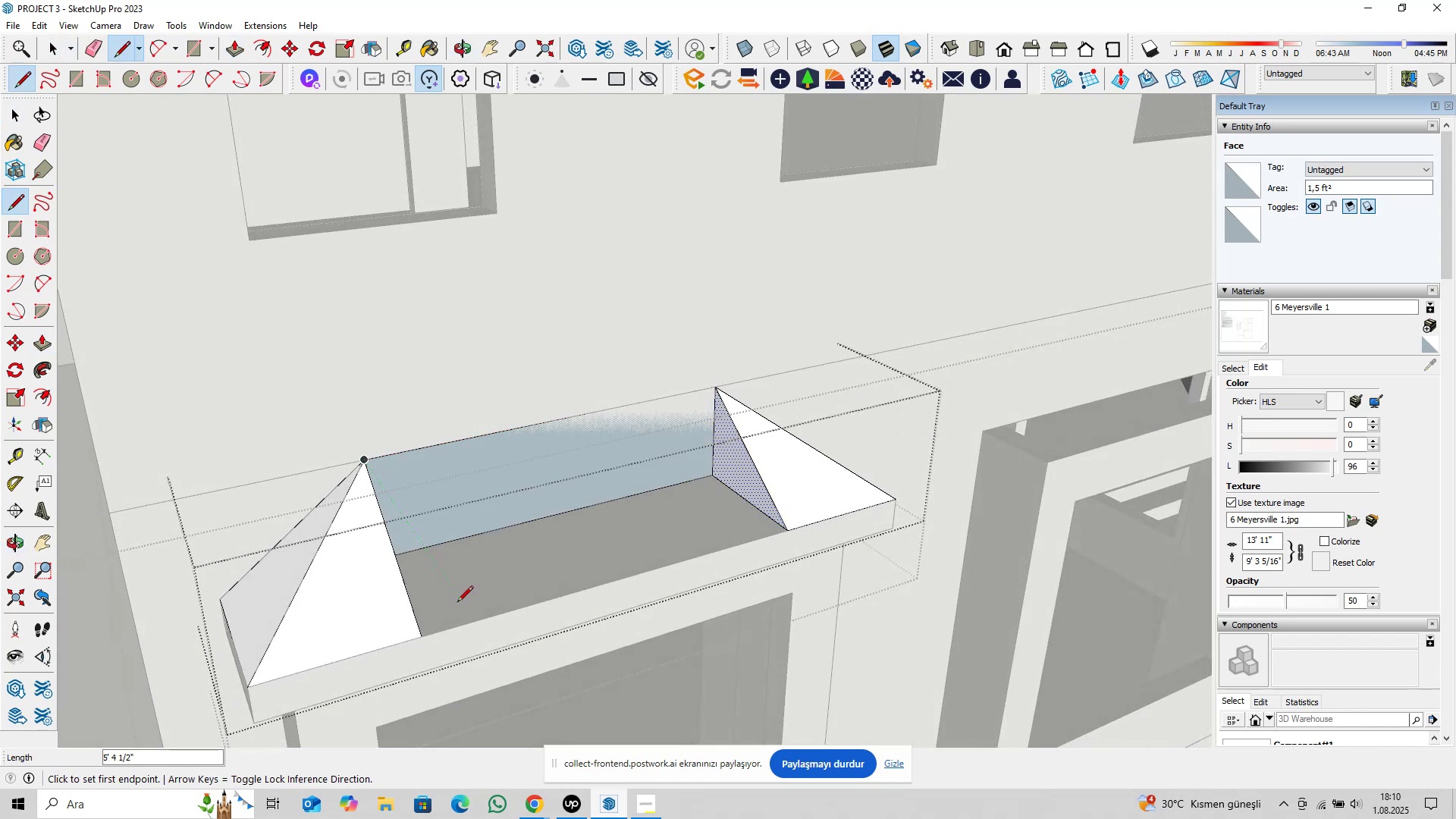 
key(Space)
 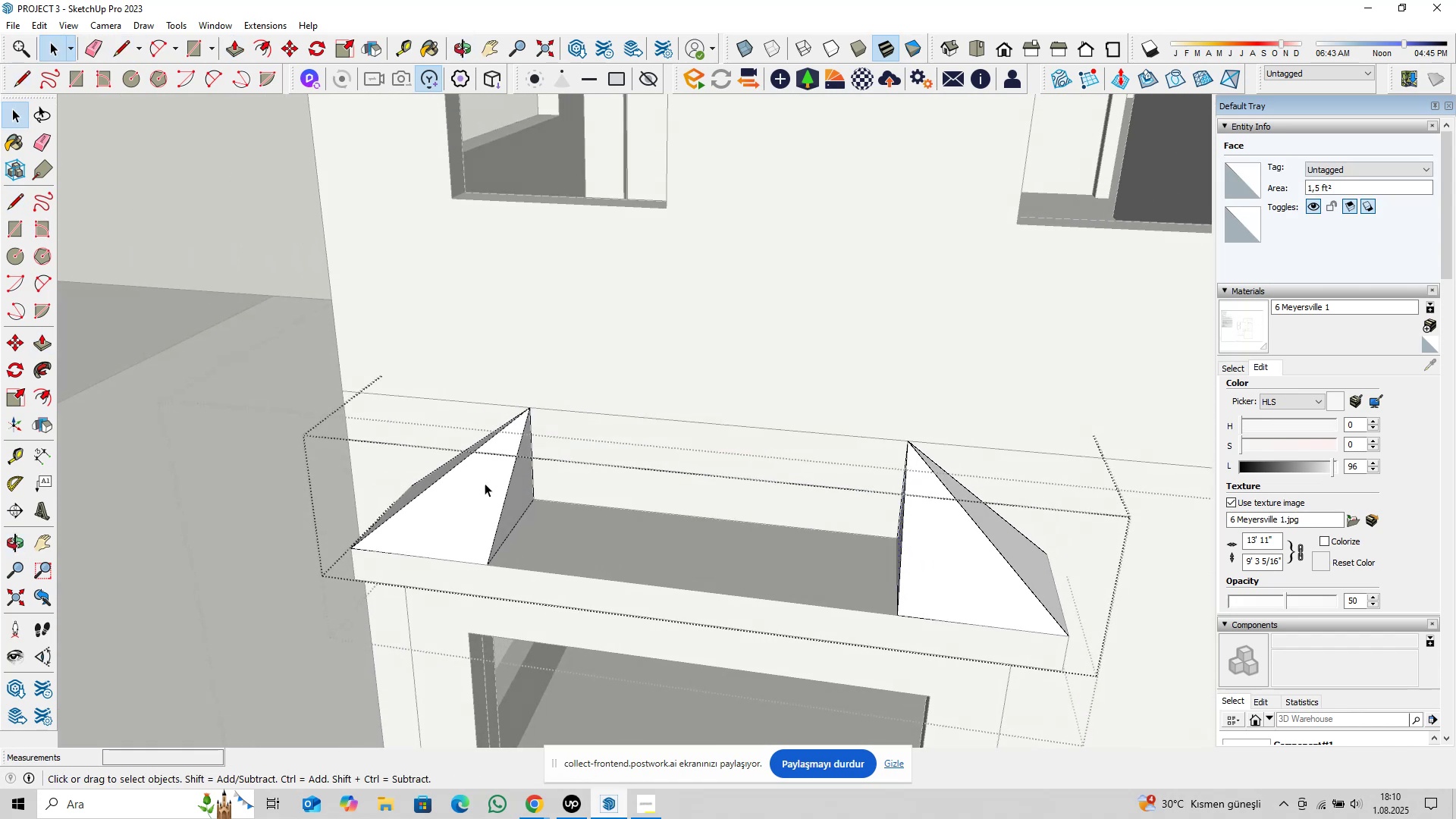 
left_click([570, 459])
 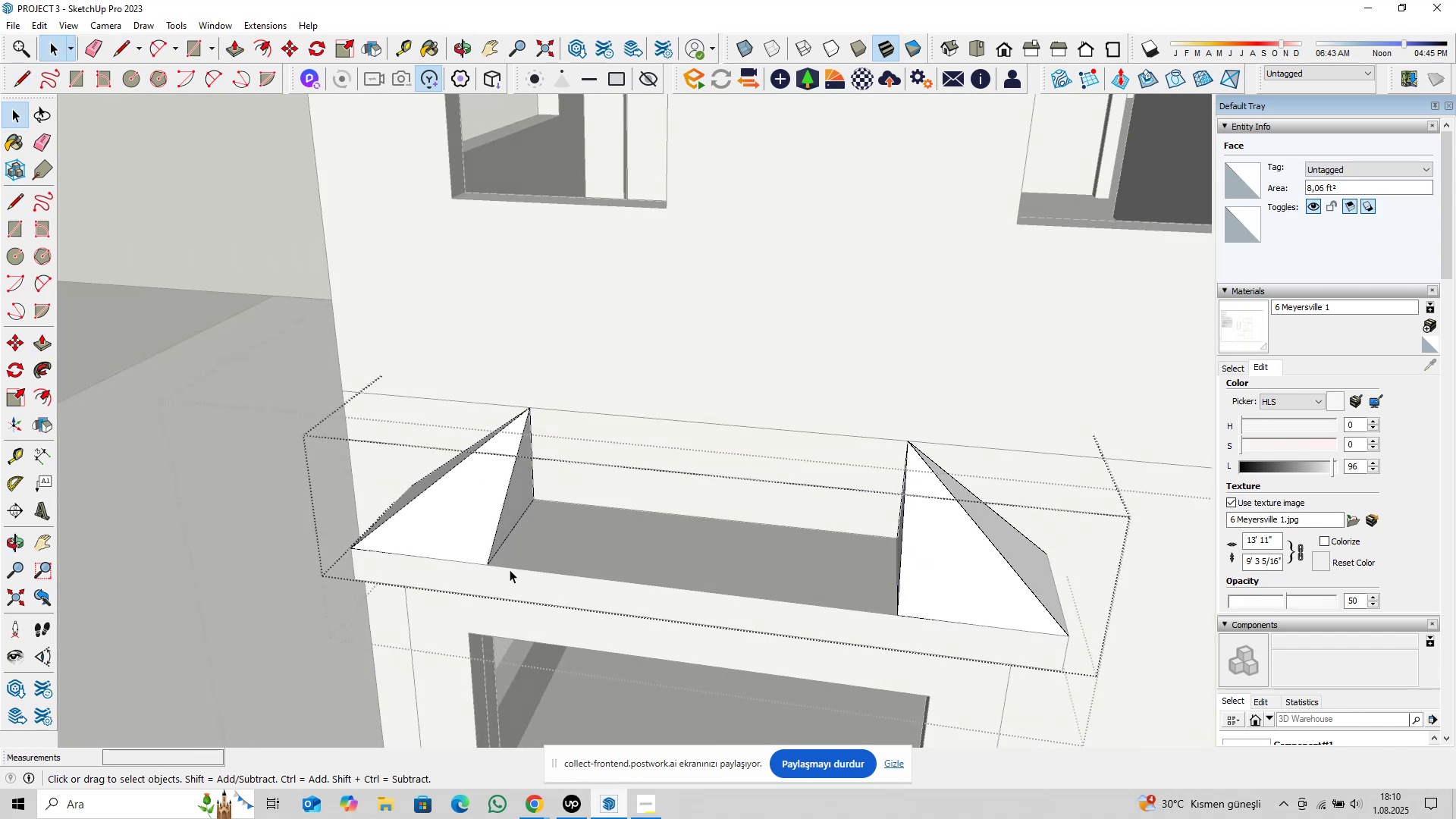 
type(pl)
 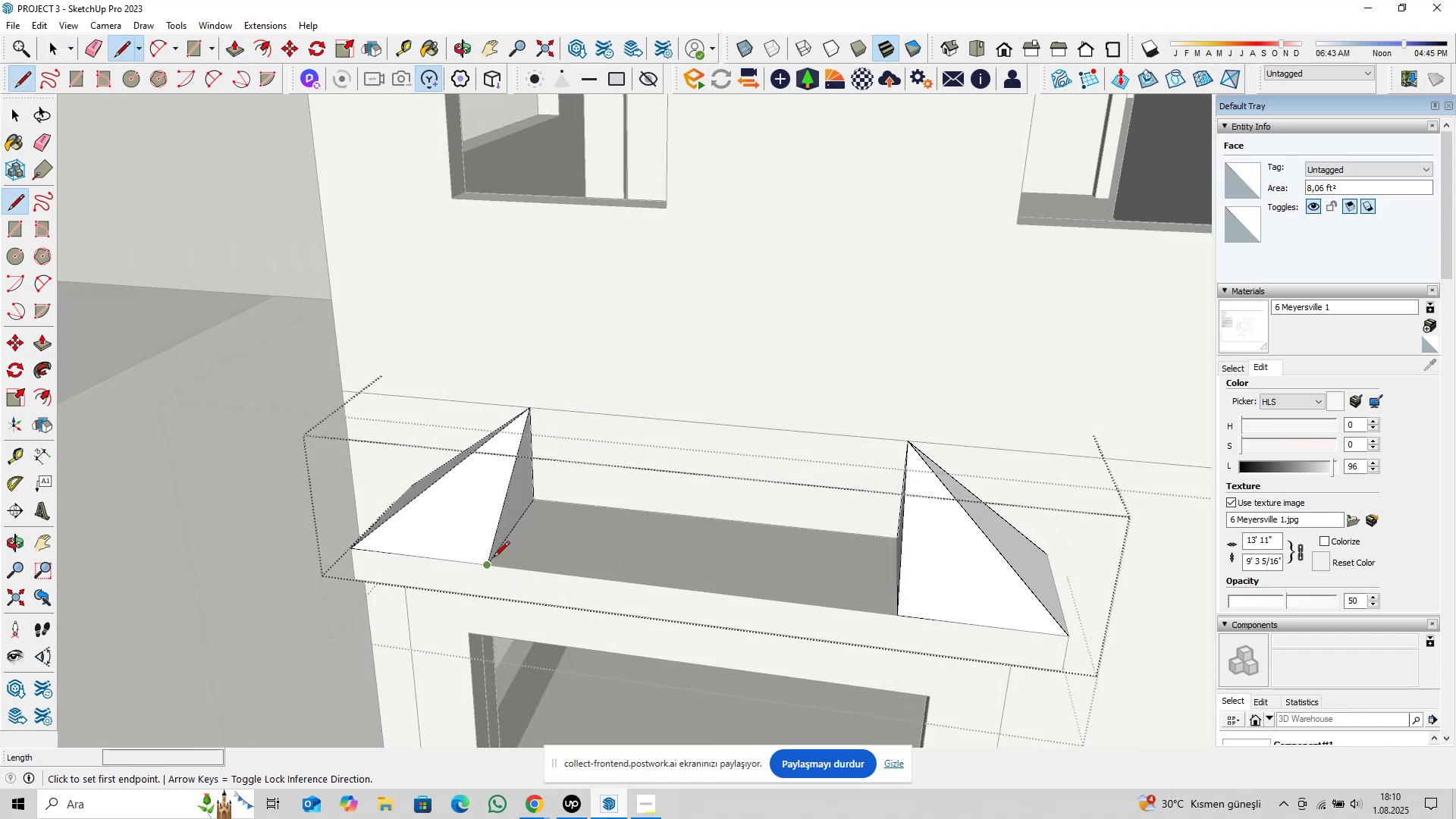 
left_click([494, 558])
 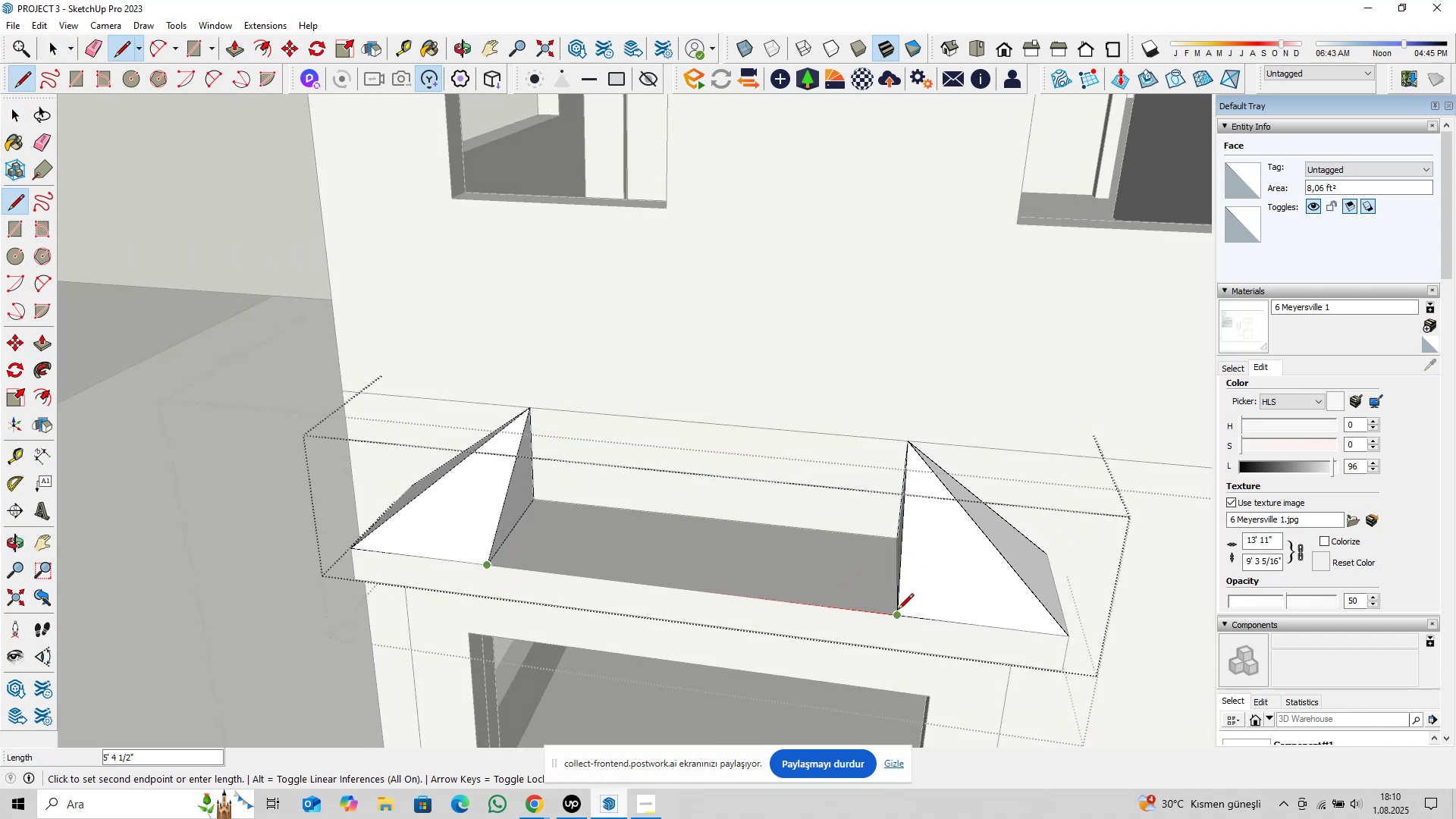 
left_click([901, 613])
 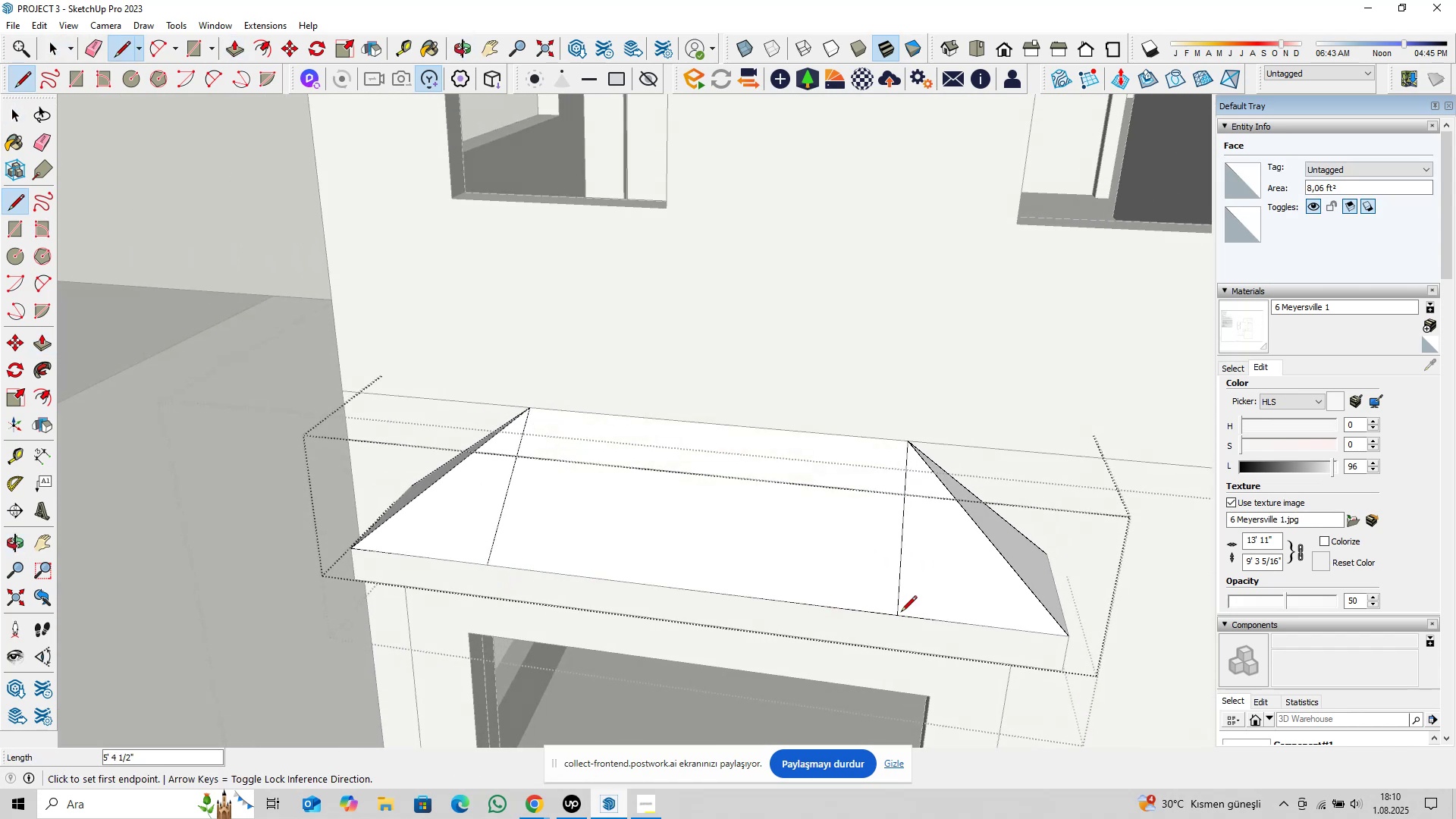 
key(Space)
 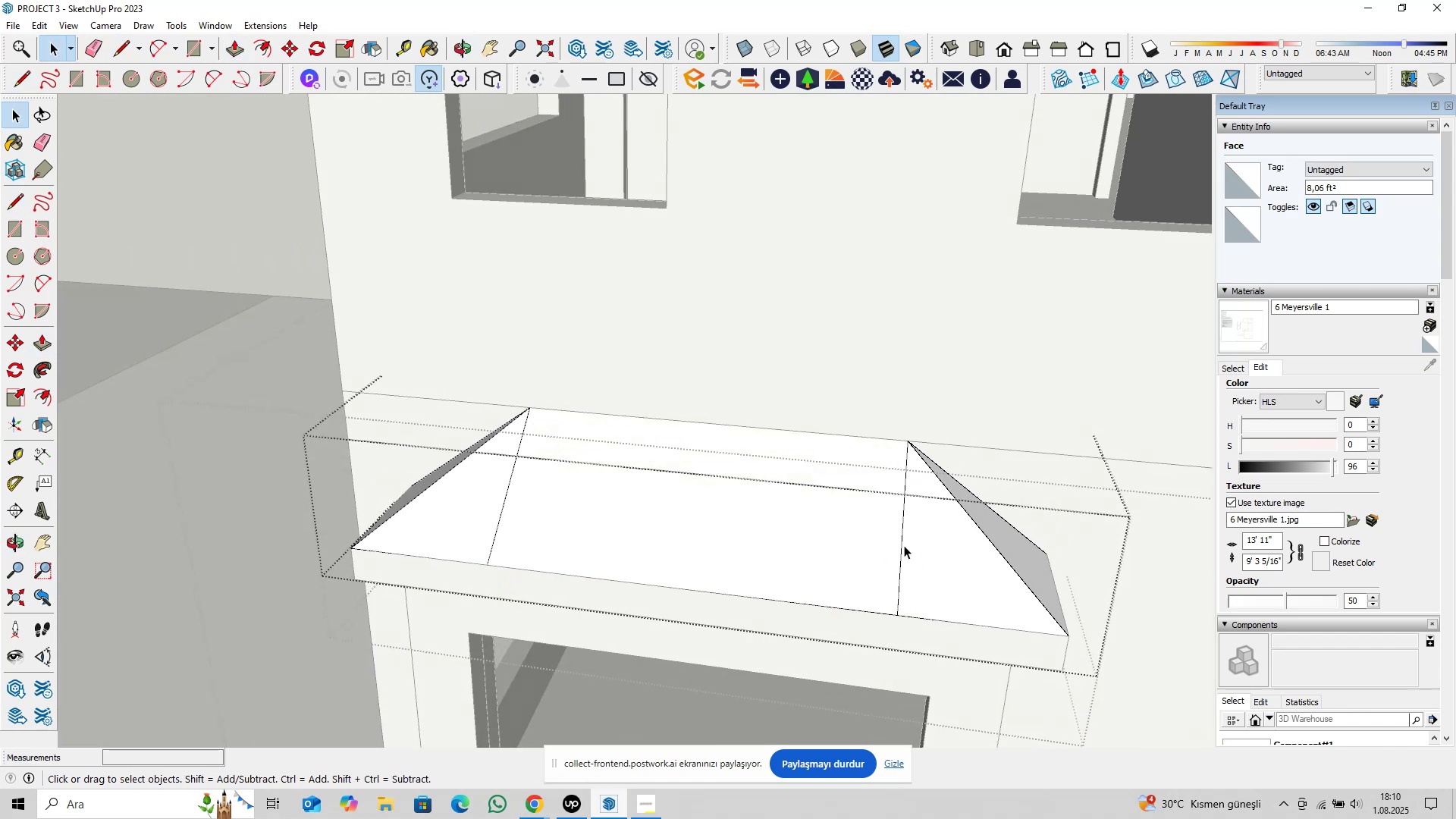 
double_click([904, 544])
 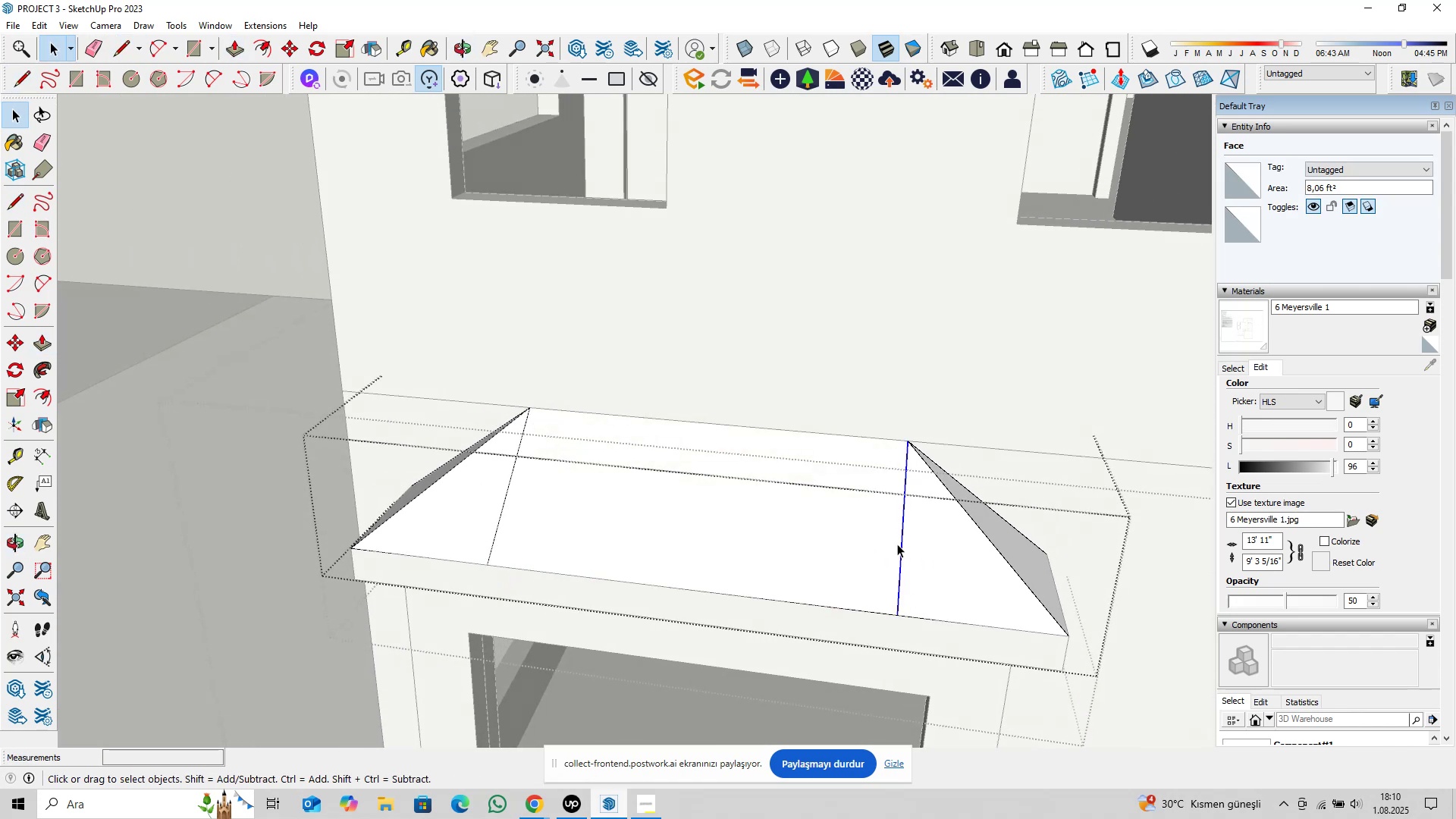 
scroll: coordinate [882, 542], scroll_direction: down, amount: 1.0
 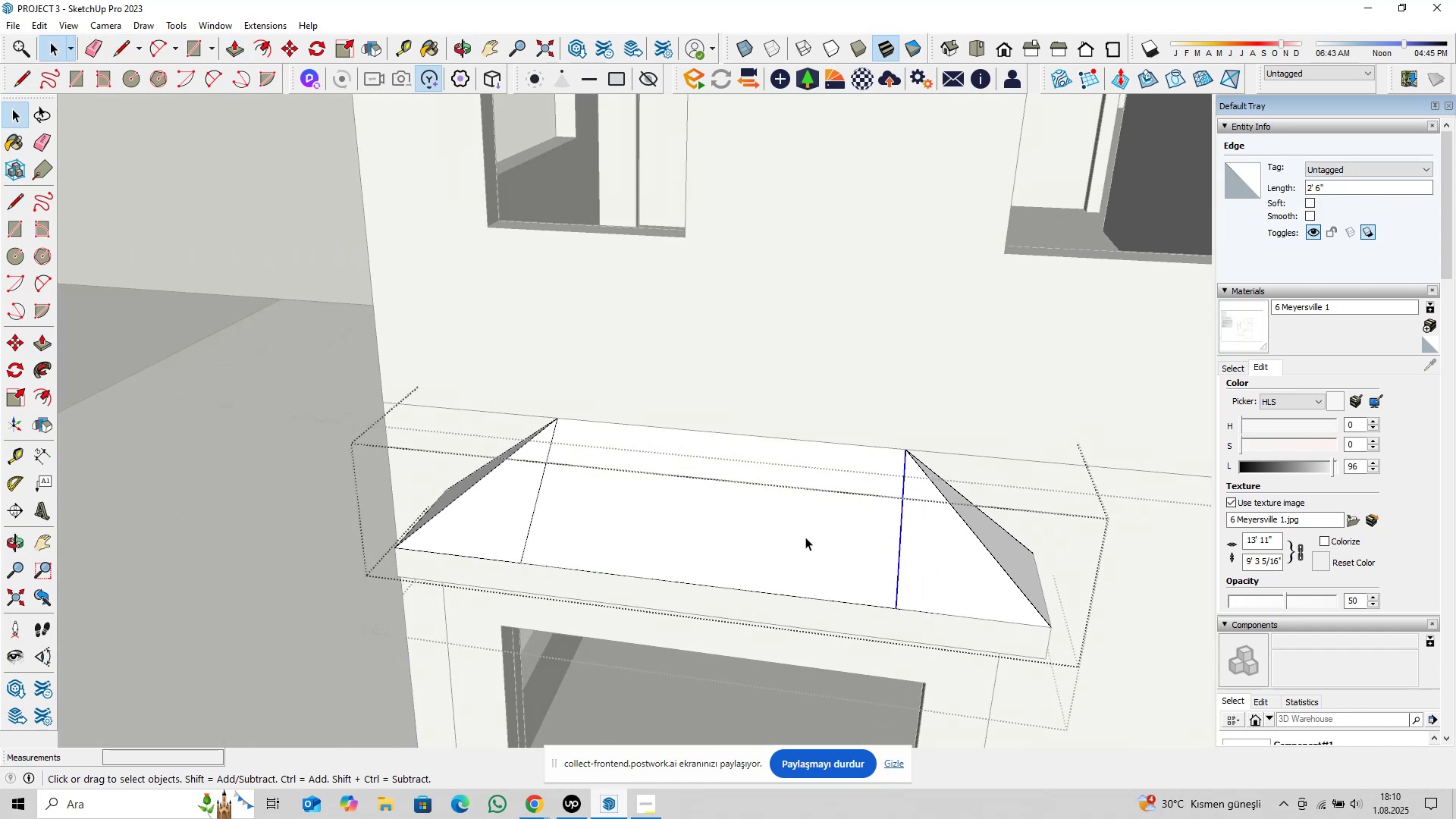 
key(Delete)
 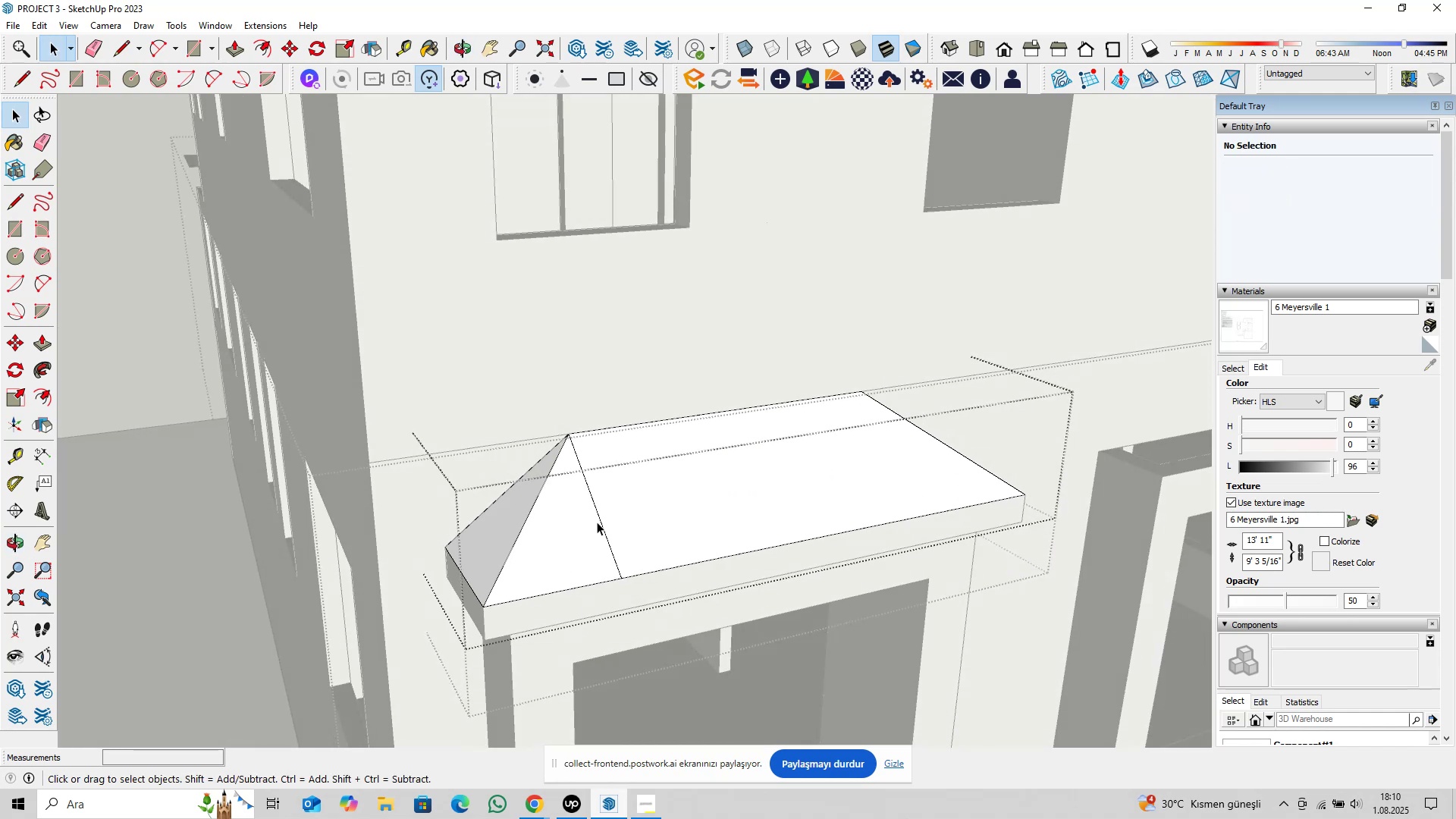 
left_click([598, 516])
 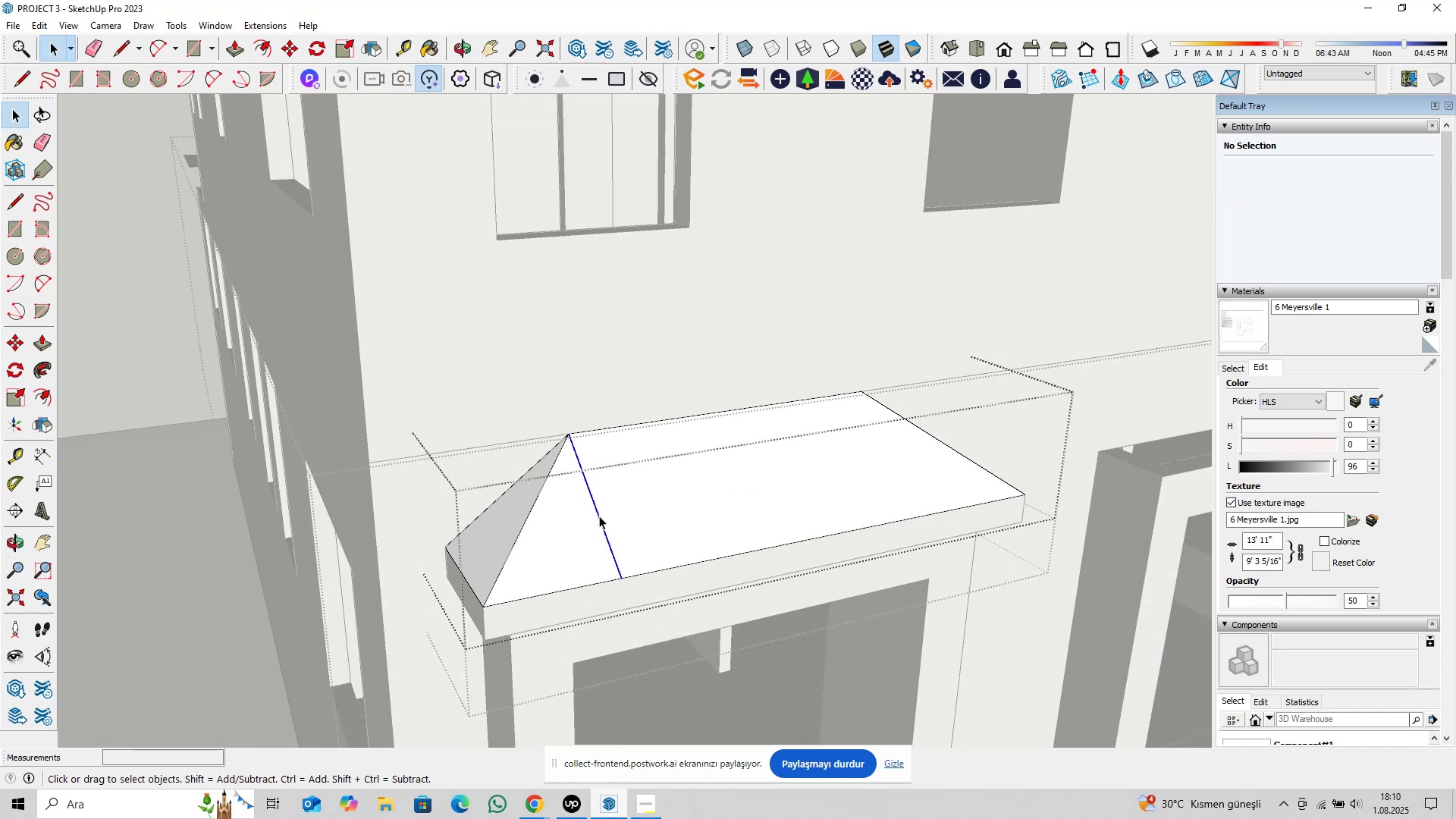 
key(Delete)
 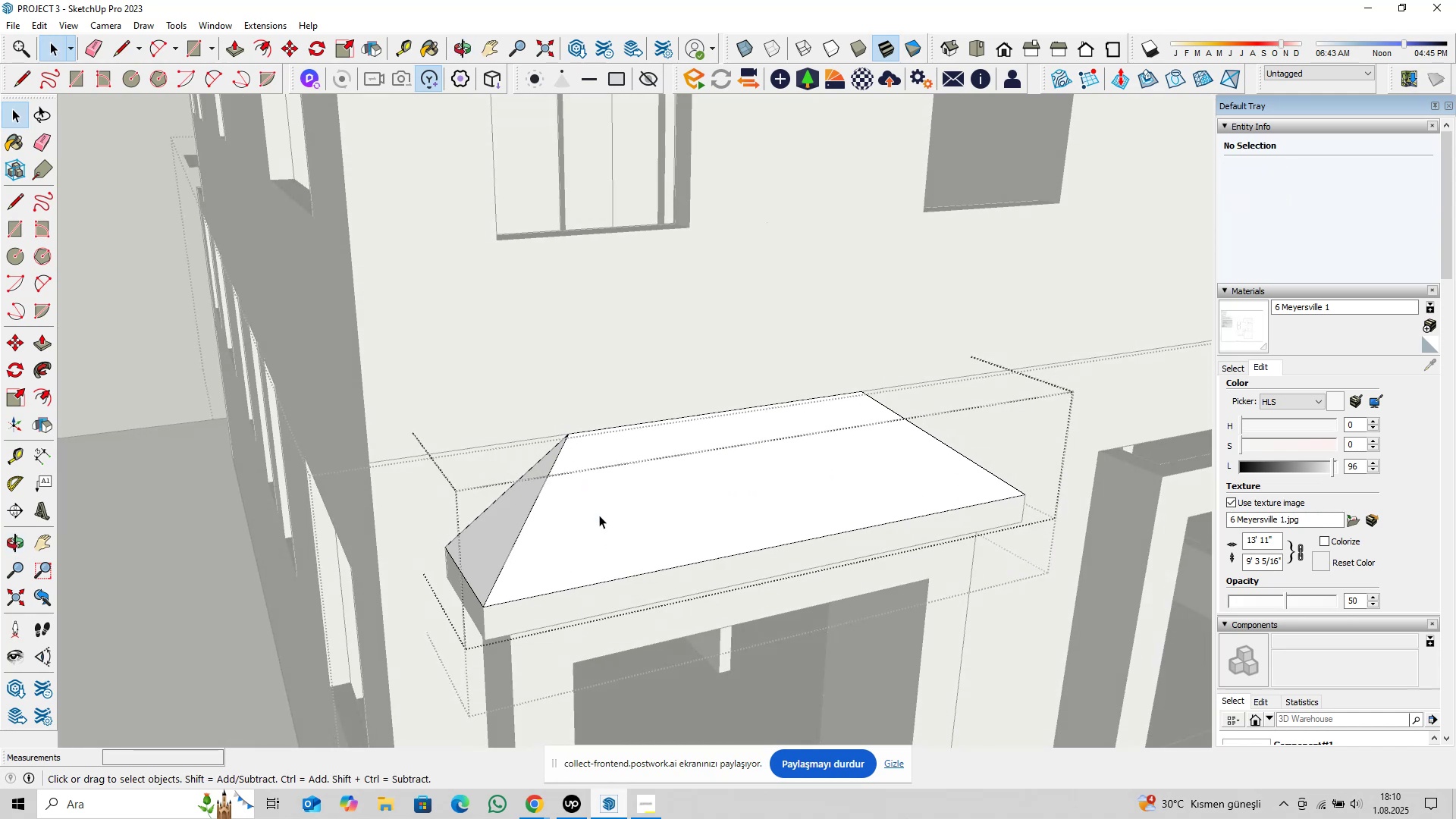 
scroll: coordinate [595, 507], scroll_direction: down, amount: 3.0
 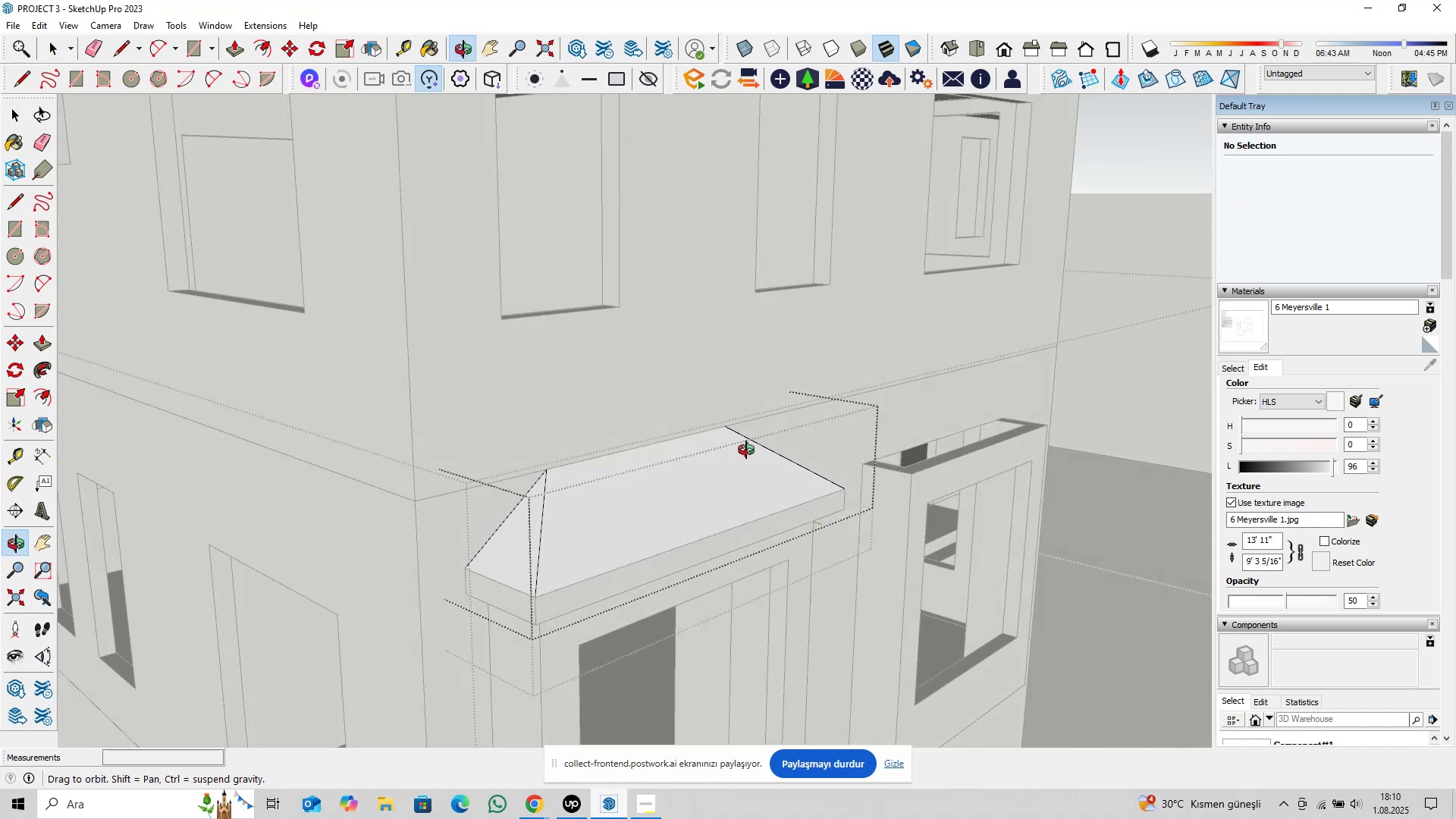 
scroll: coordinate [861, 573], scroll_direction: up, amount: 15.0
 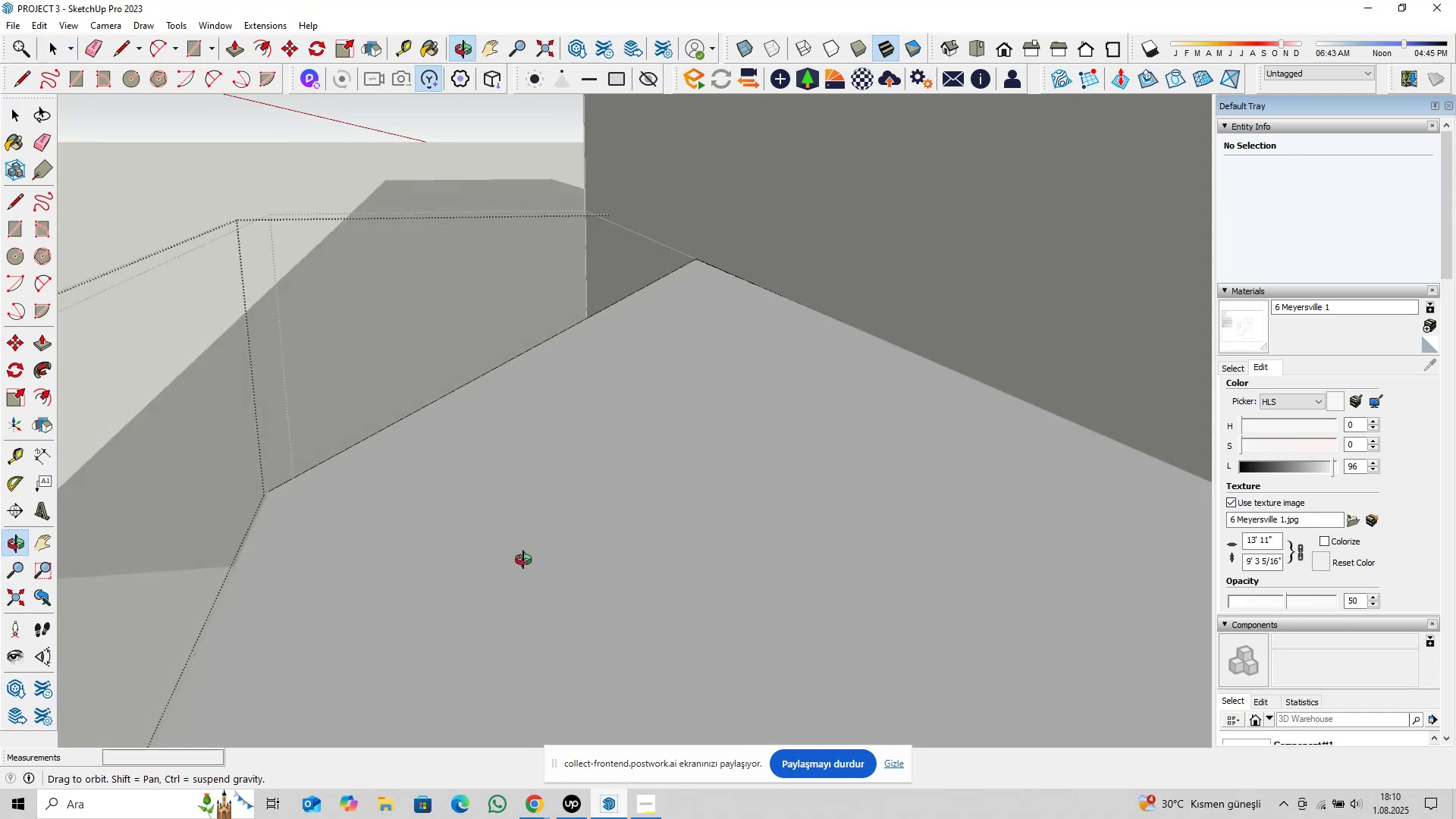 
hold_key(key=ShiftLeft, duration=0.36)
 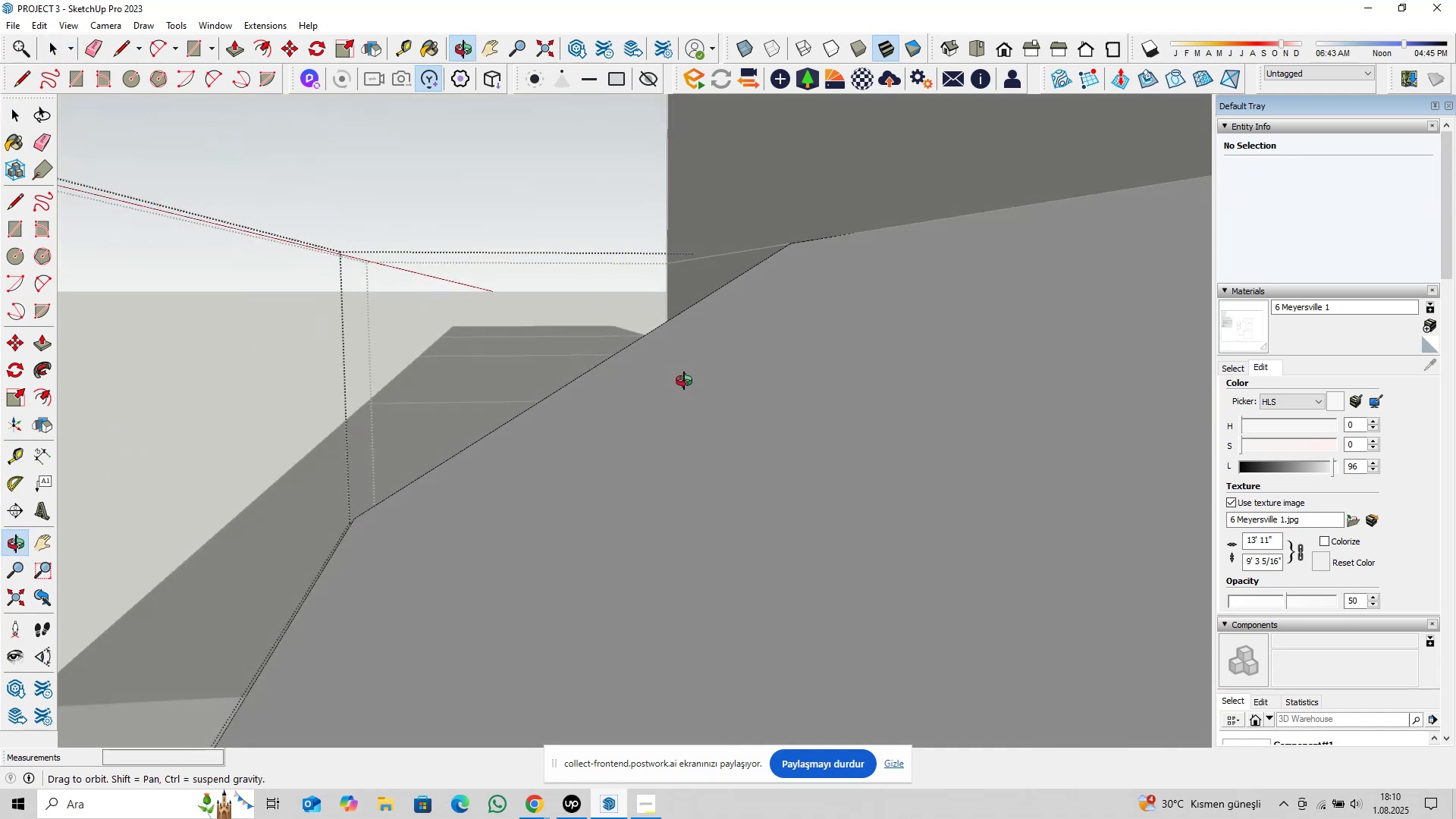 
hold_key(key=ShiftLeft, duration=0.71)
 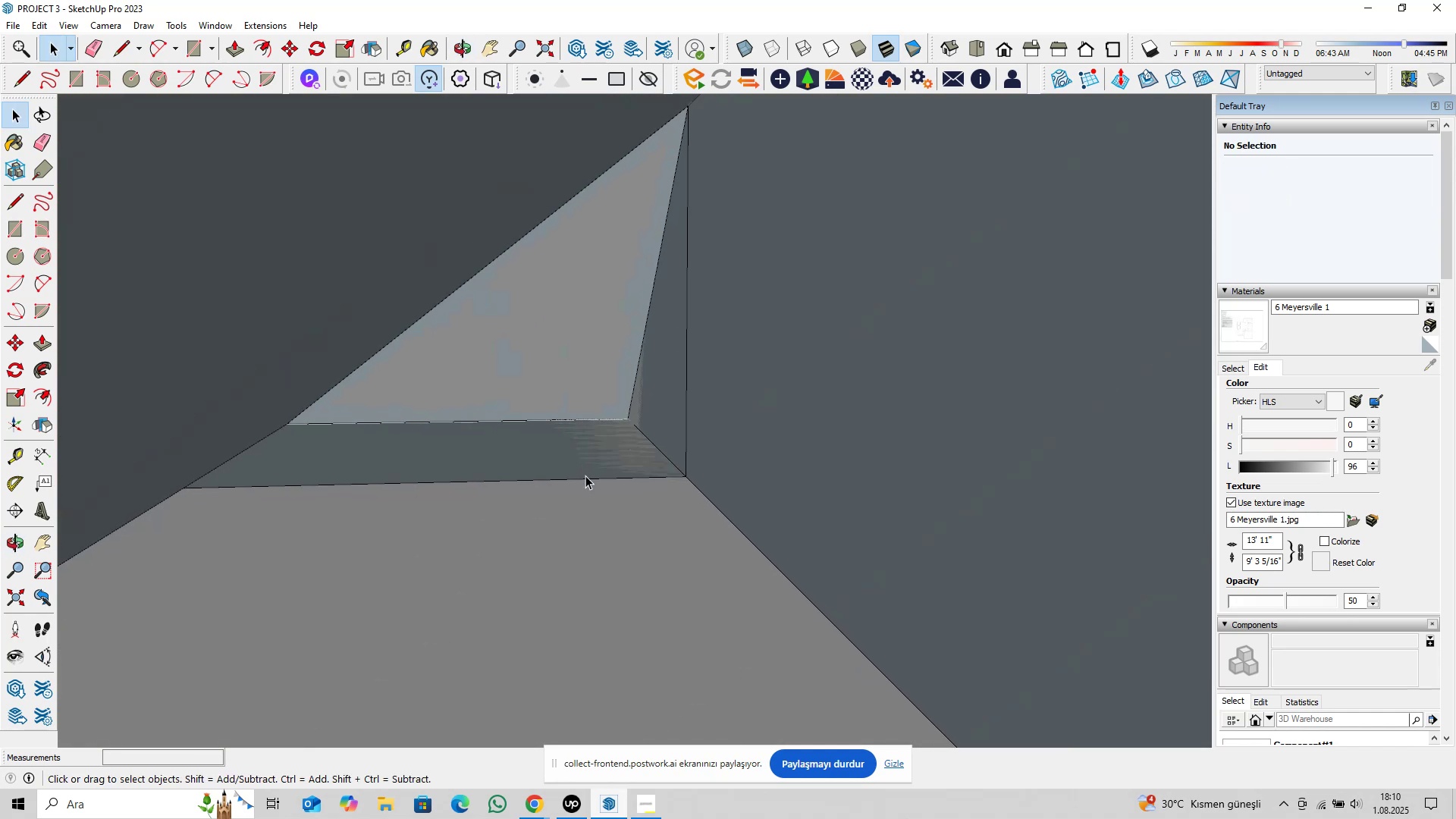 
double_click([588, 480])
 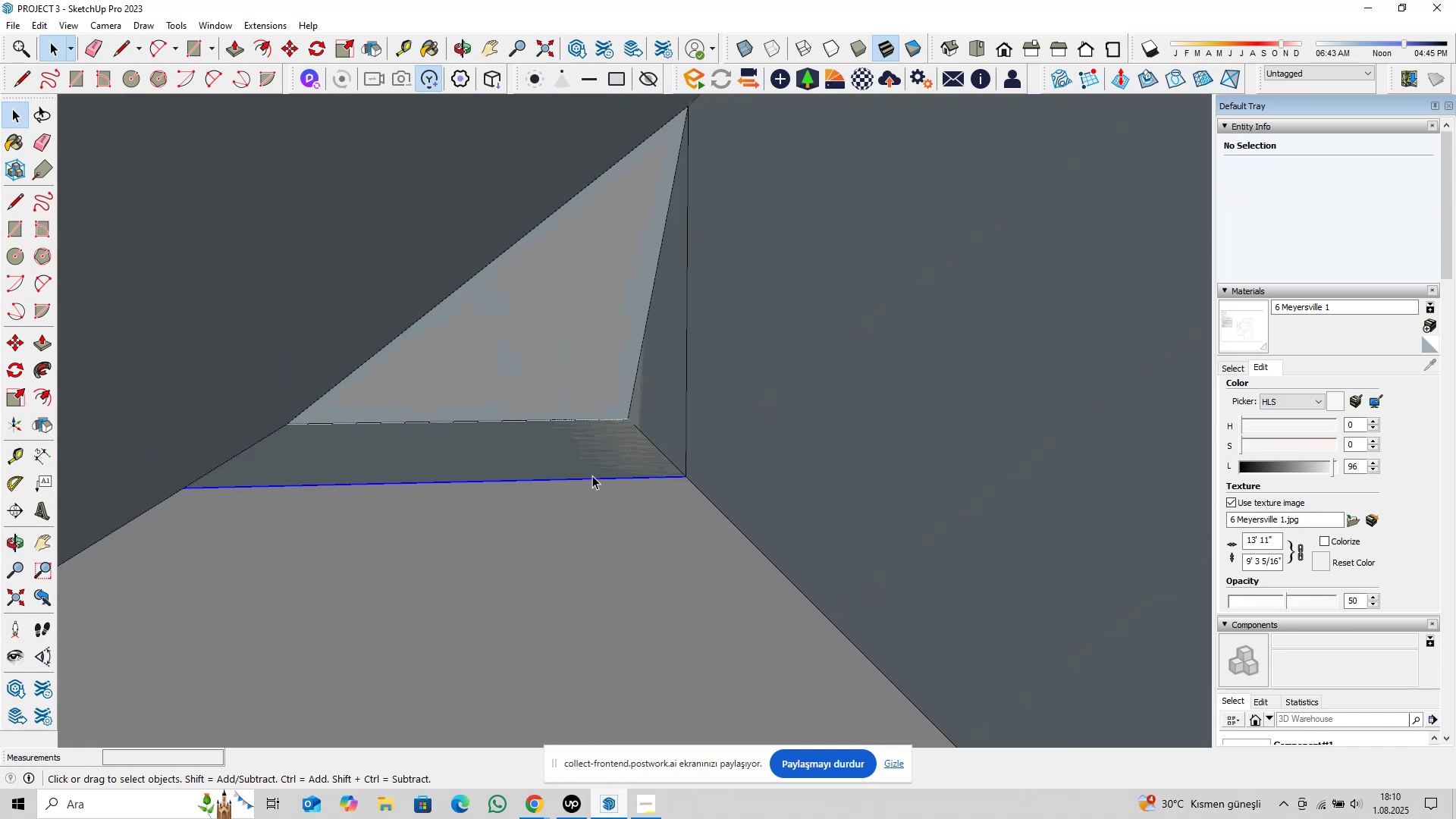 
key(Delete)
 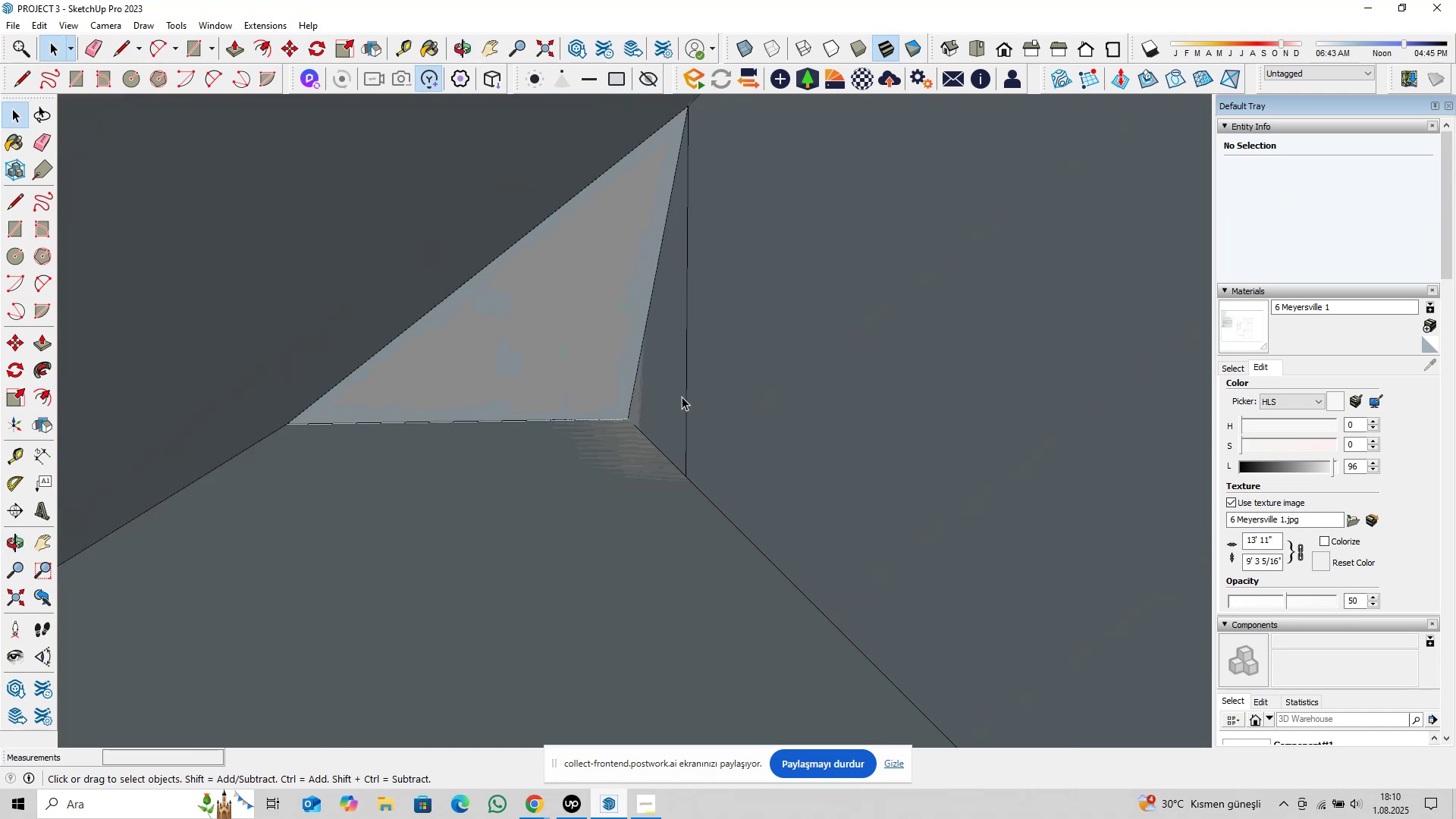 
left_click([687, 390])
 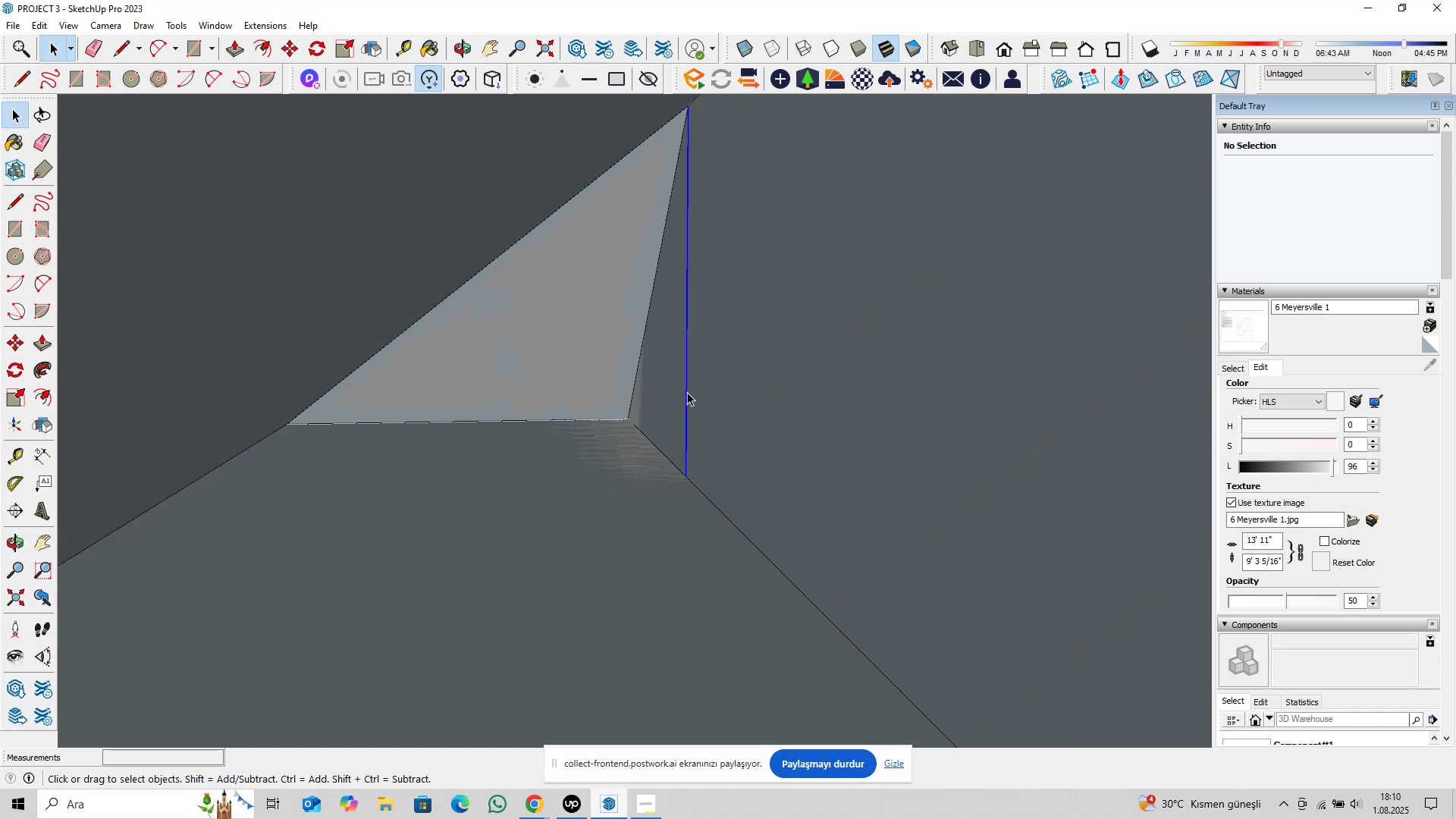 
key(Delete)
 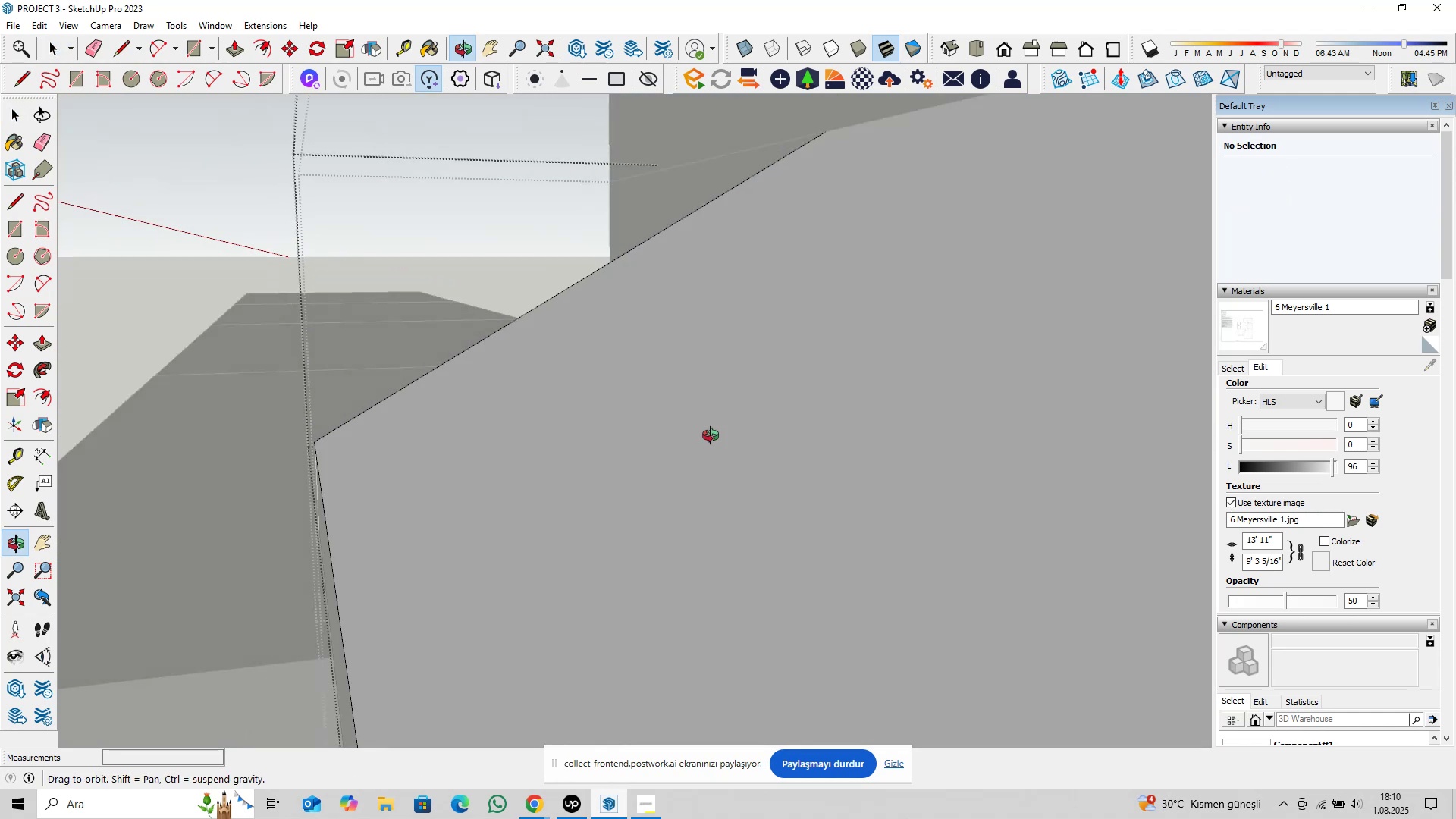 
scroll: coordinate [669, 475], scroll_direction: down, amount: 6.0
 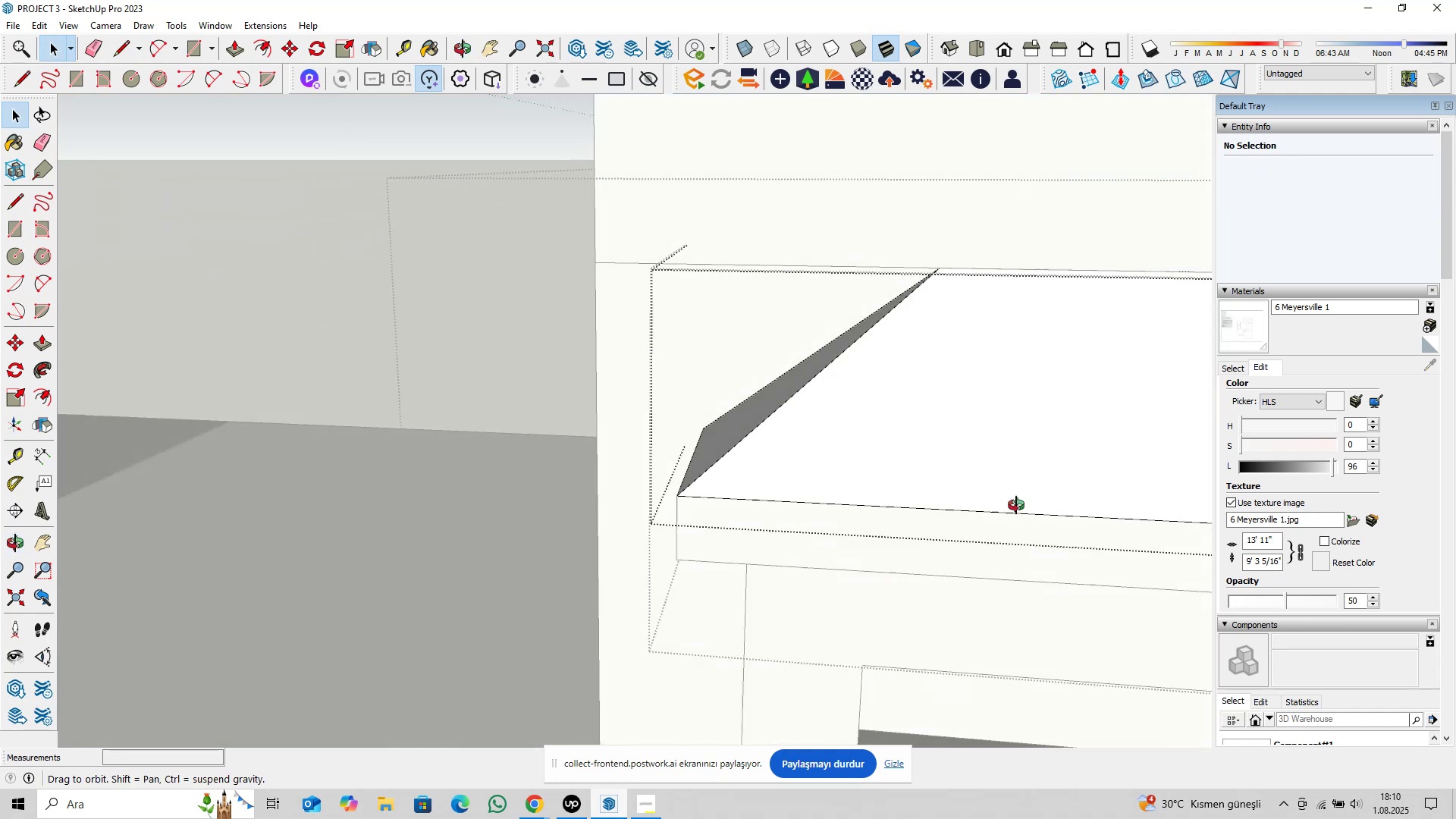 
hold_key(key=ShiftLeft, duration=0.36)
 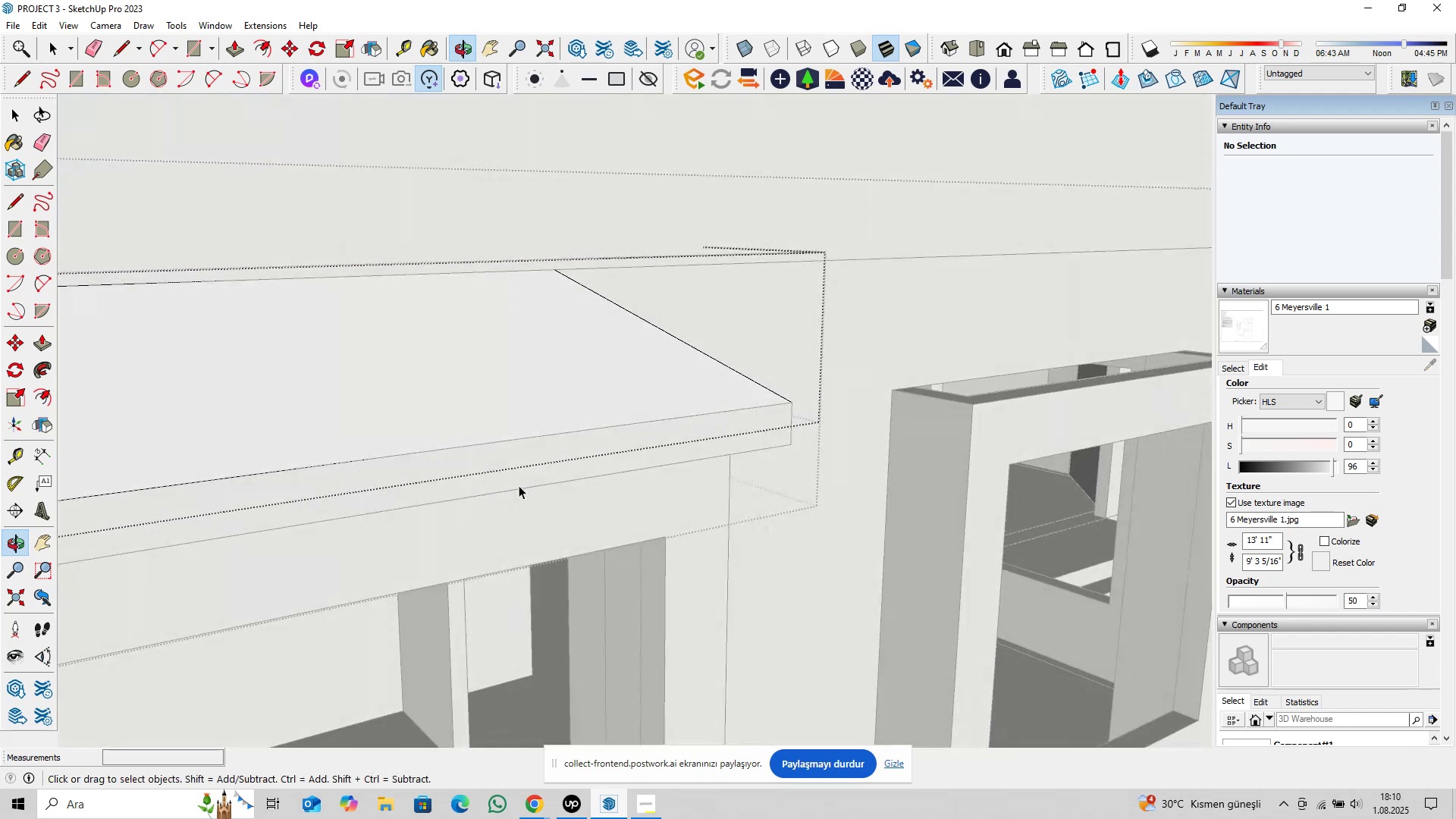 
scroll: coordinate [530, 379], scroll_direction: up, amount: 8.0
 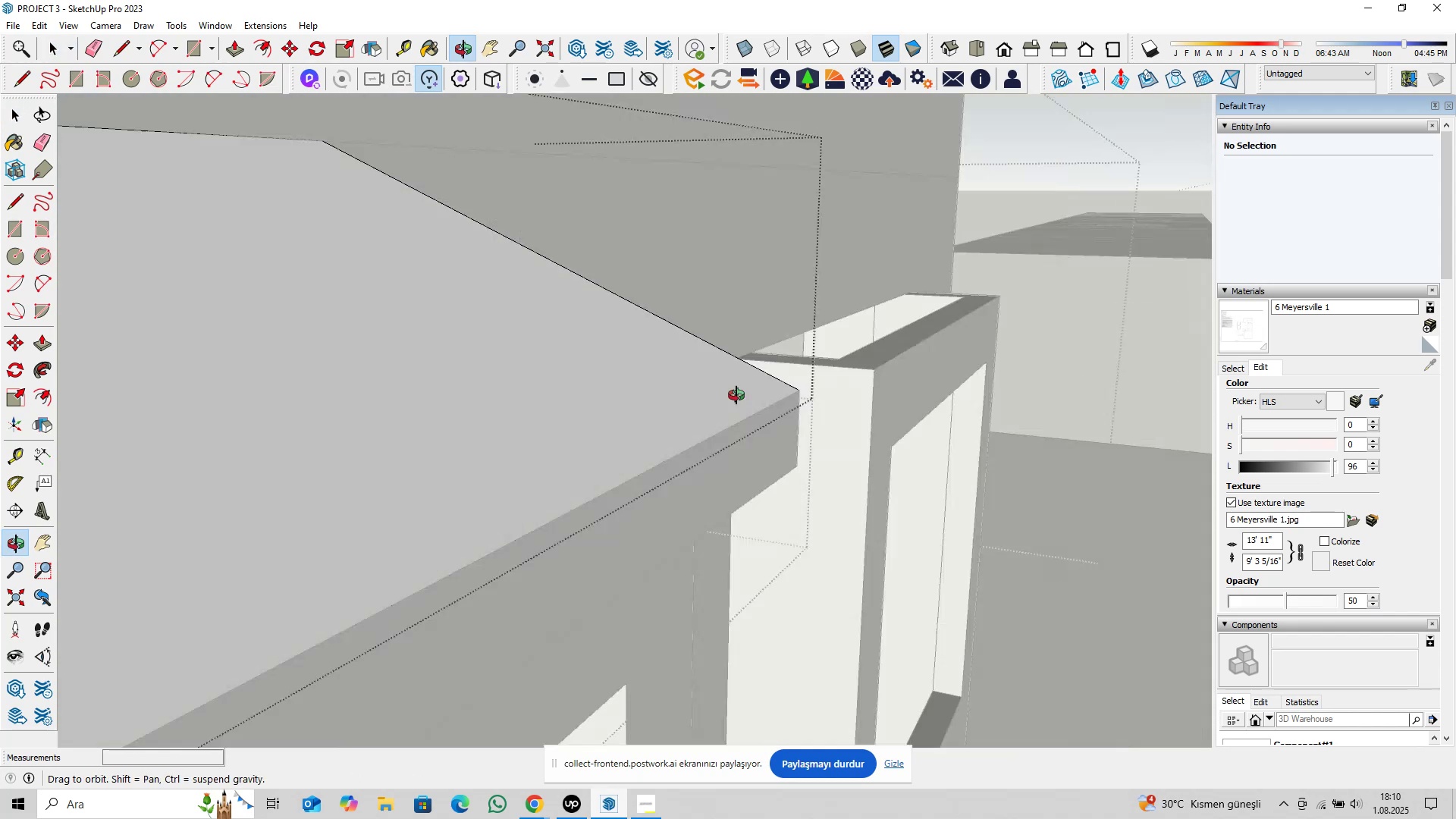 
hold_key(key=ShiftLeft, duration=0.96)
 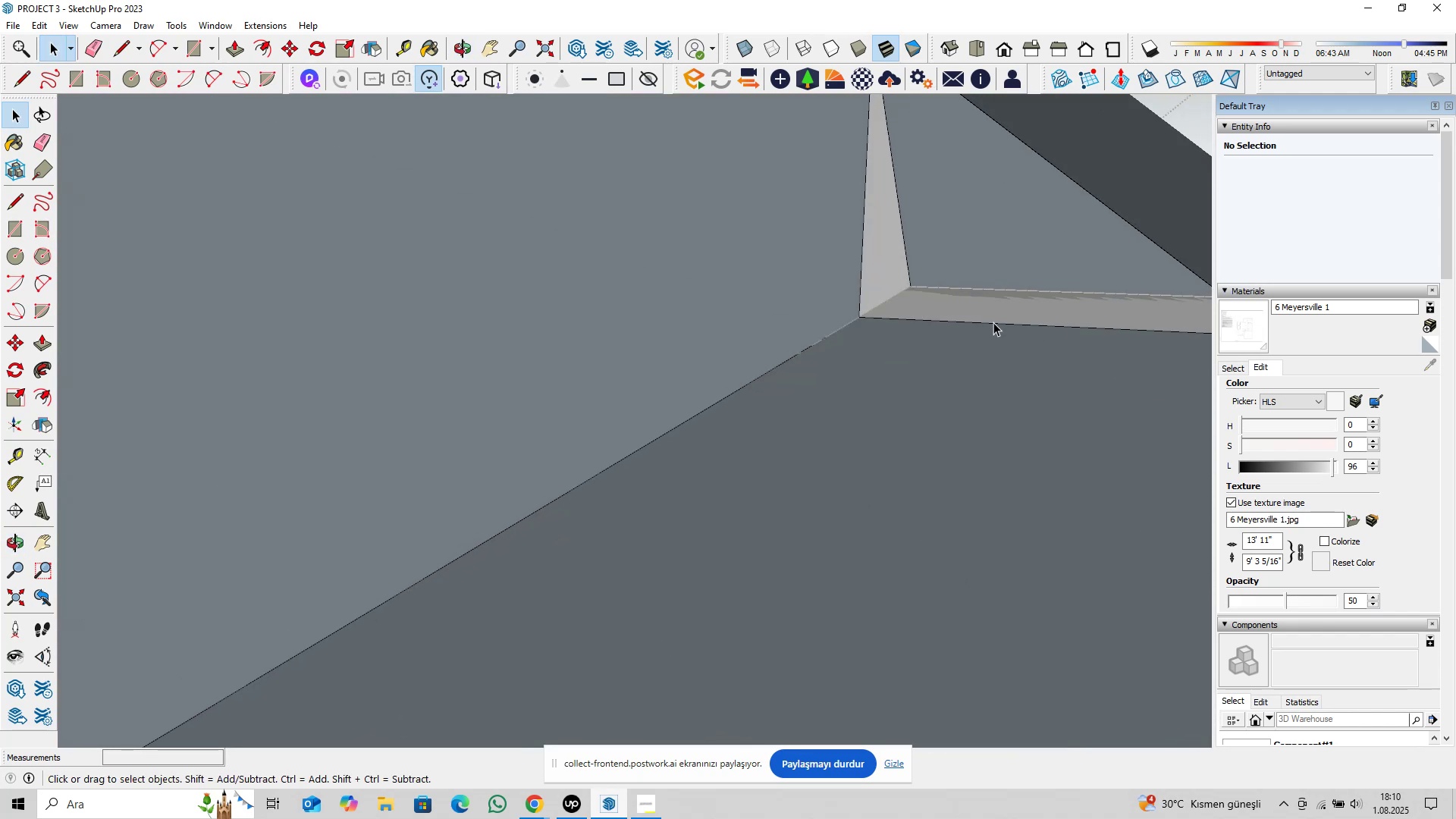 
left_click([993, 322])
 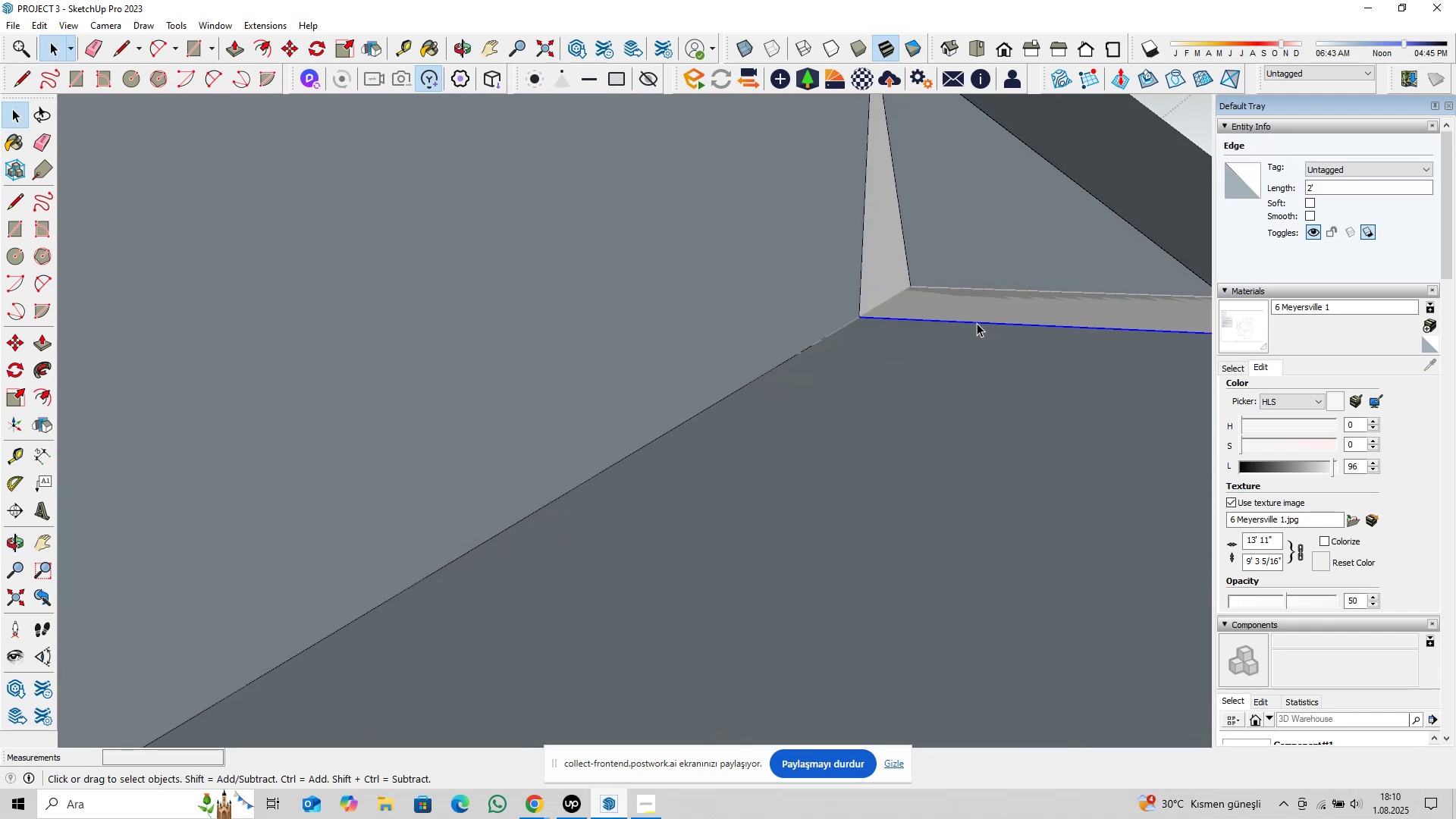 
key(Delete)
 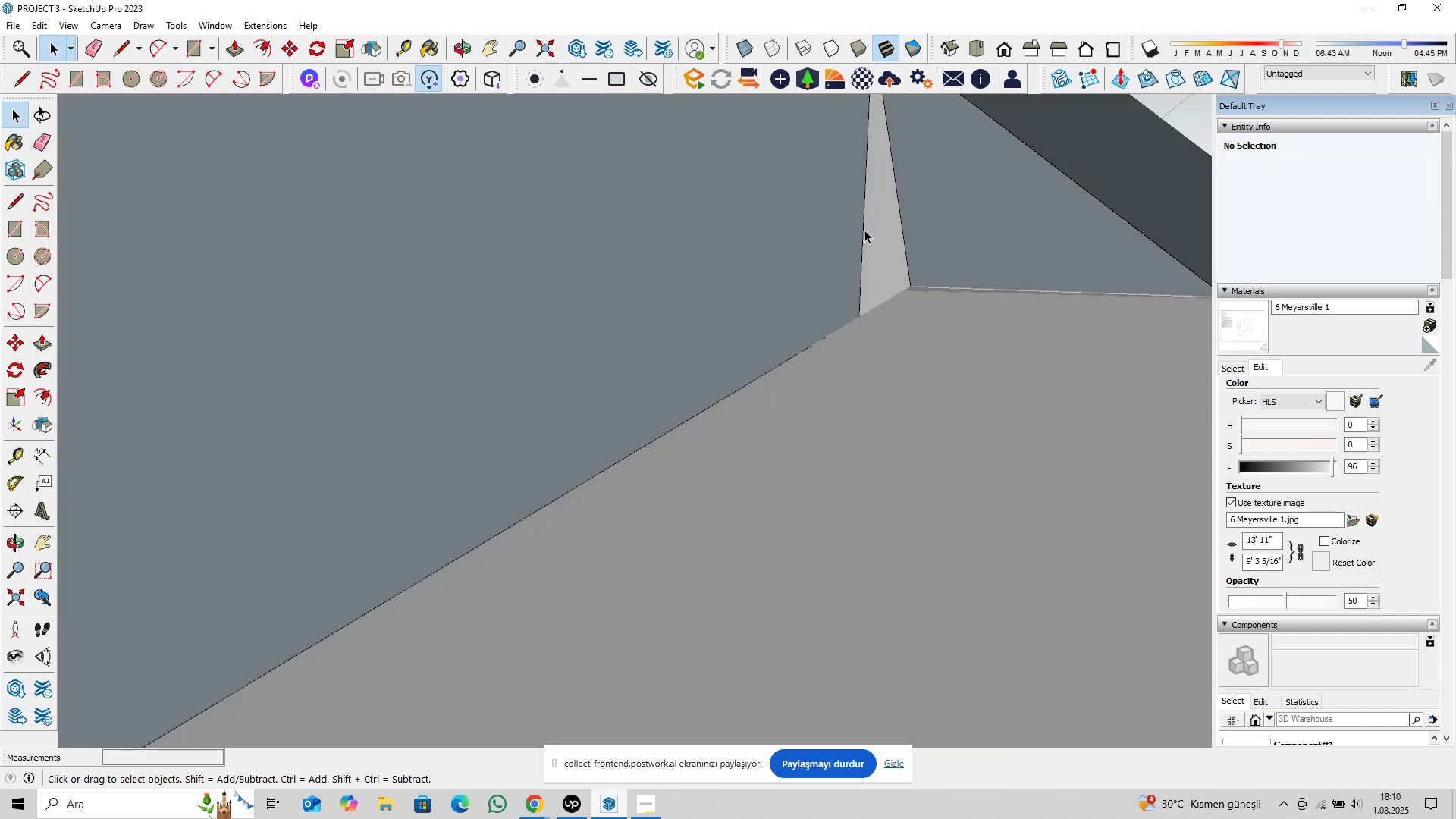 
left_click([863, 231])
 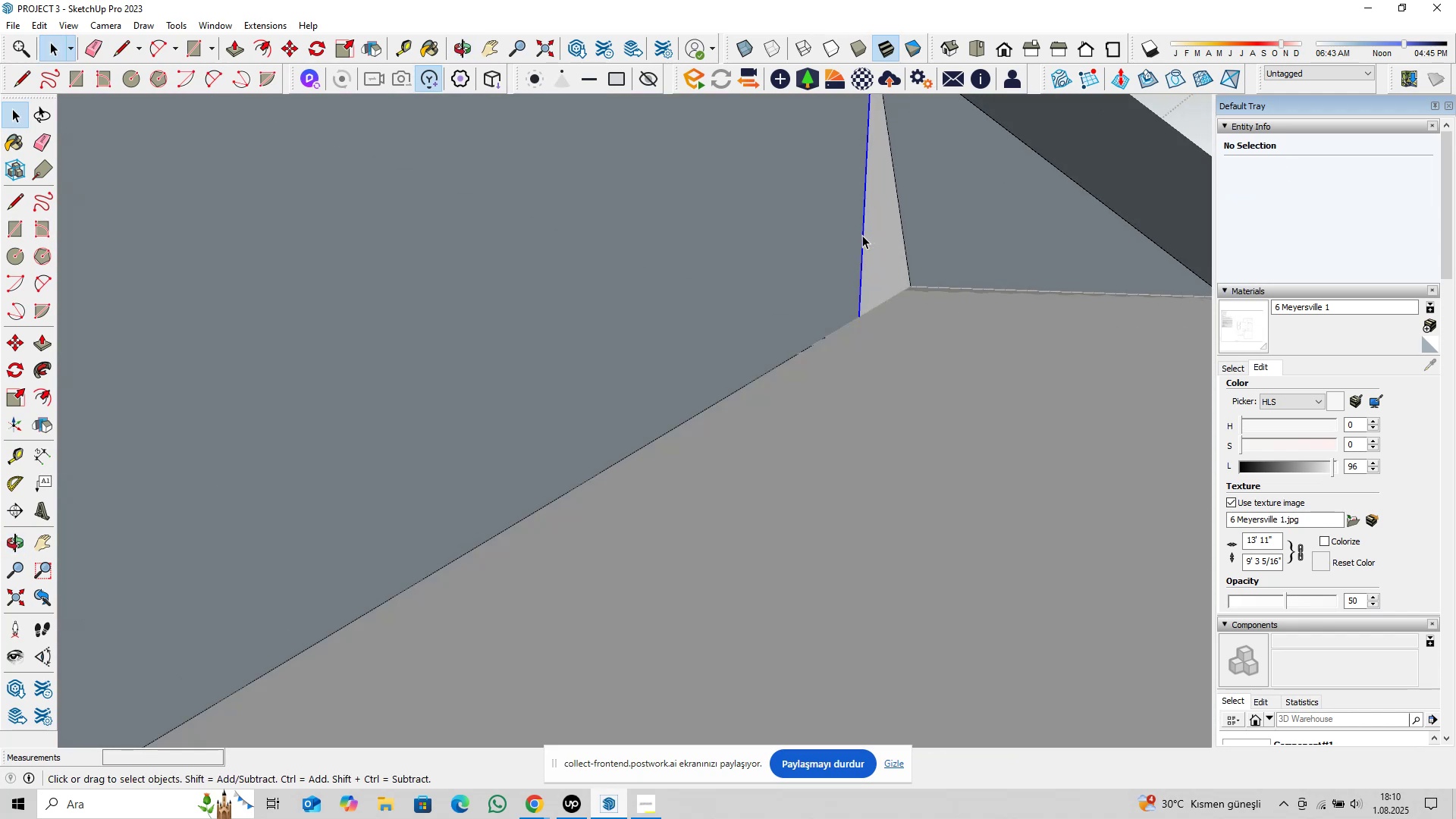 
key(Delete)
 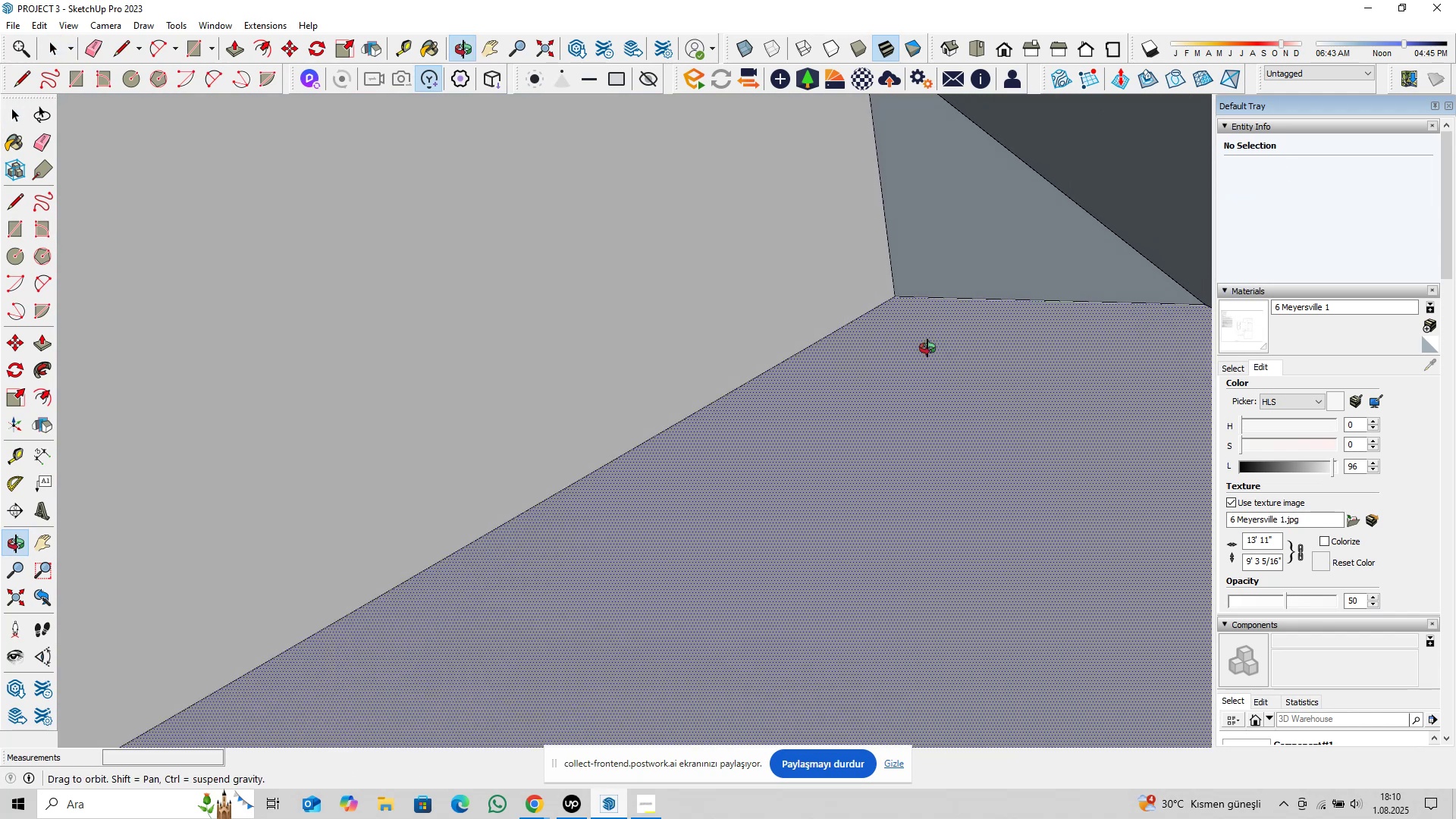 
key(Shift+ShiftLeft)
 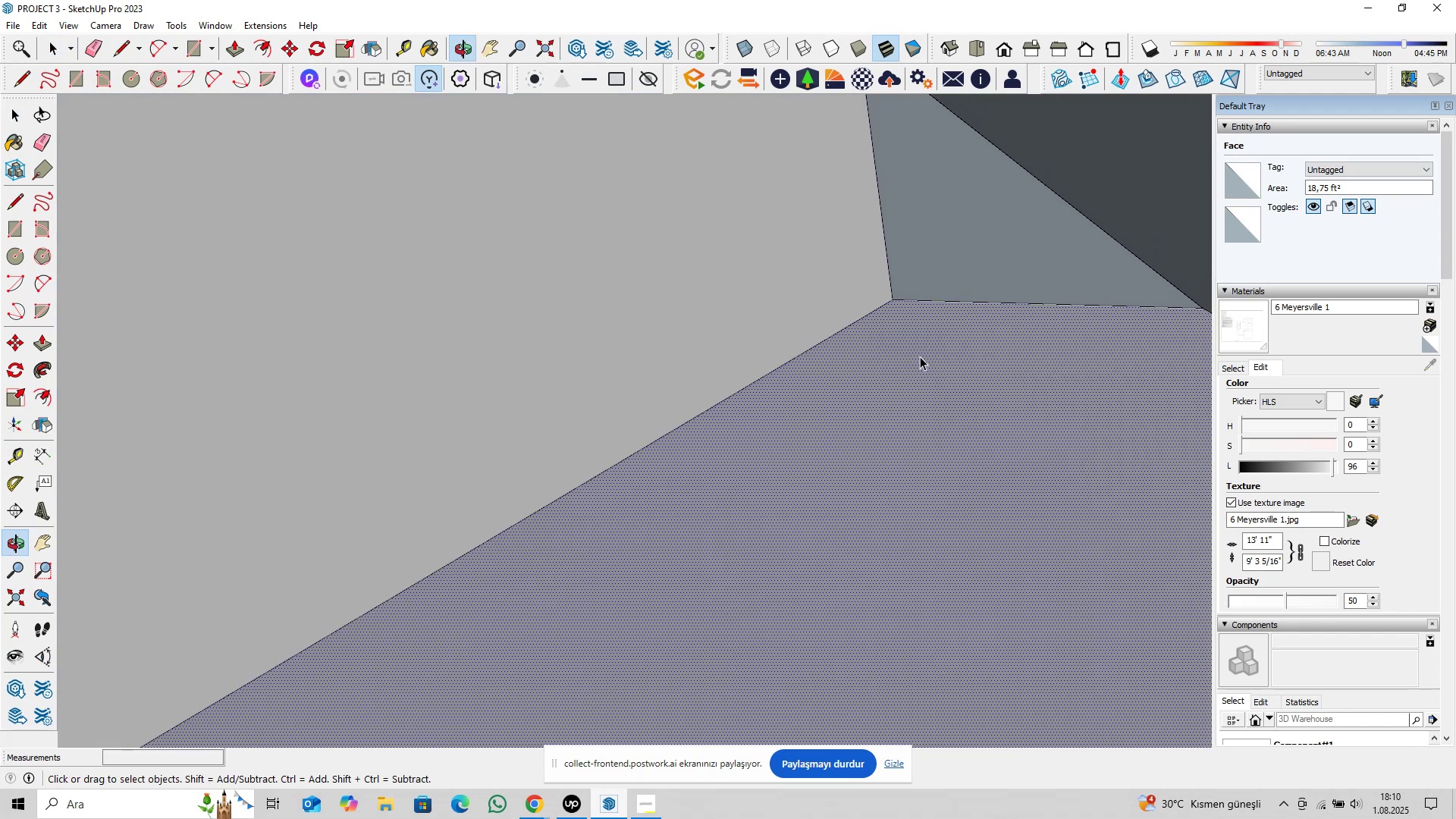 
key(Control+ControlLeft)
 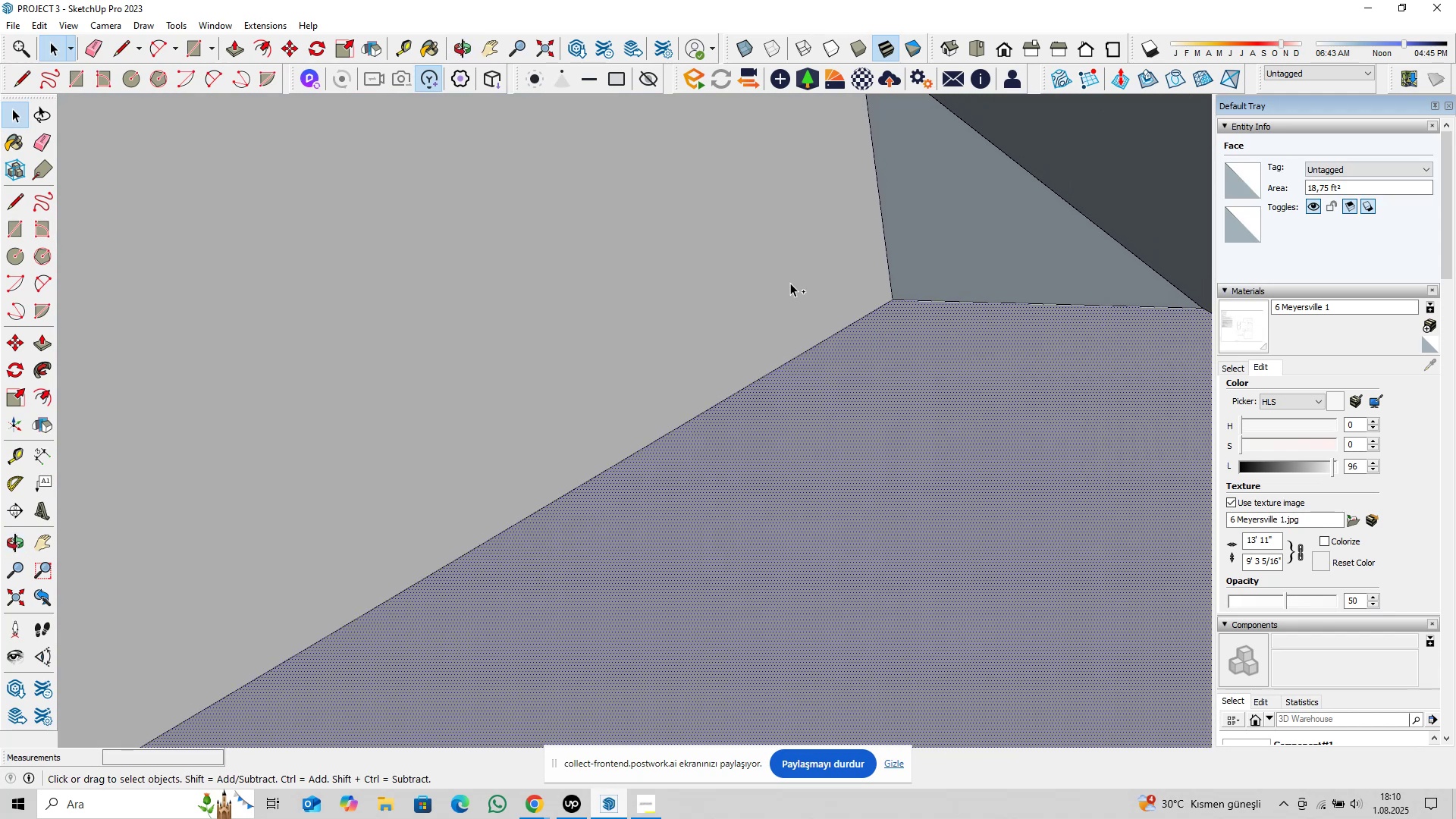 
left_click([790, 283])
 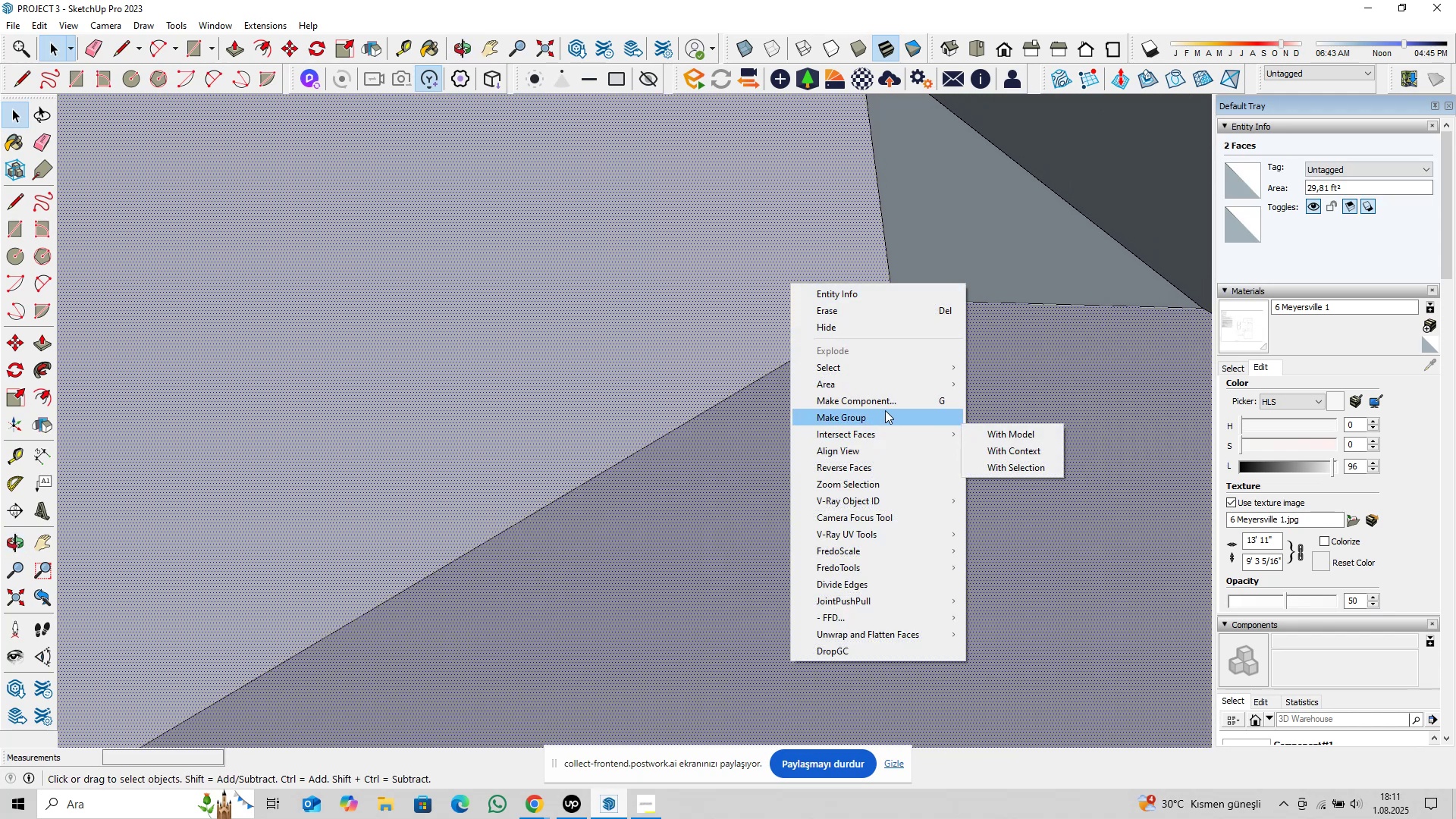 
left_click([887, 466])
 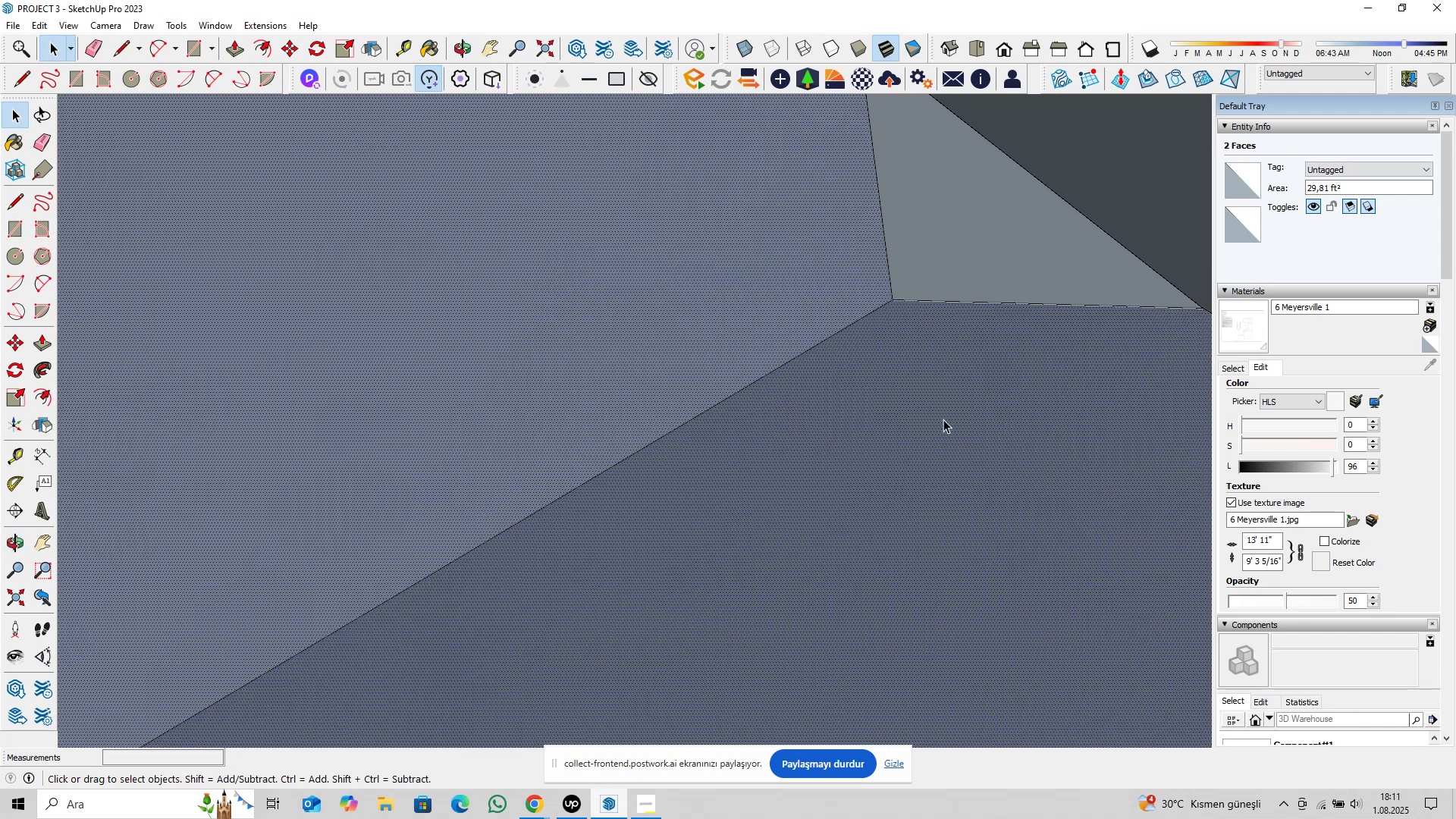 
hold_key(key=ShiftLeft, duration=0.32)
 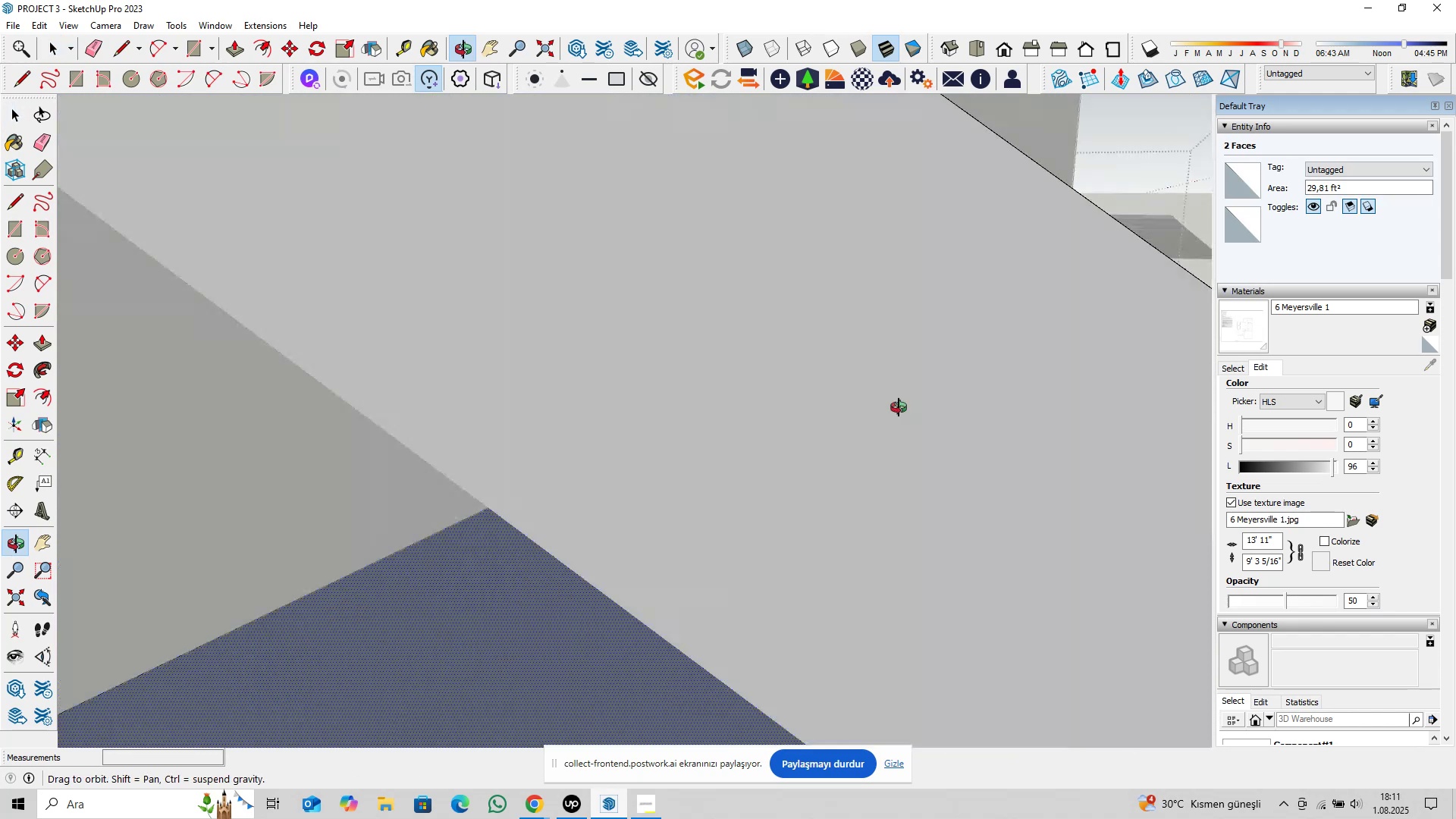 
scroll: coordinate [847, 412], scroll_direction: down, amount: 24.0
 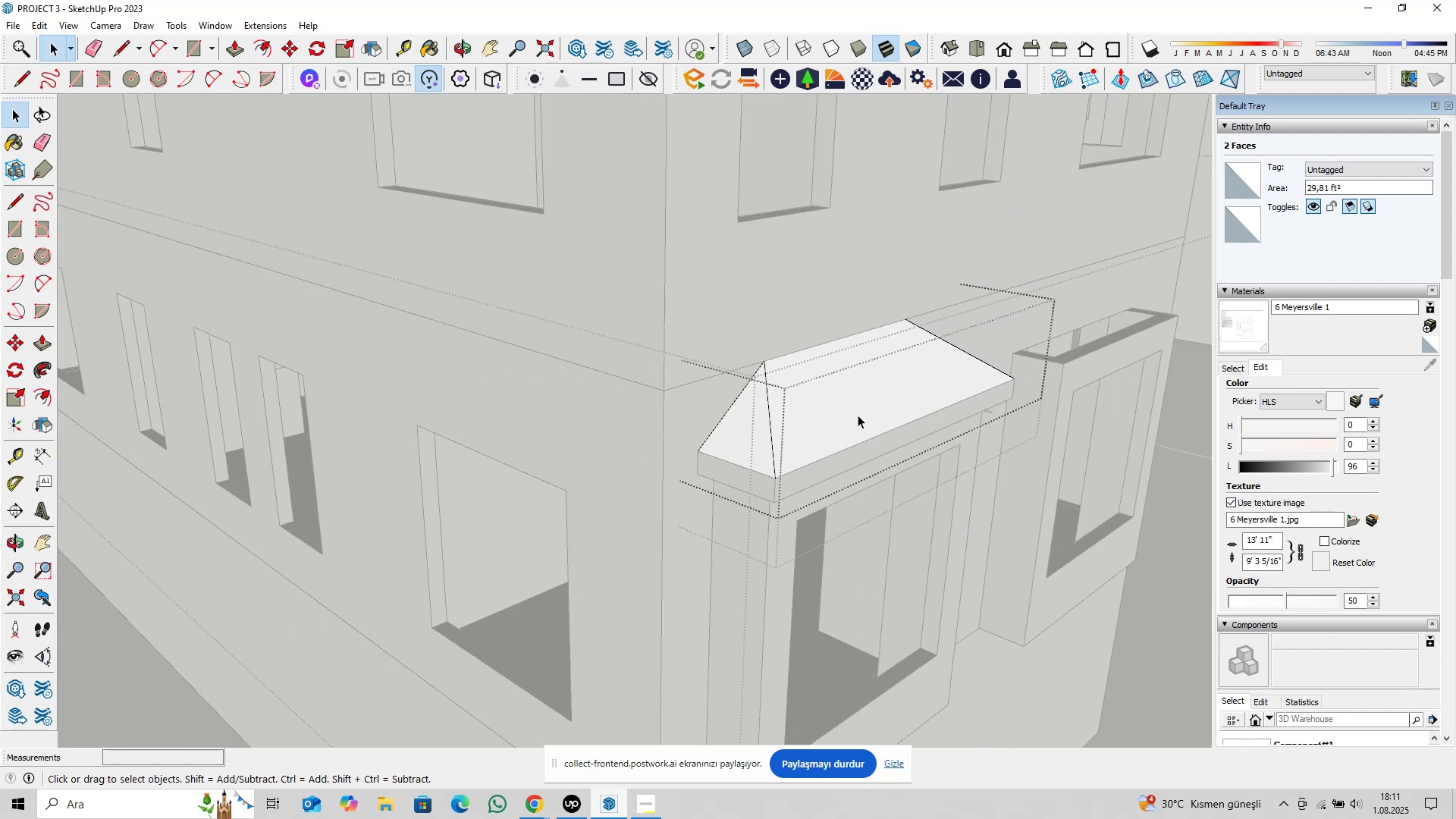 
key(Shift+ShiftLeft)
 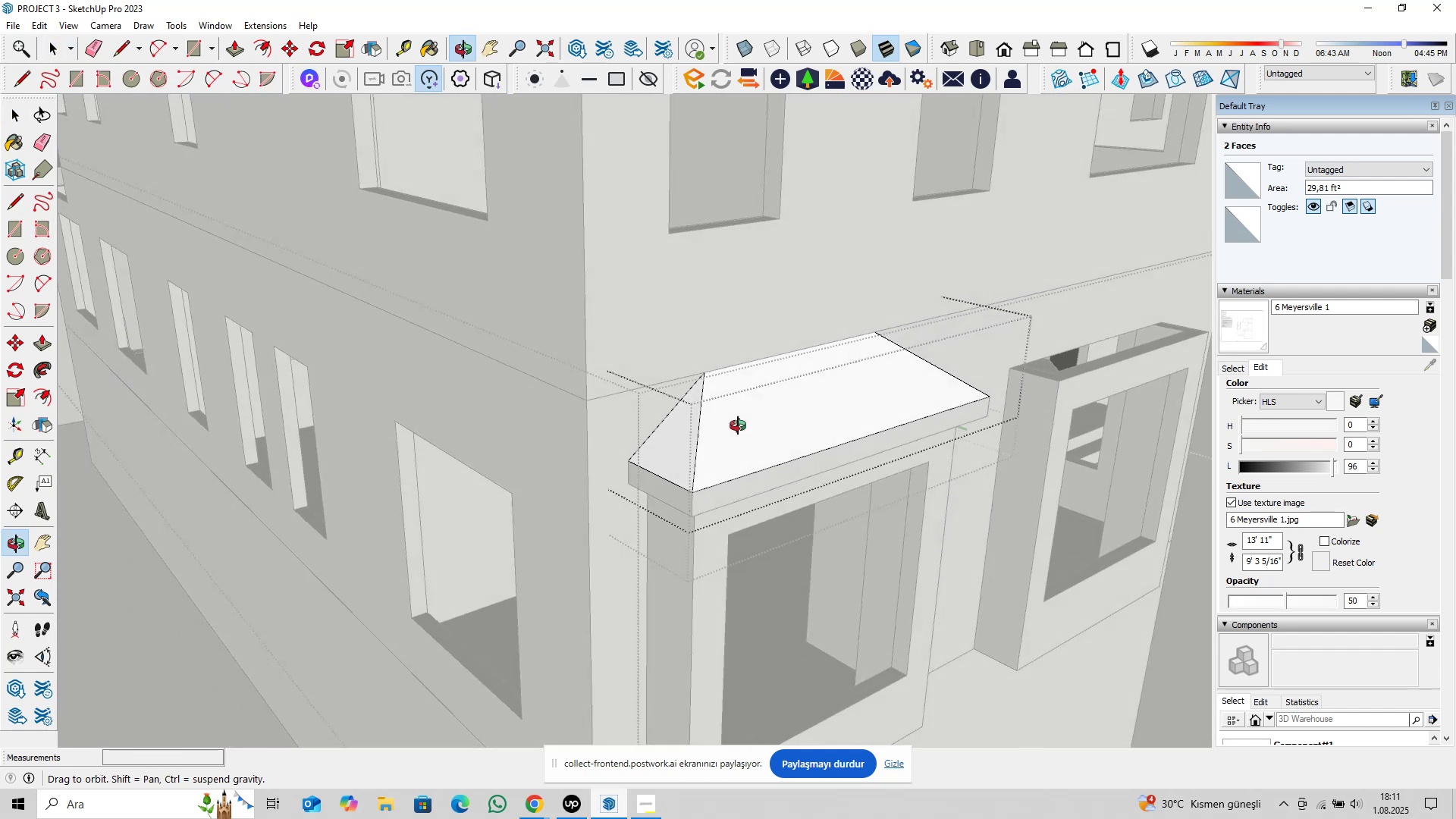 
scroll: coordinate [752, 438], scroll_direction: up, amount: 4.0
 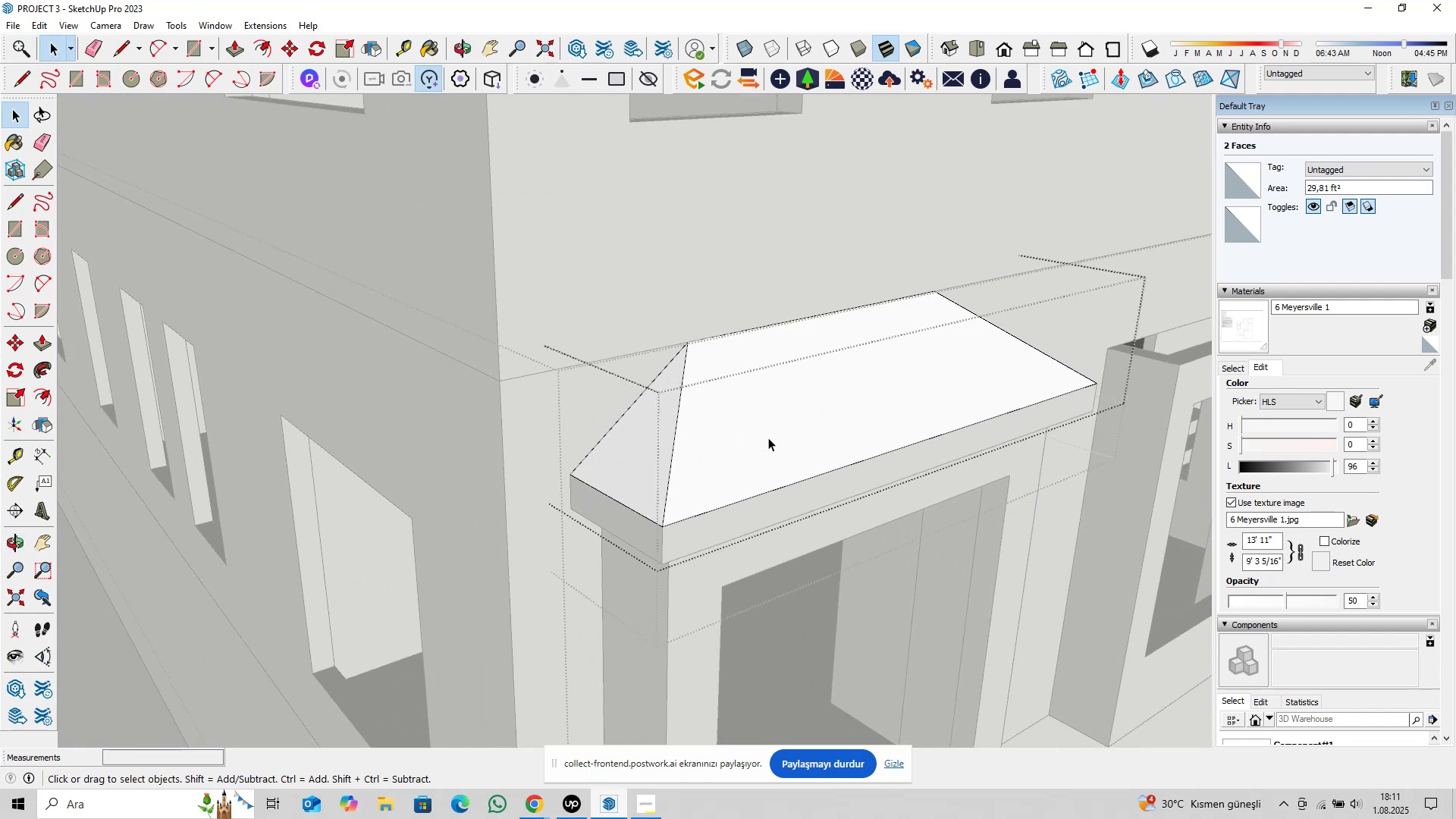 
key(Escape)
 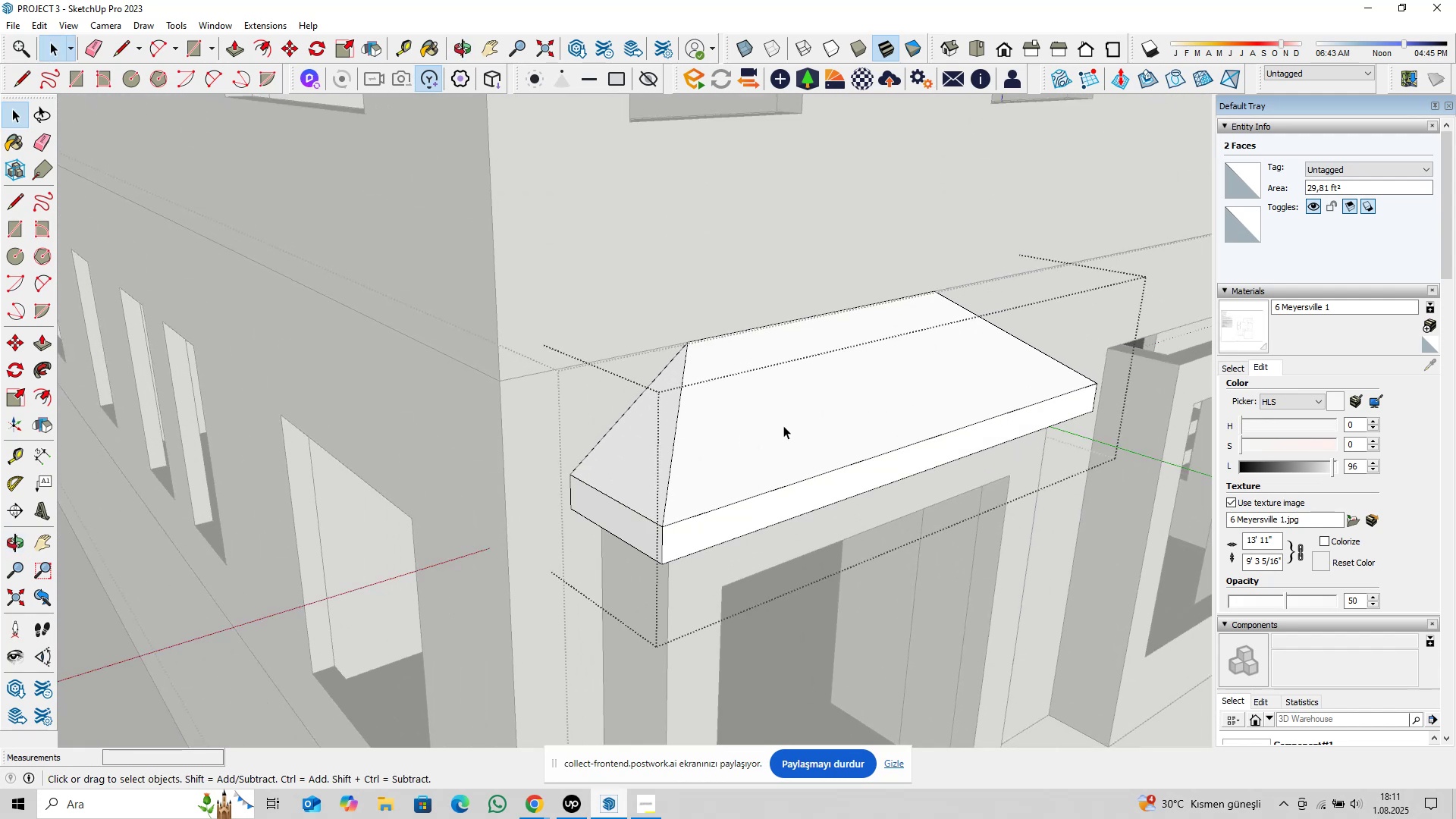 
left_click([783, 425])
 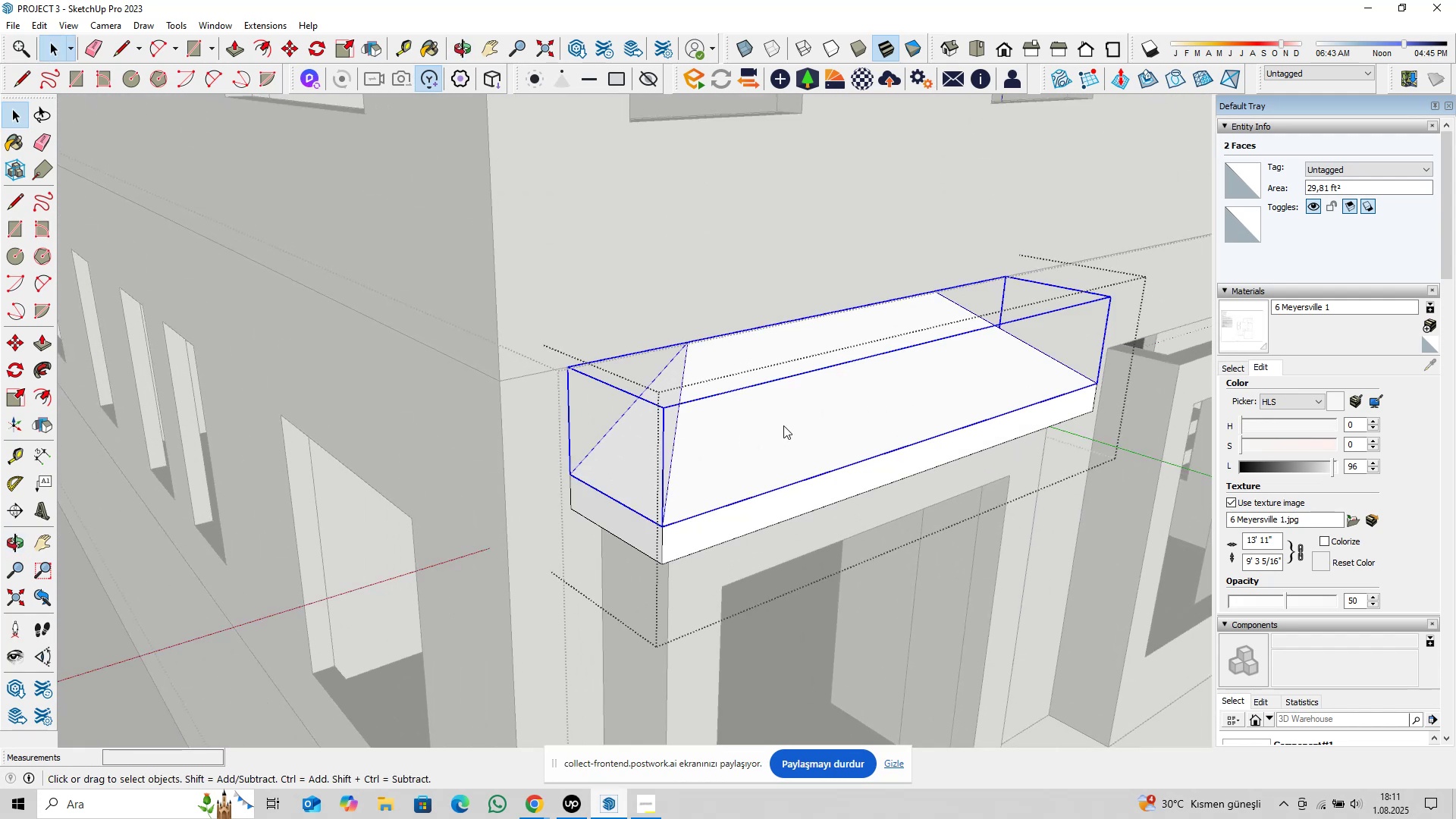 
right_click([783, 425])
 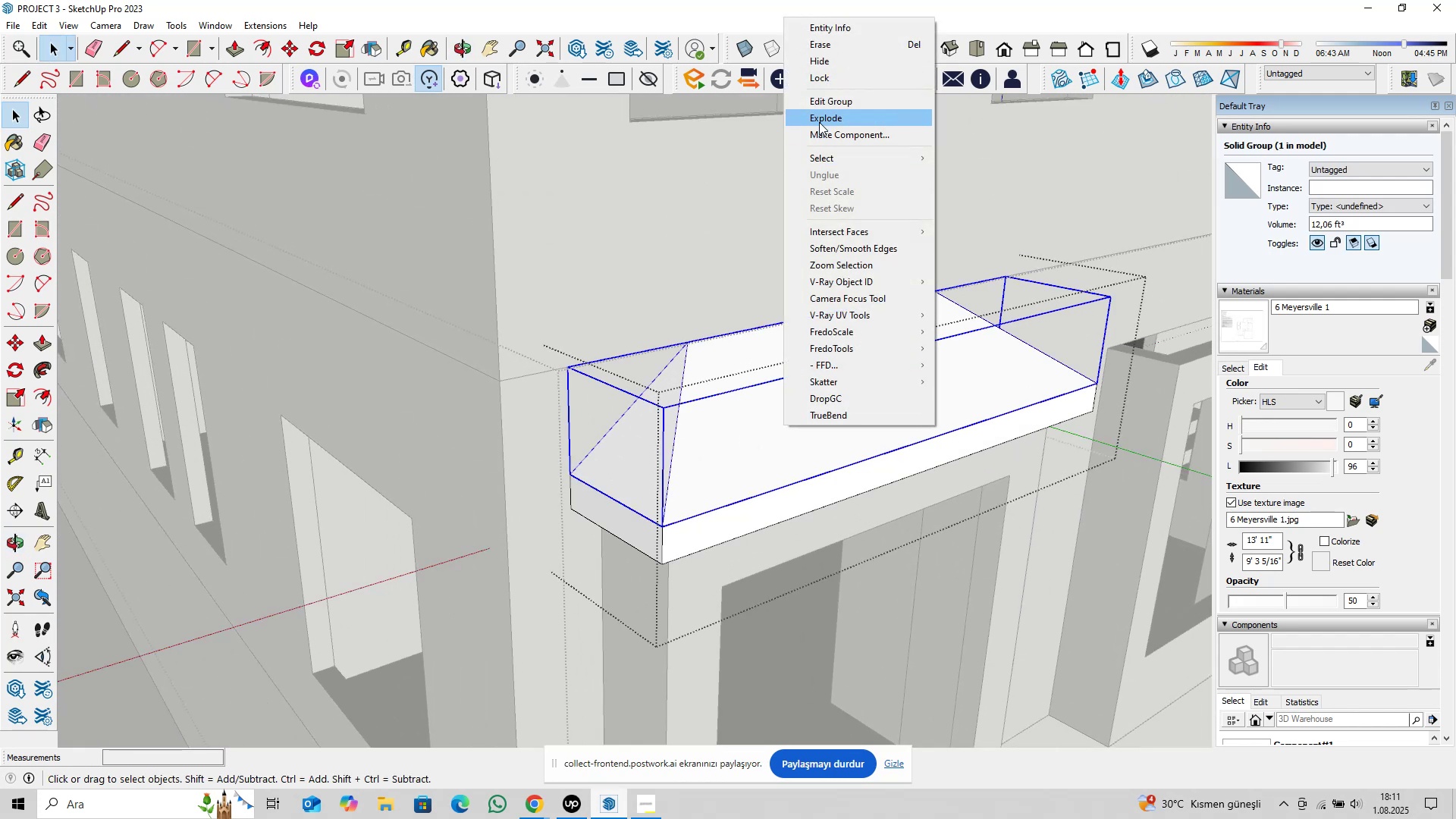 
left_click([821, 121])
 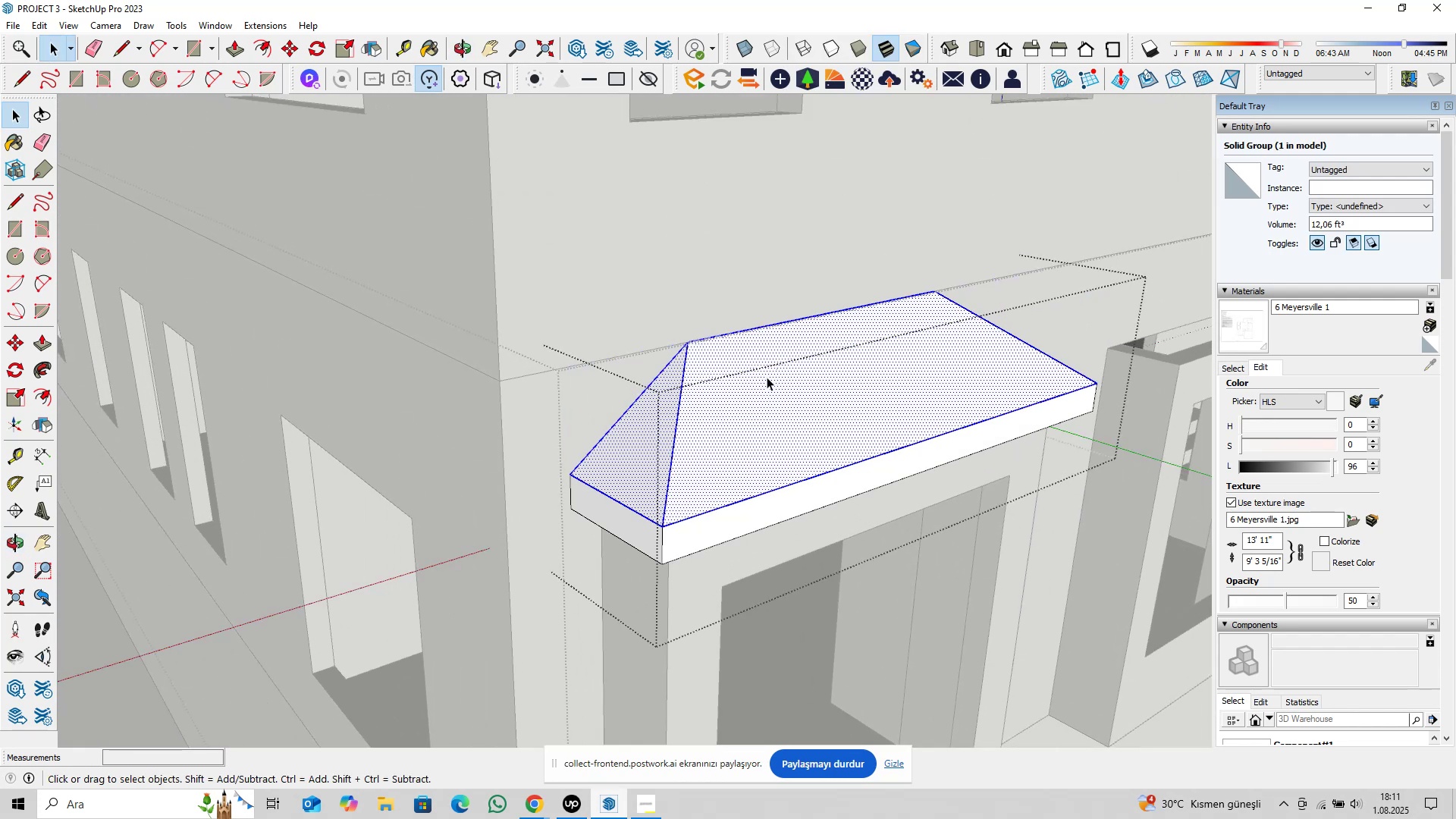 
right_click([767, 385])
 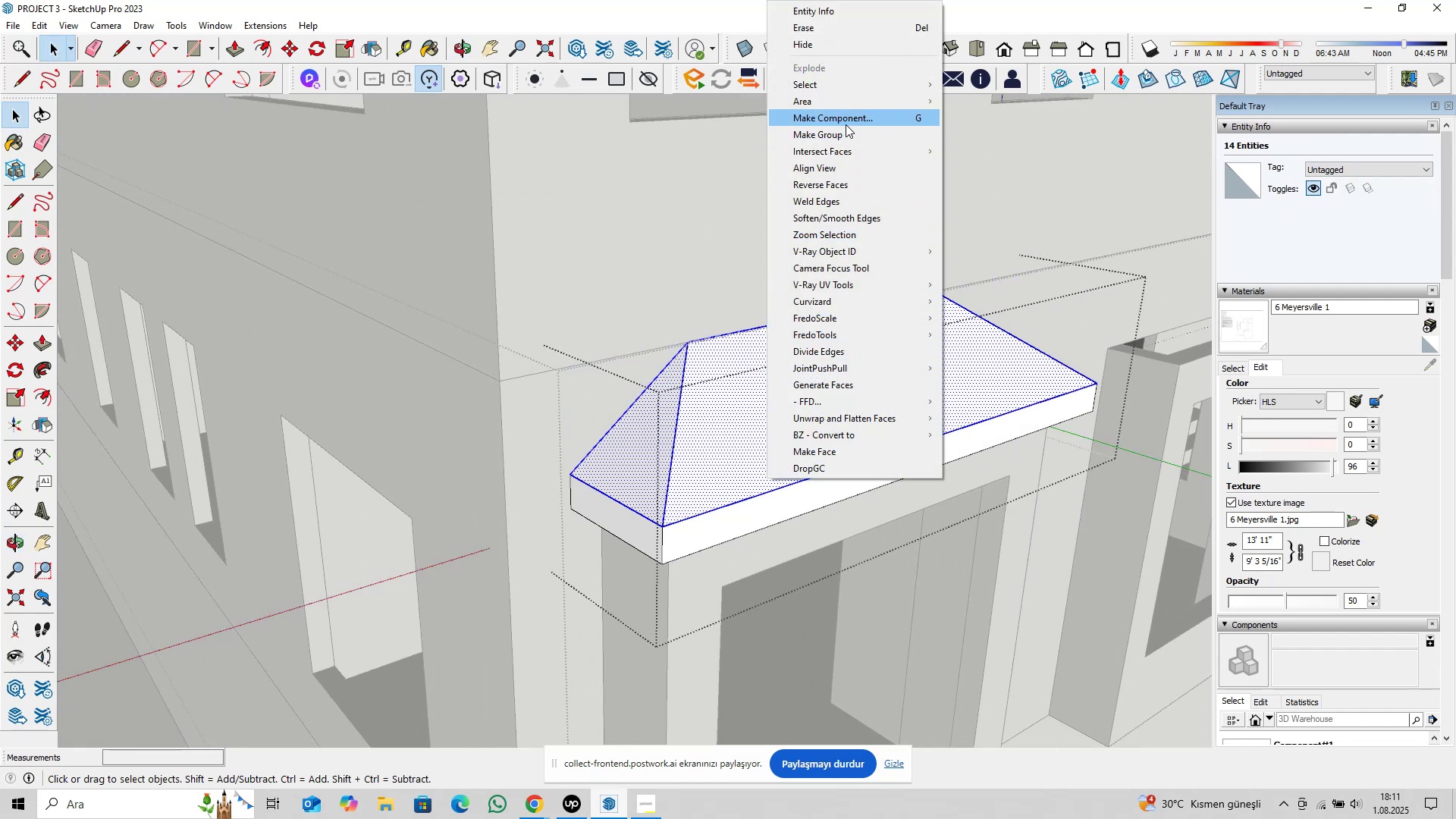 
left_click([846, 119])
 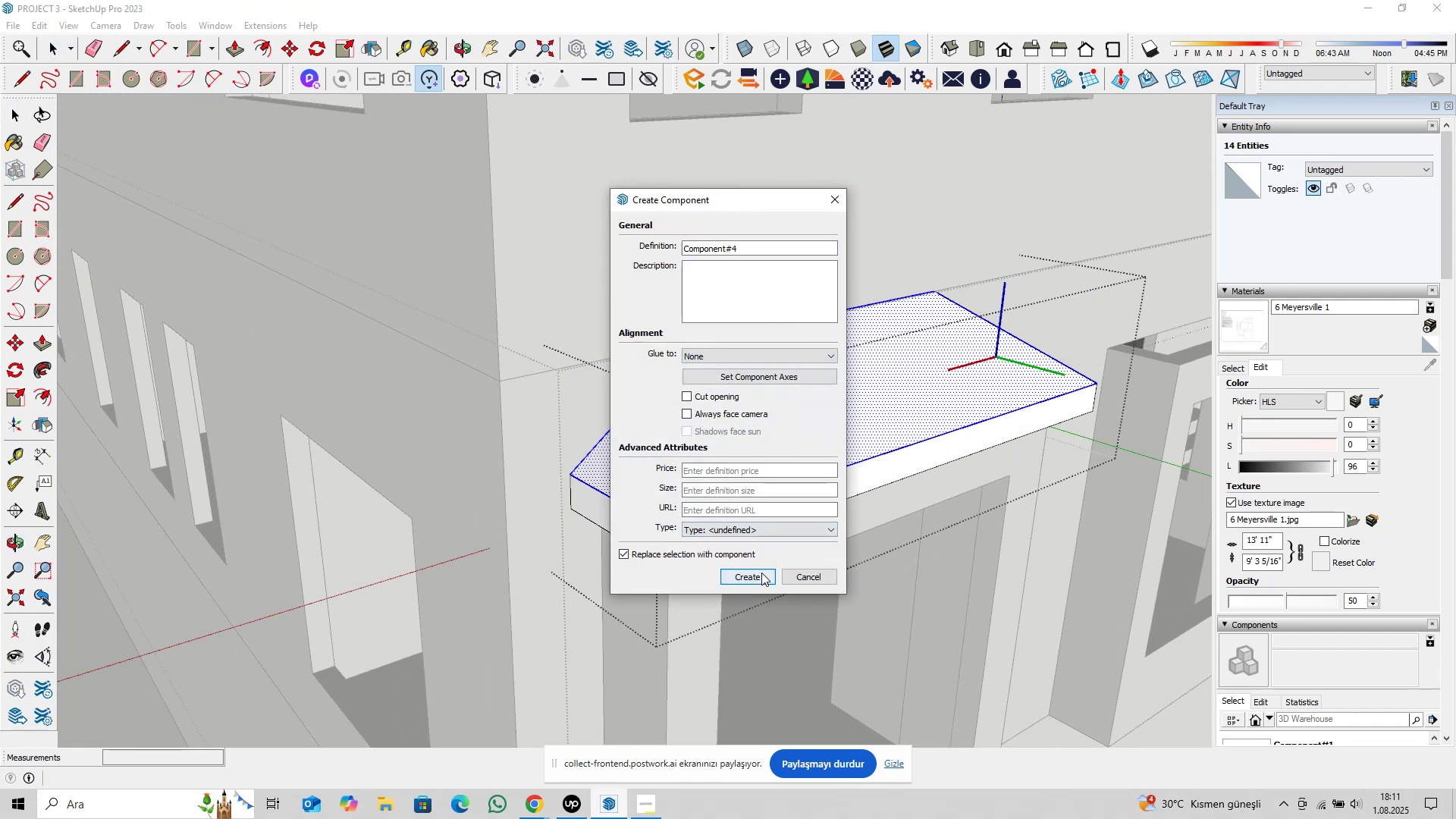 
double_click([788, 455])
 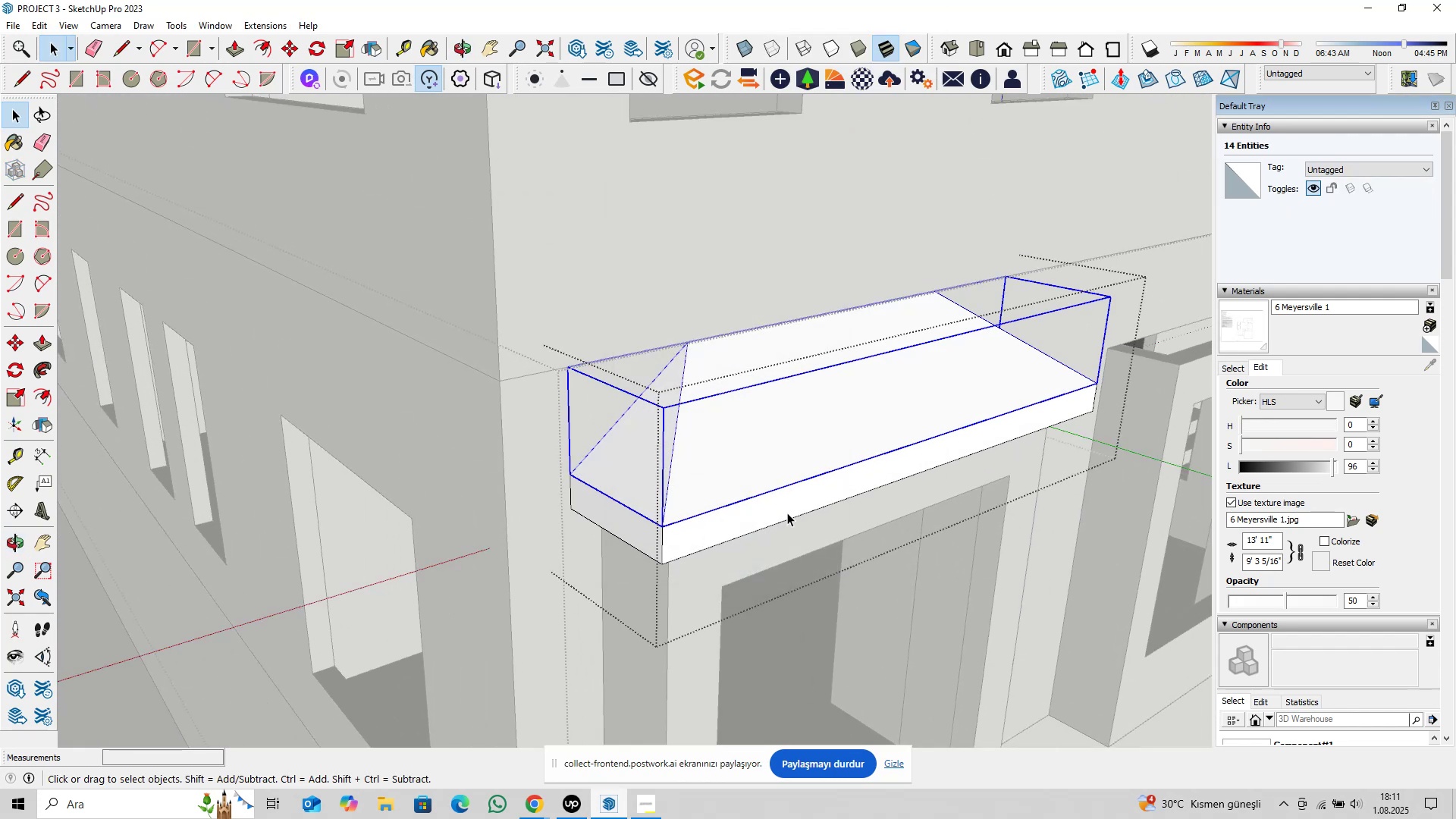 
triple_click([786, 519])
 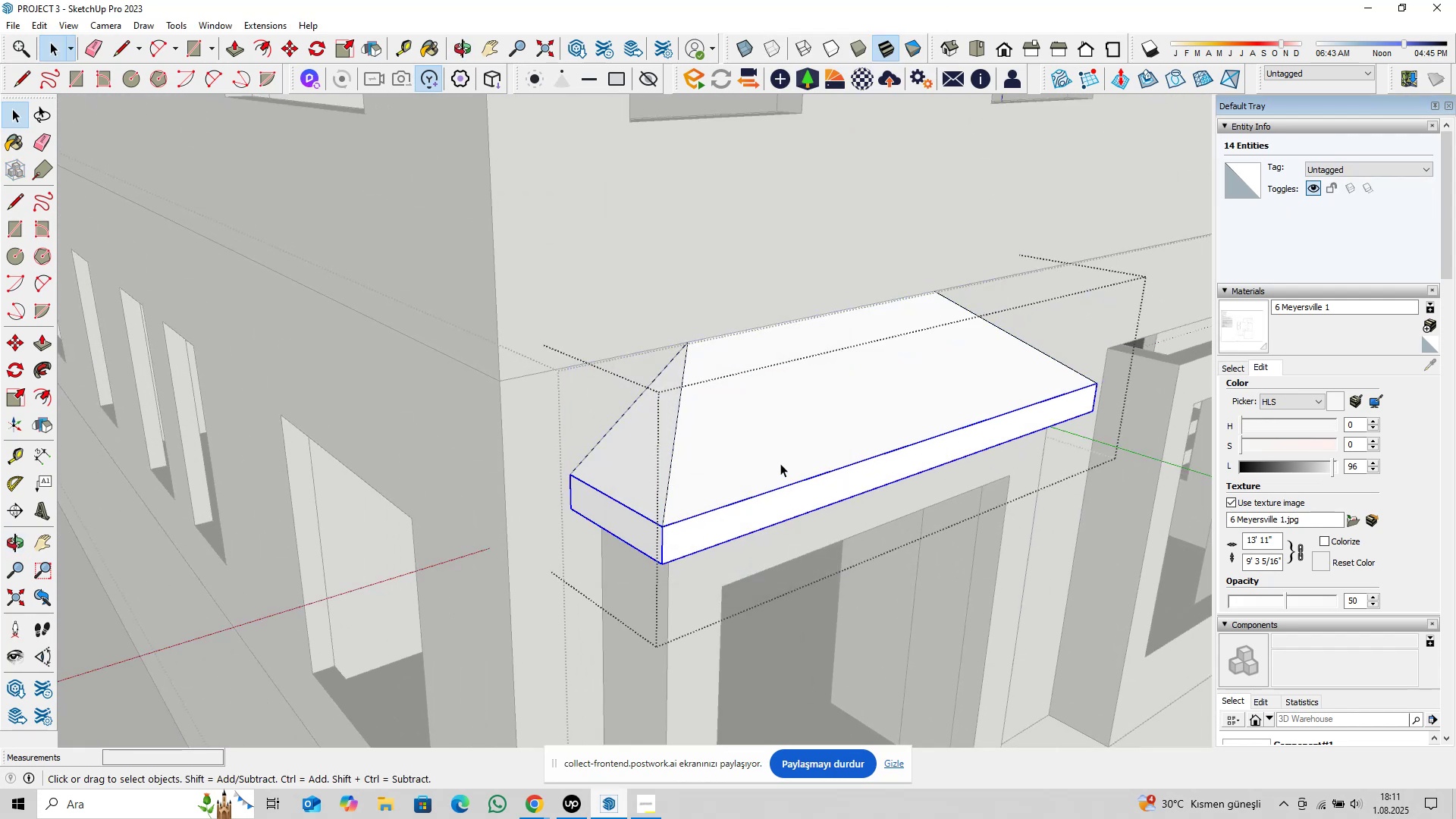 
triple_click([780, 463])
 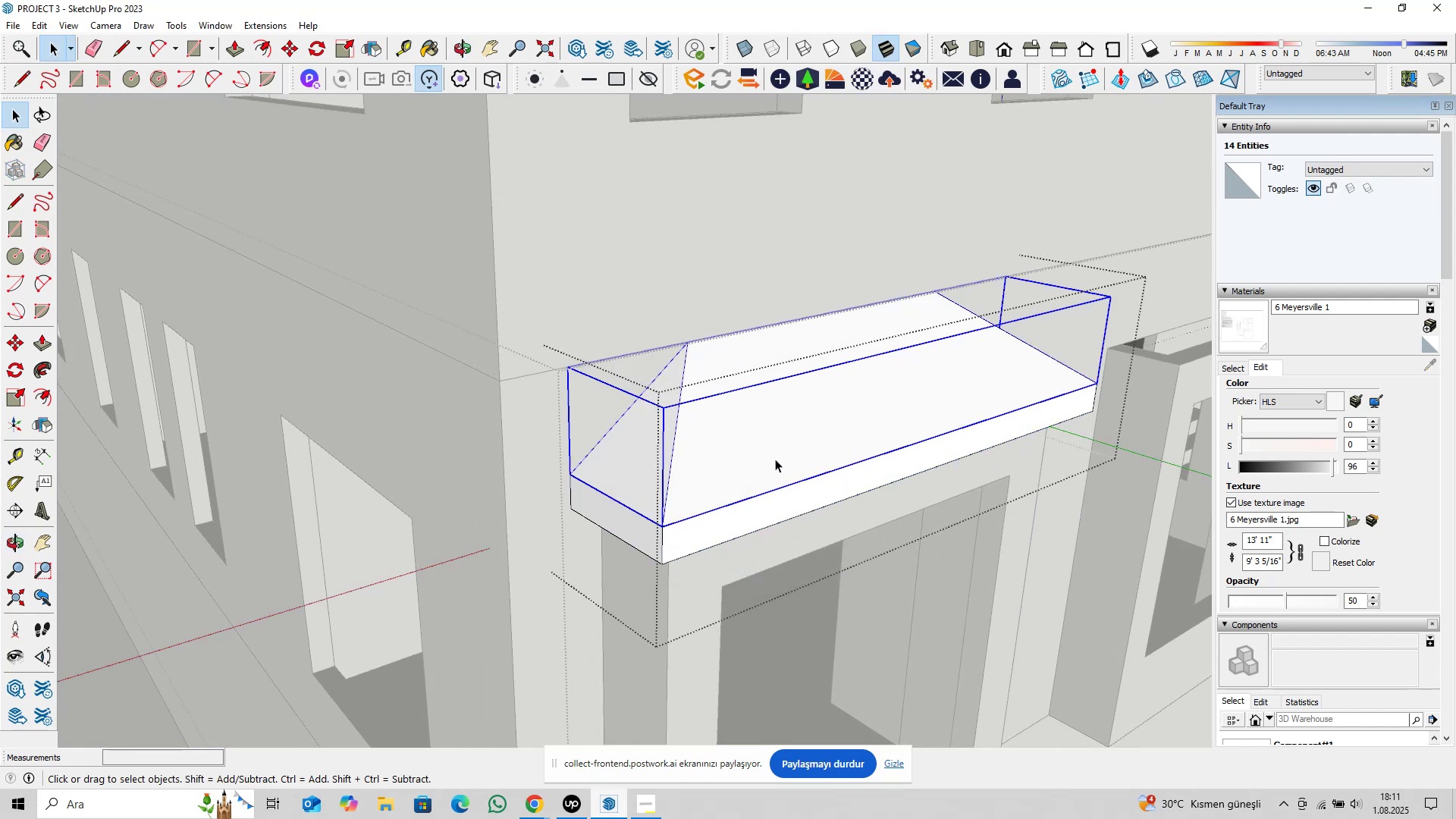 
scroll: coordinate [769, 457], scroll_direction: down, amount: 5.0
 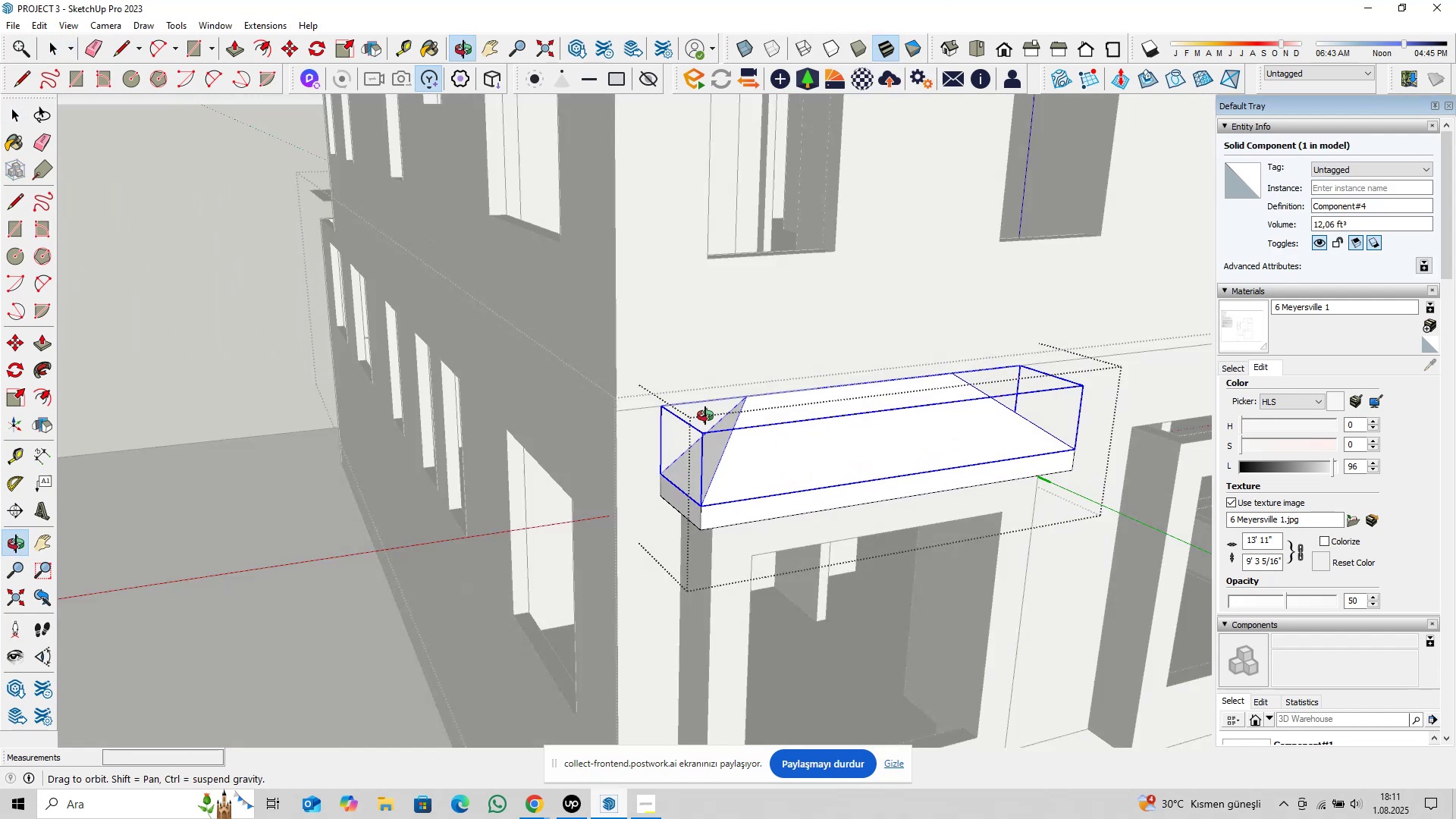 
hold_key(key=ShiftLeft, duration=0.34)
 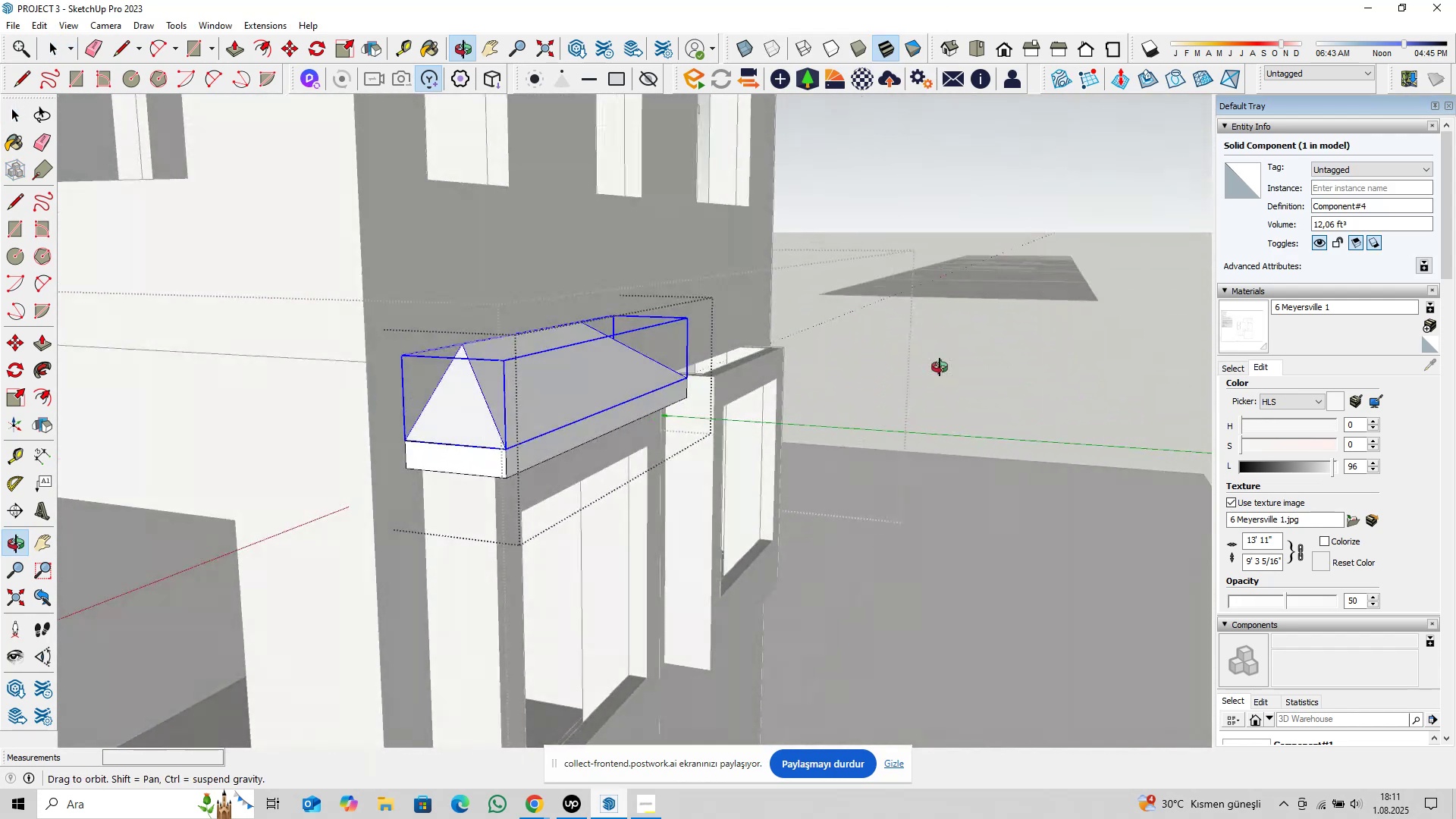 
hold_key(key=ShiftLeft, duration=0.31)
 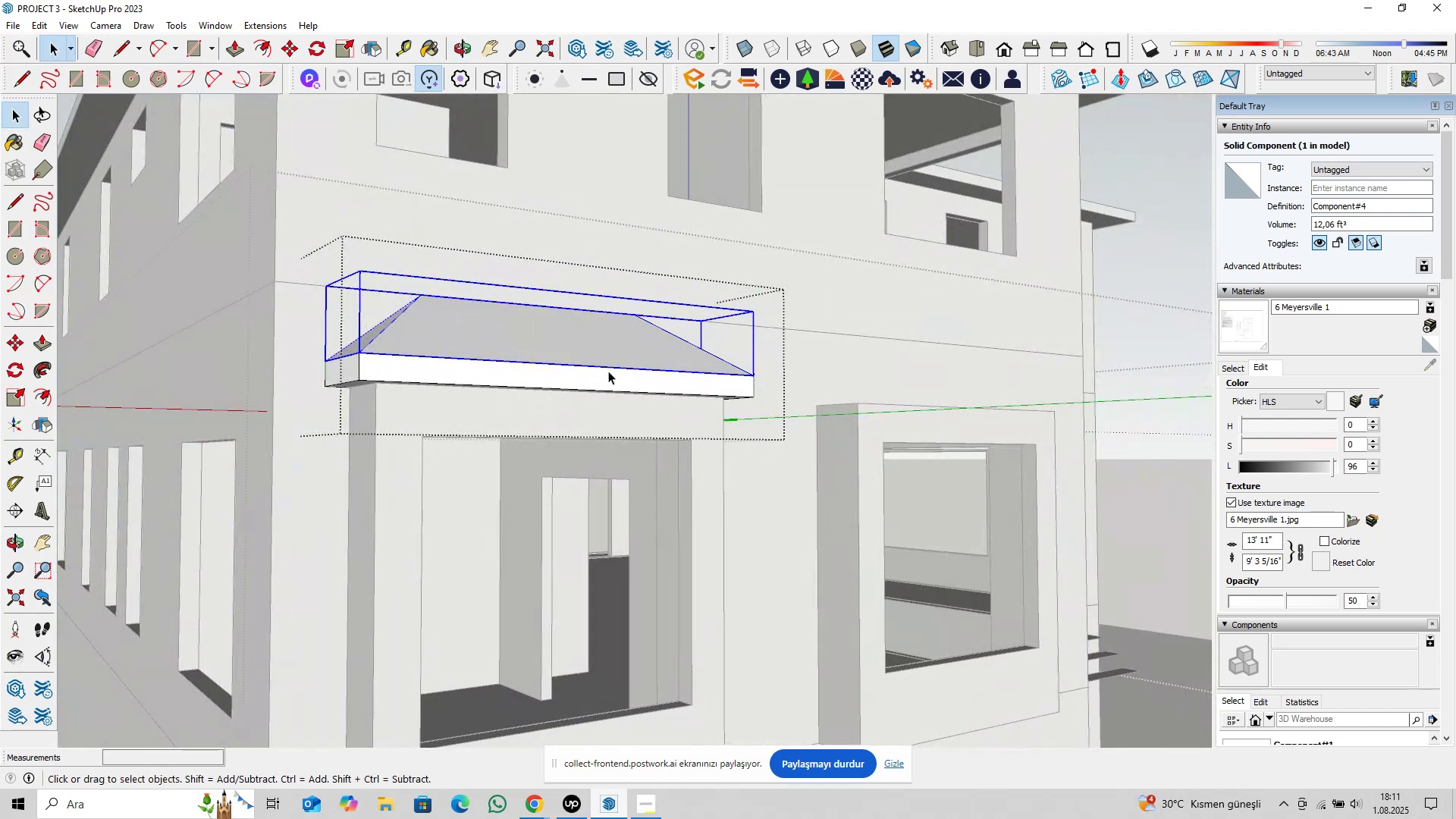 
double_click([588, 349])
 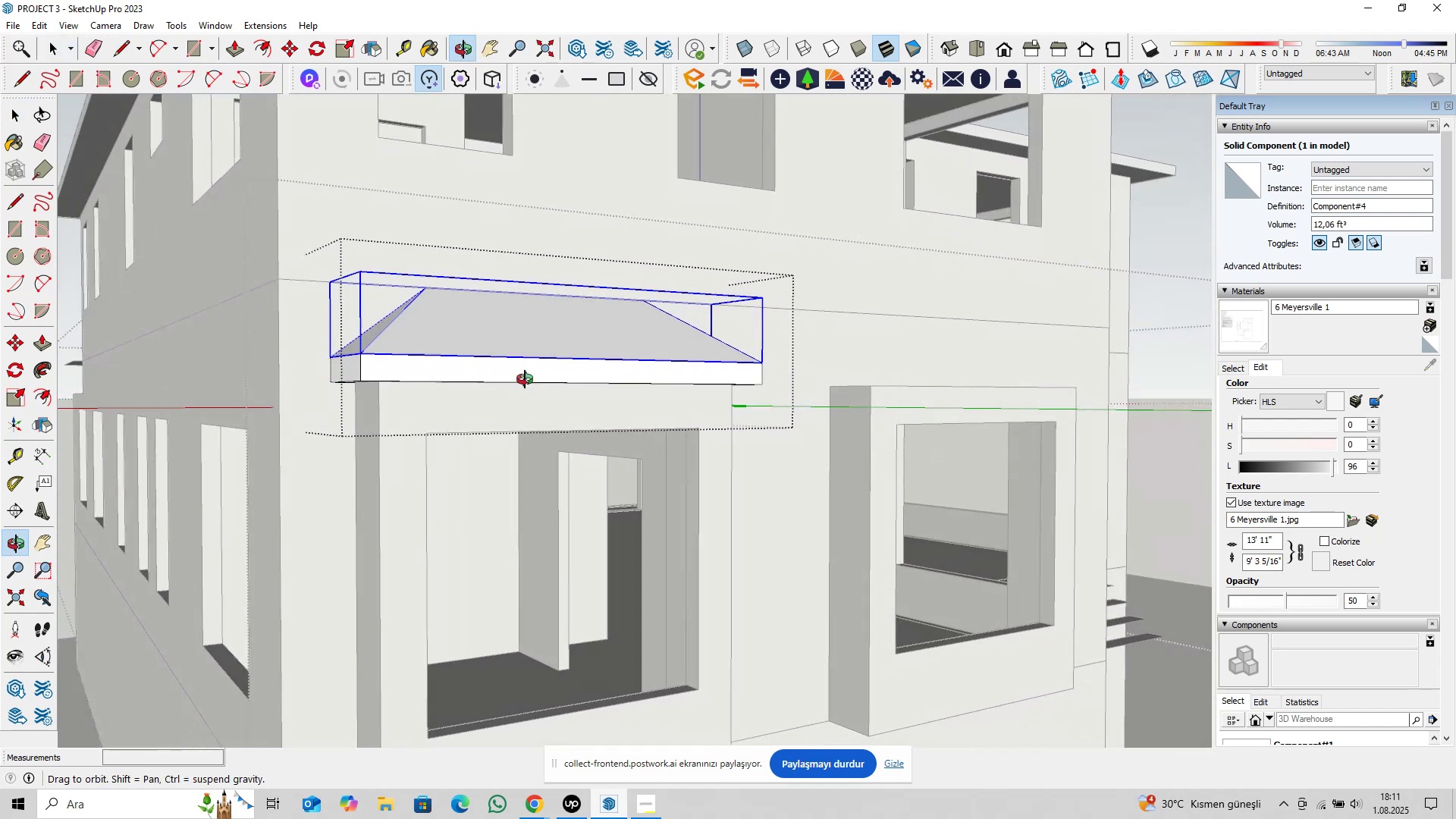 
hold_key(key=ShiftLeft, duration=0.37)
 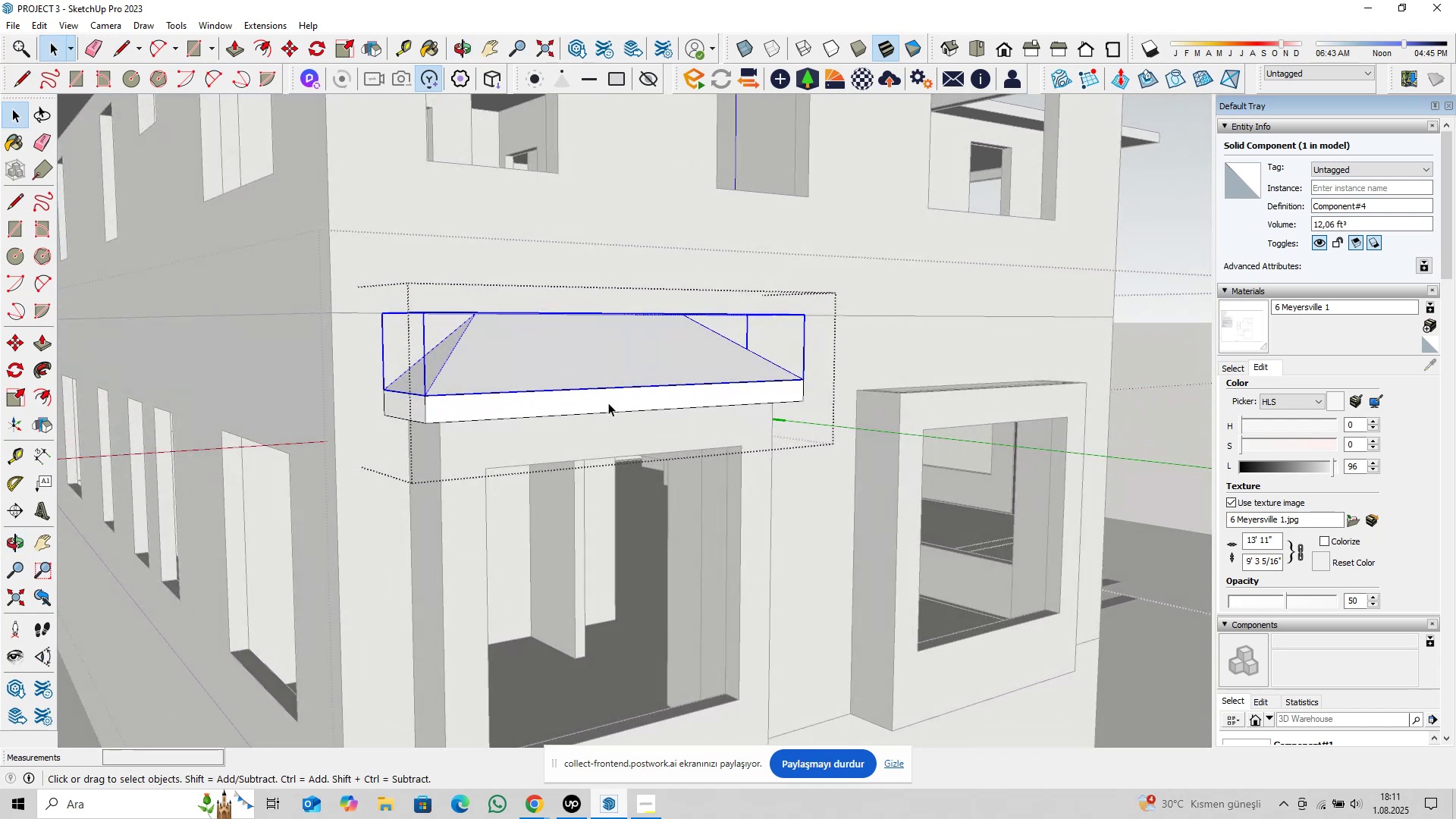 
scroll: coordinate [710, 411], scroll_direction: down, amount: 12.0
 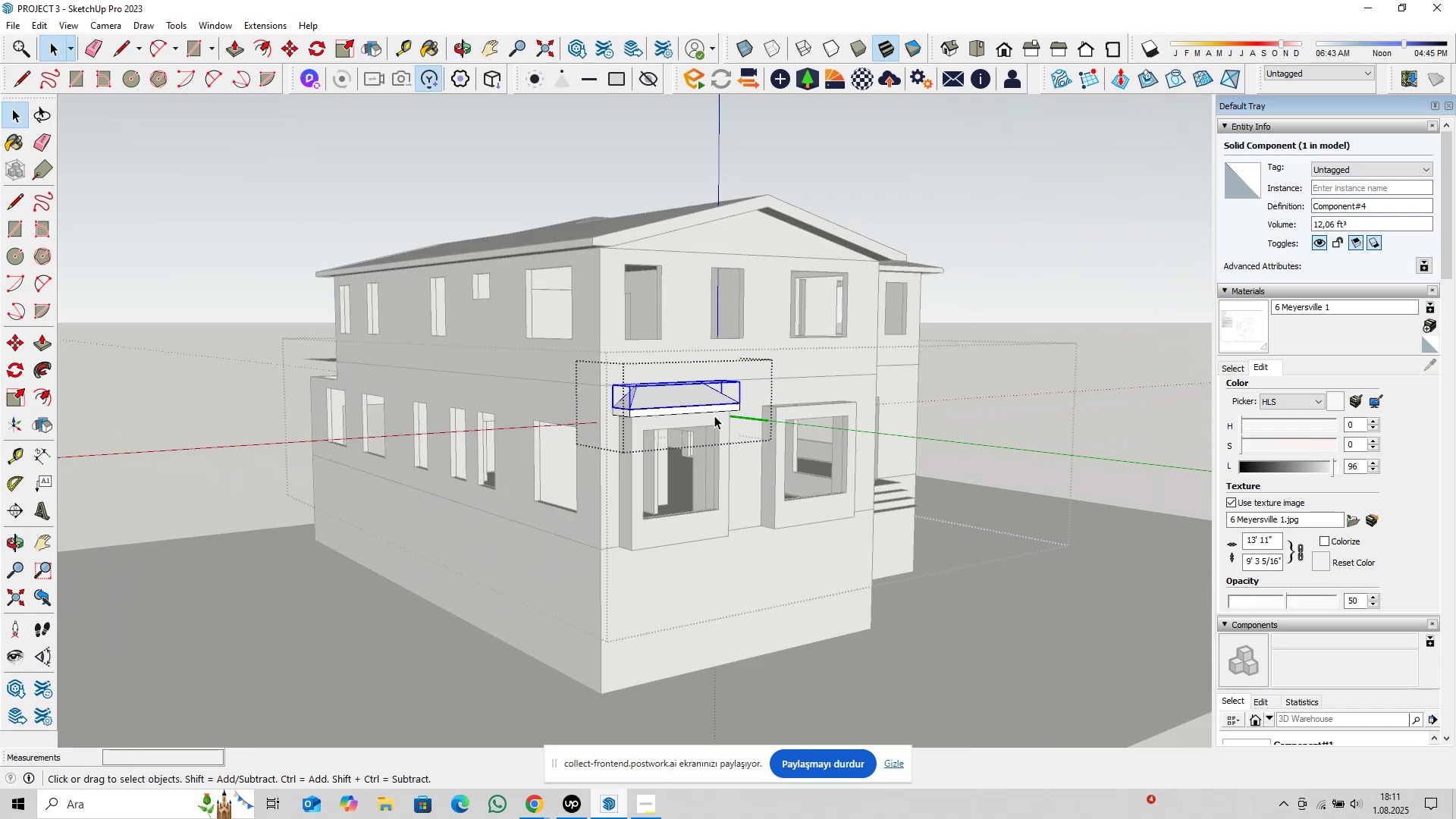 
key(Escape)
 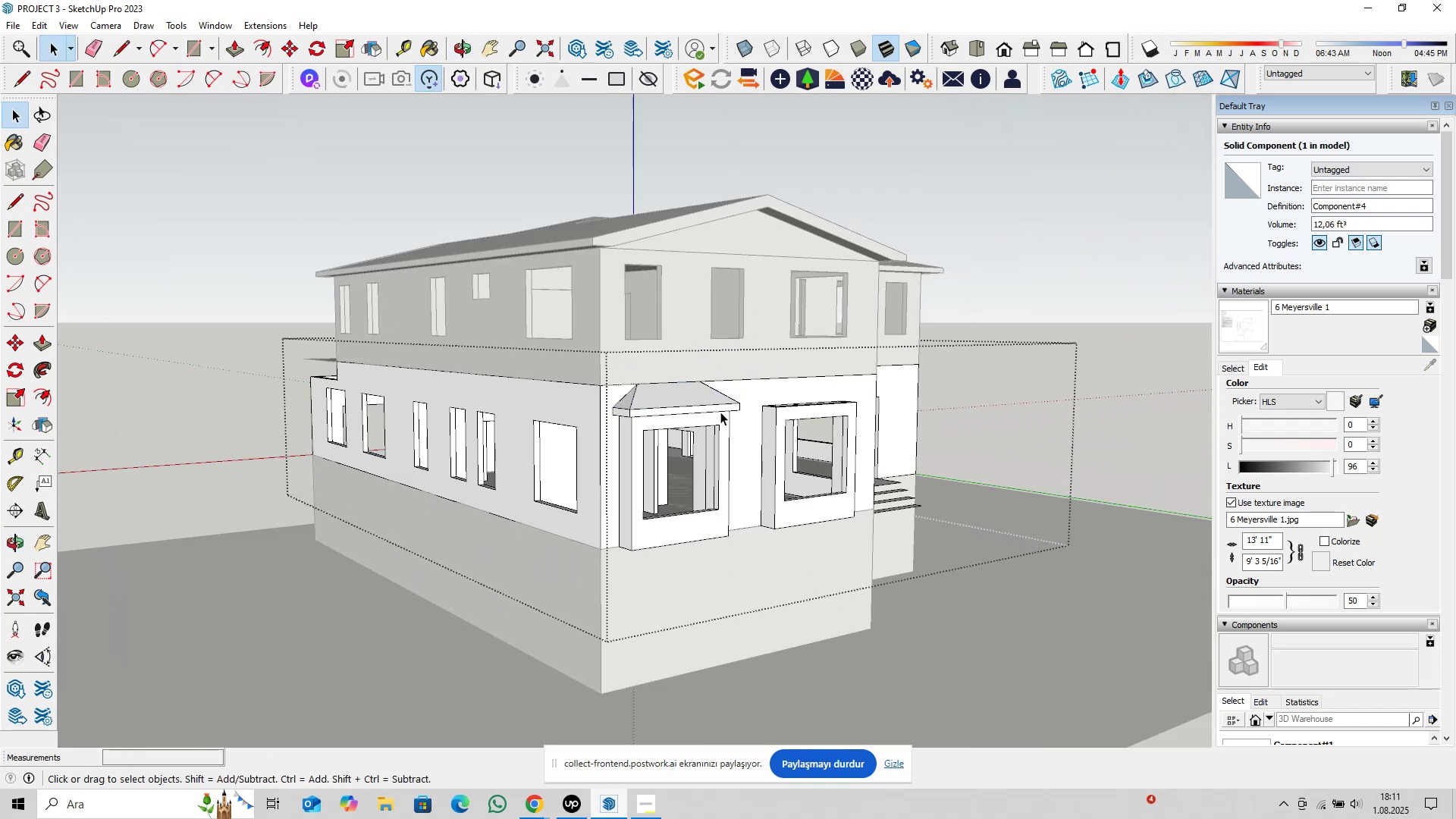 
key(Escape)
 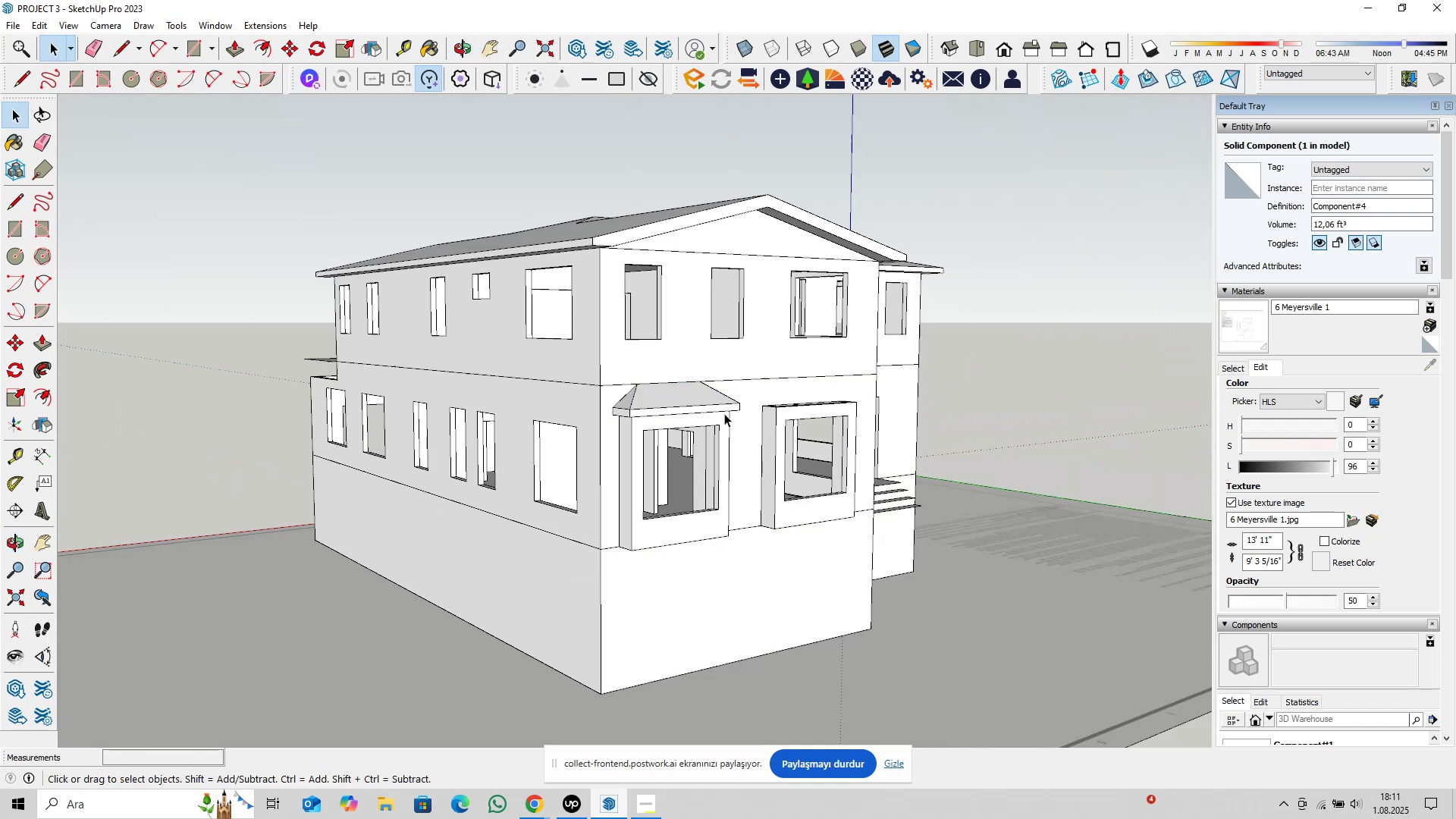 
key(Escape)
 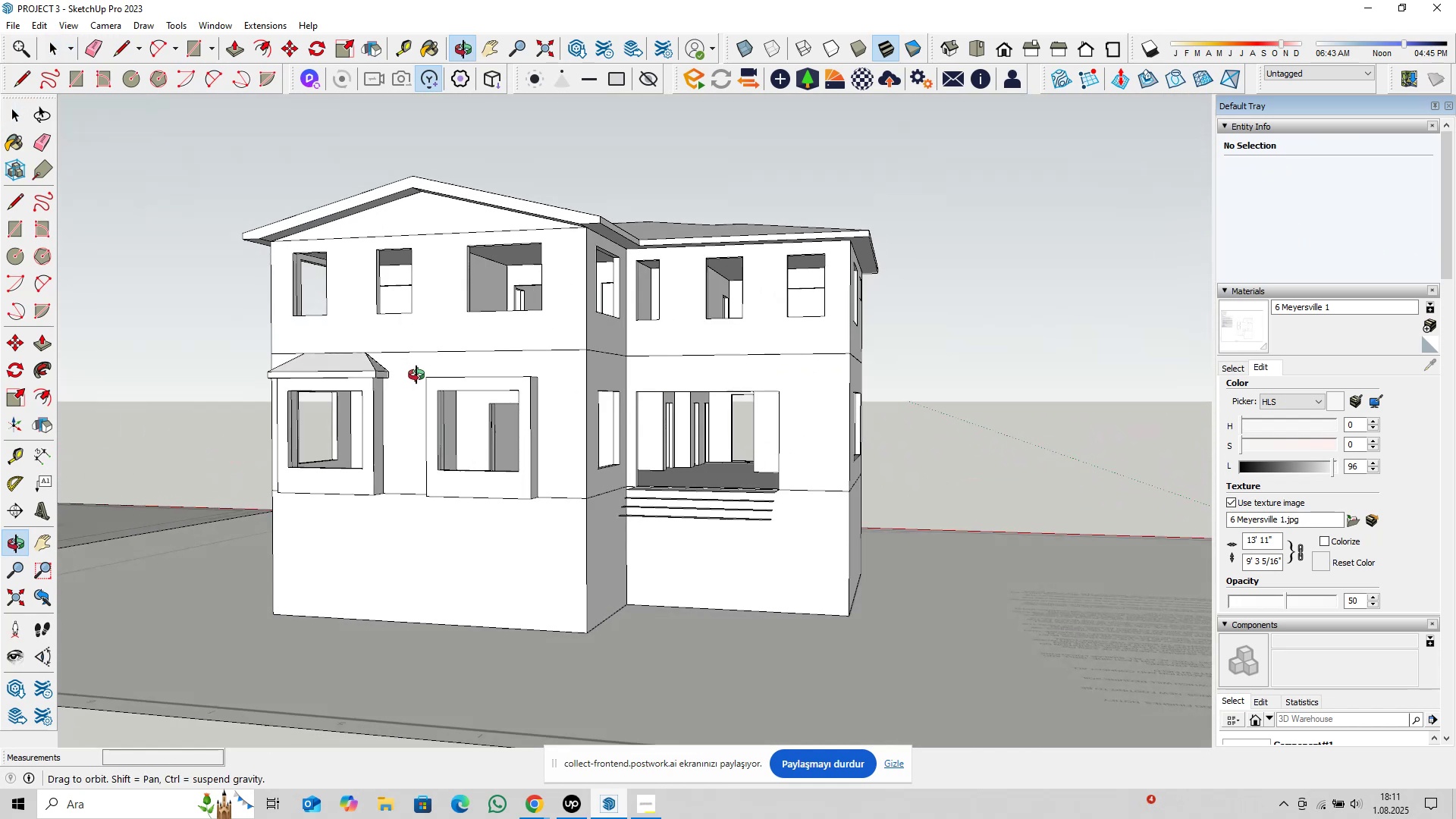 
hold_key(key=ShiftLeft, duration=0.5)
 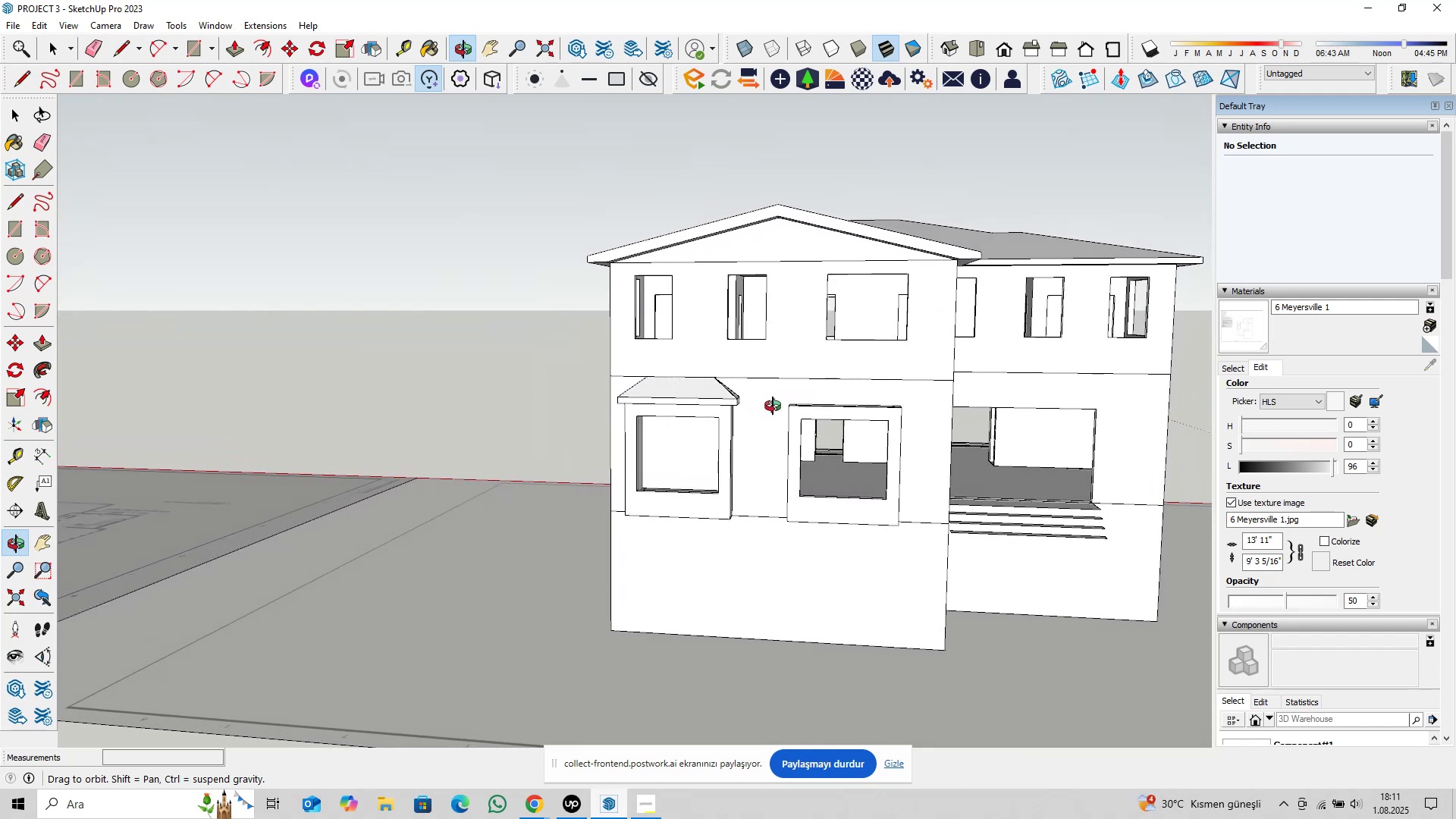 
scroll: coordinate [721, 444], scroll_direction: up, amount: 8.0
 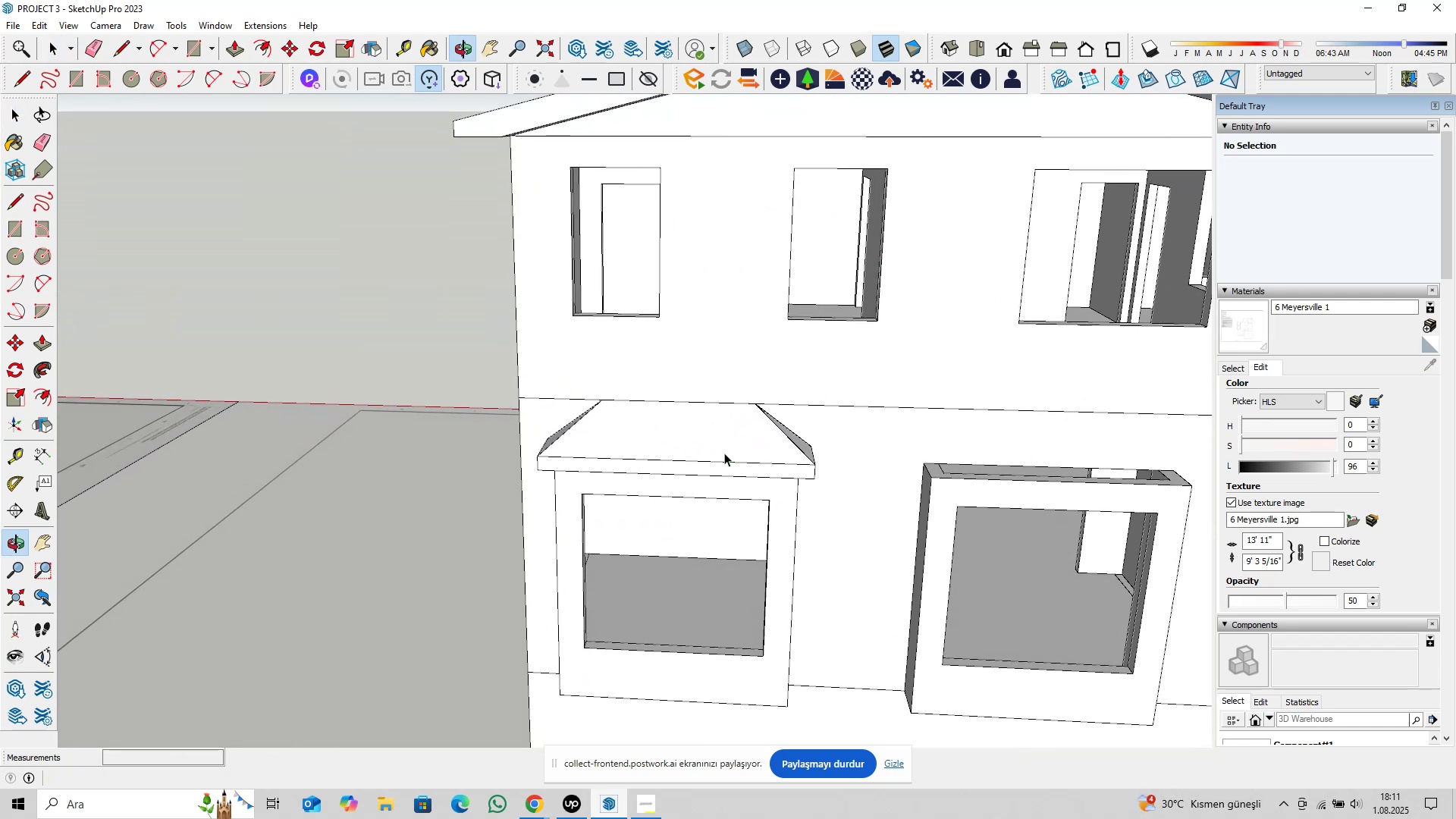 
scroll: coordinate [836, 473], scroll_direction: down, amount: 19.0
 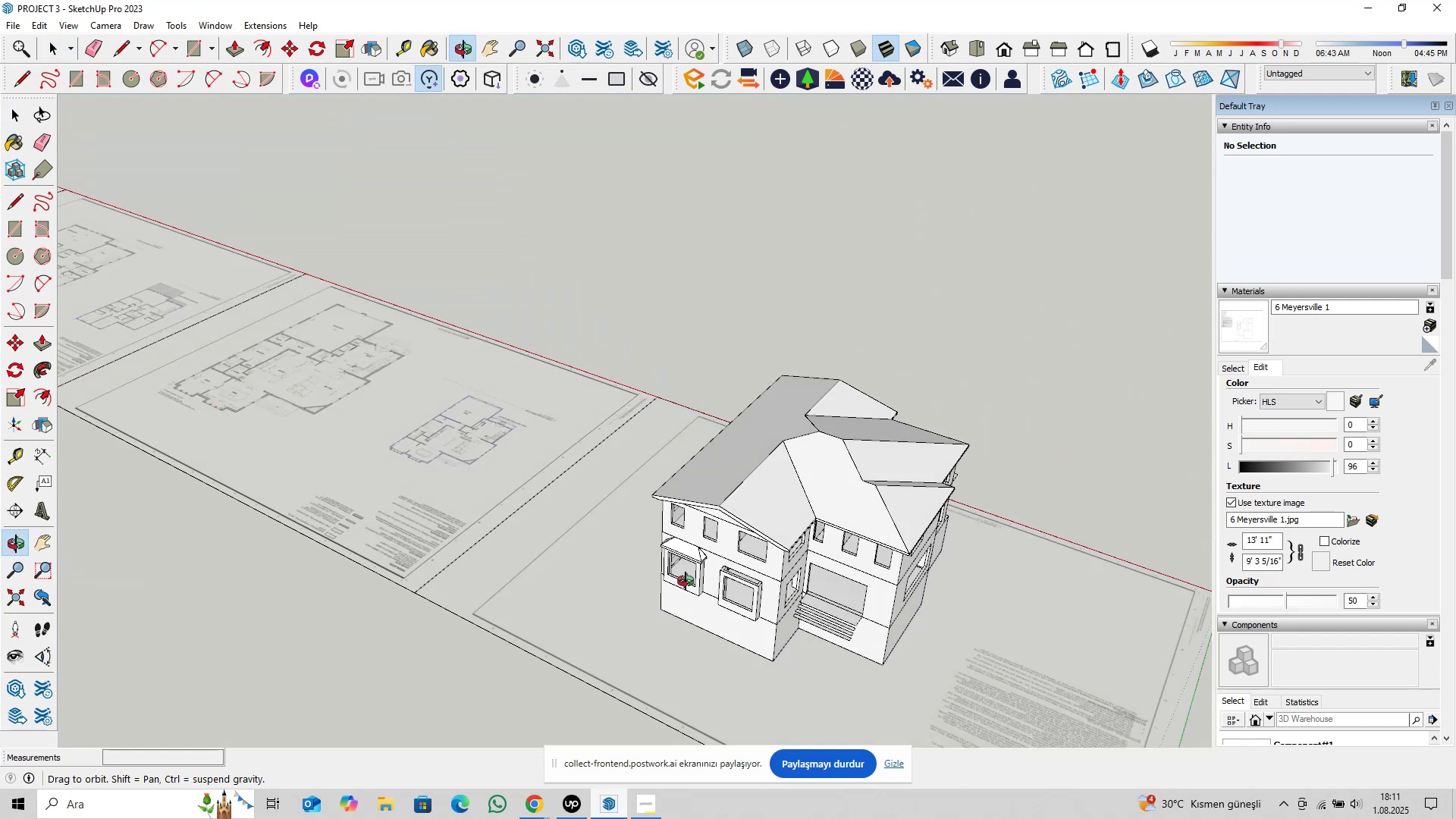 
key(Shift+ShiftLeft)
 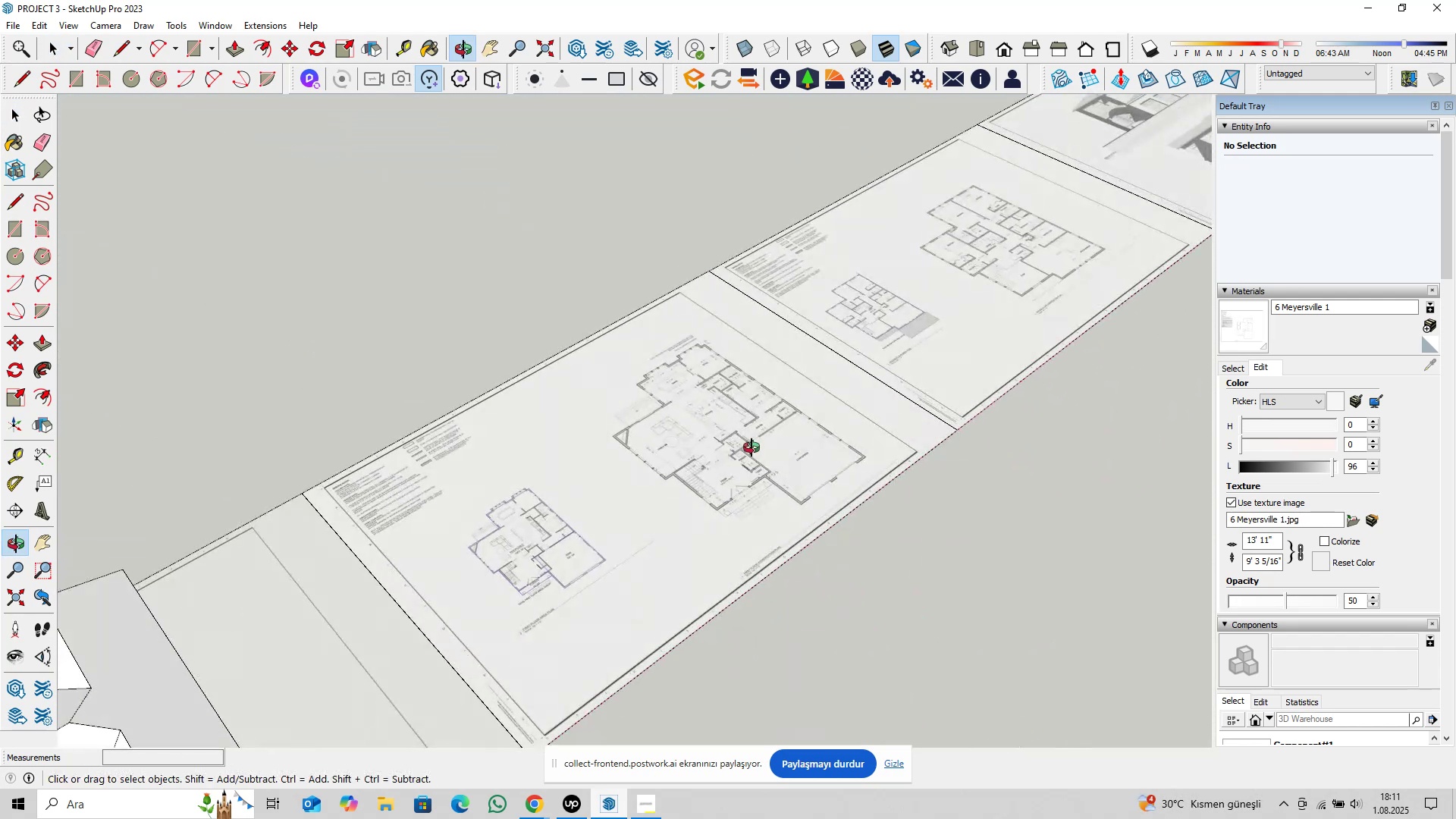 
hold_key(key=ShiftLeft, duration=0.67)
 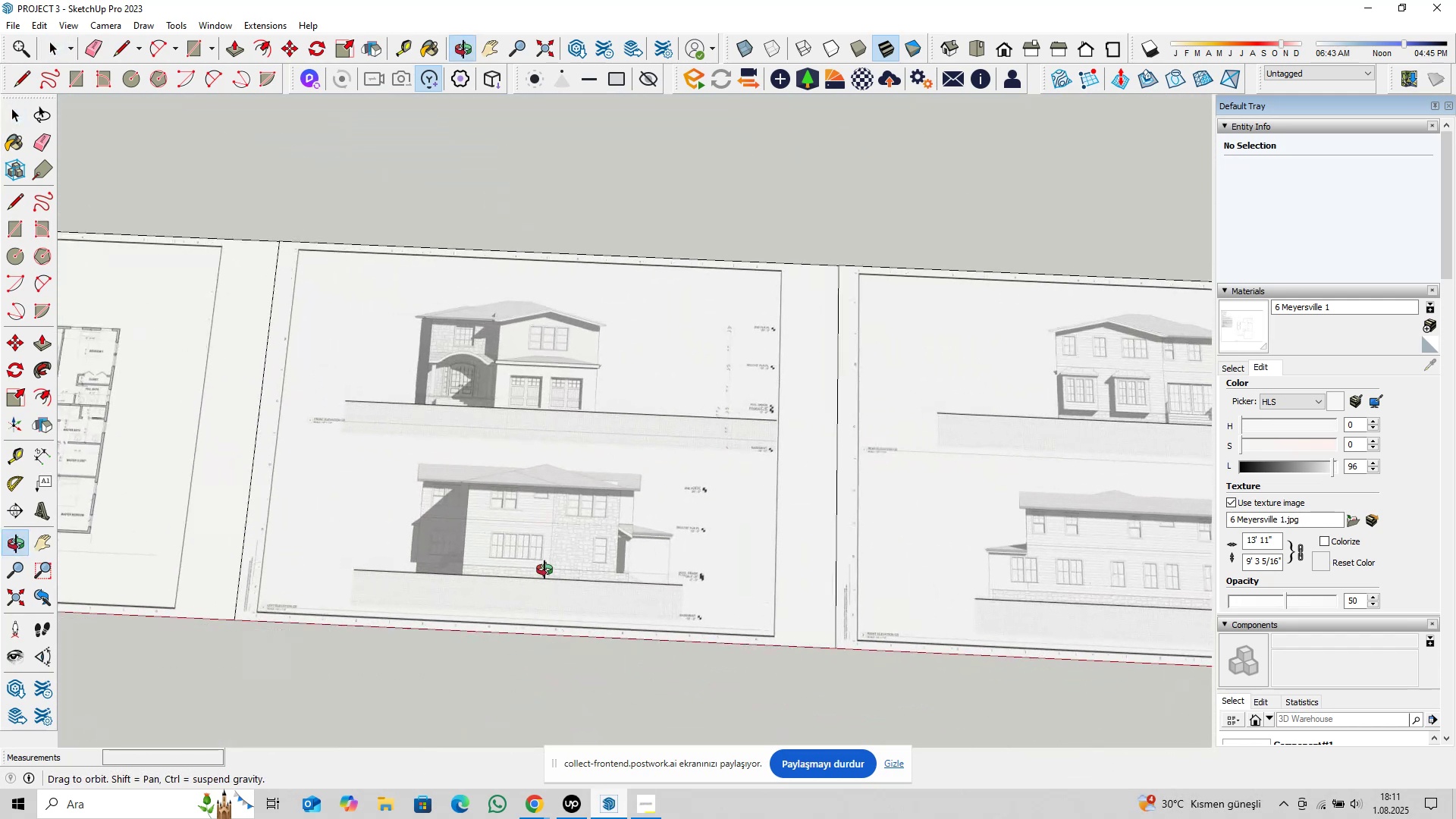 
hold_key(key=ShiftLeft, duration=0.54)
 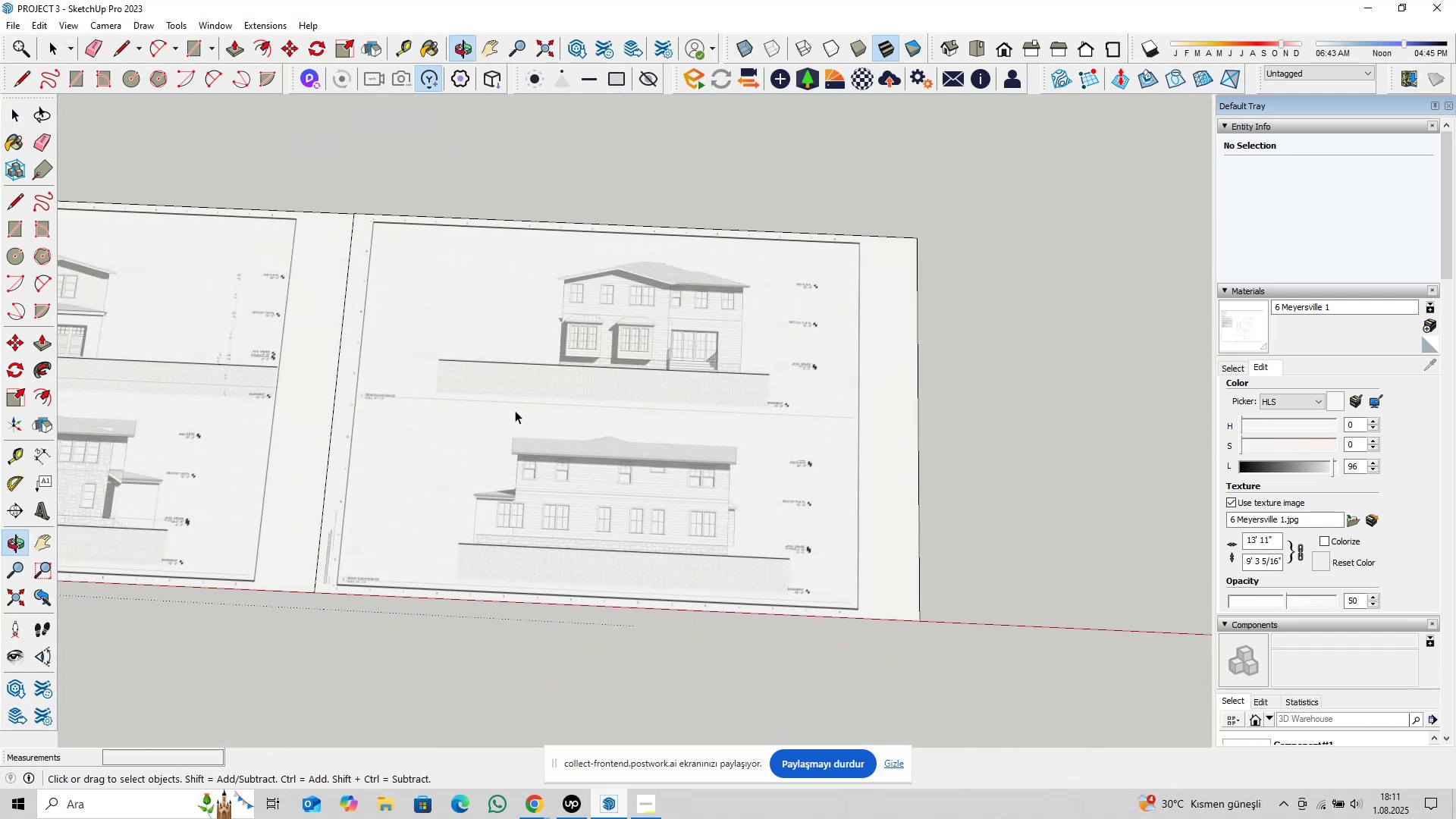 
key(Shift+ShiftLeft)
 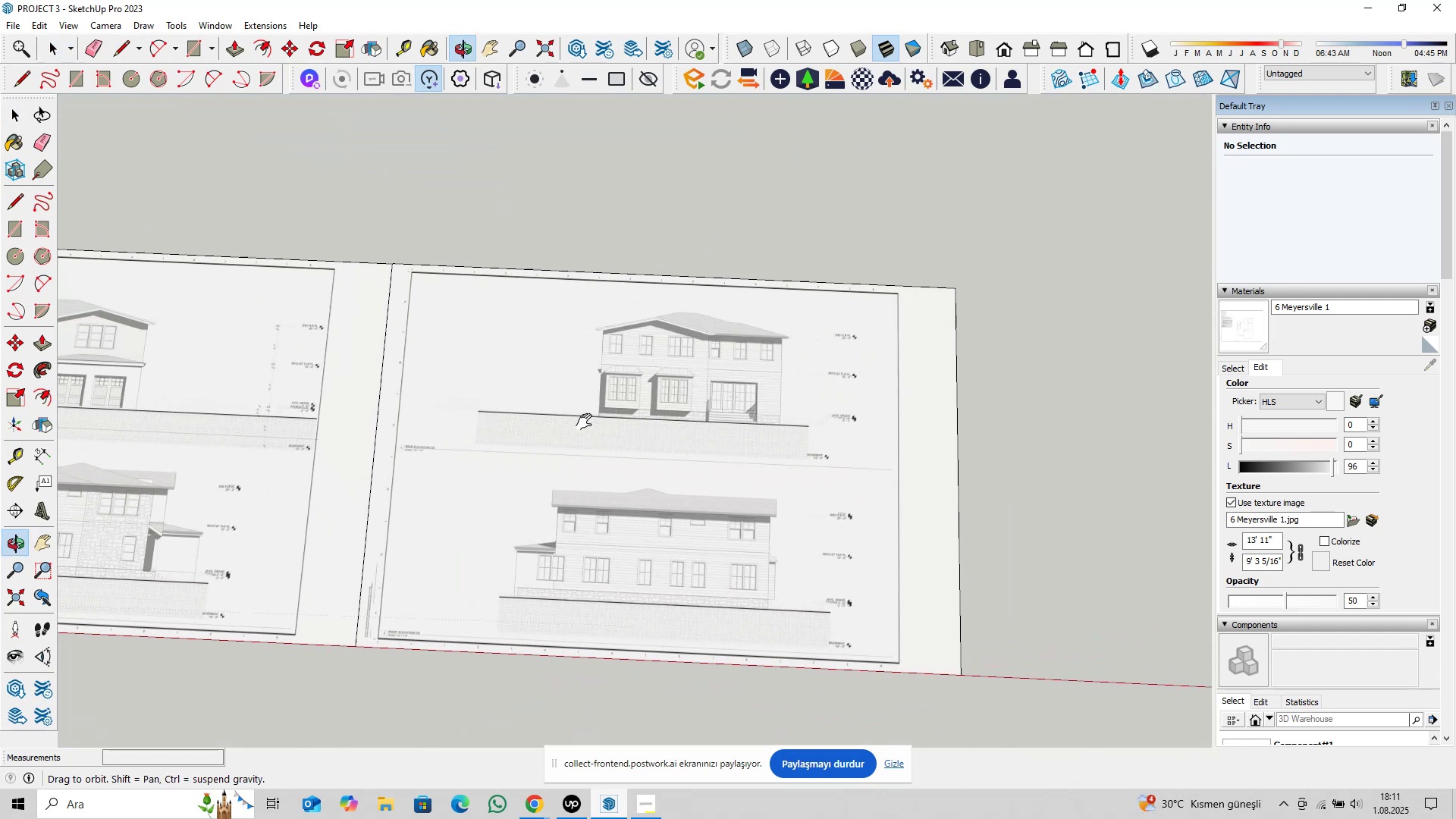 
scroll: coordinate [656, 394], scroll_direction: up, amount: 25.0
 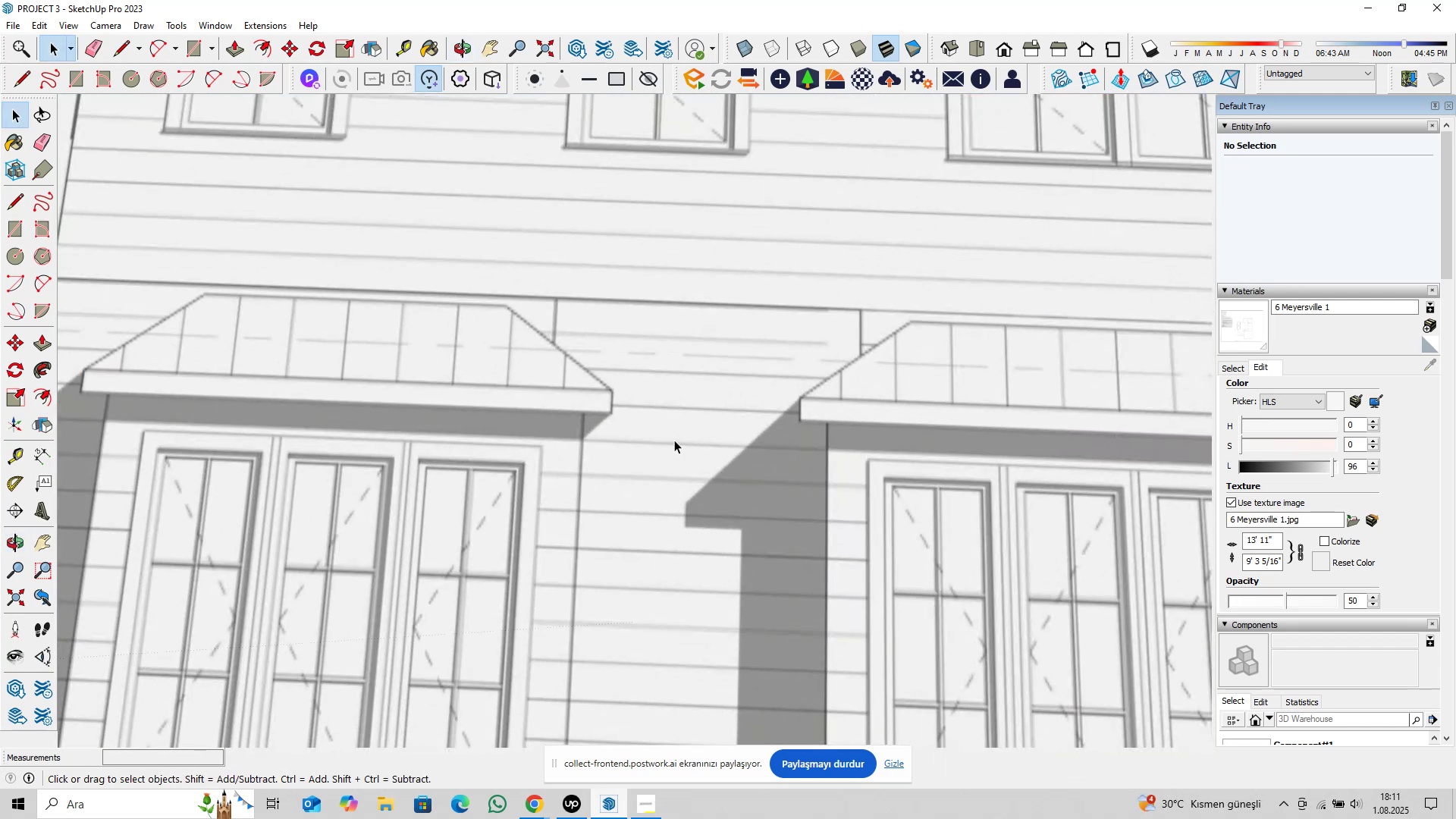 
scroll: coordinate [686, 432], scroll_direction: down, amount: 5.0
 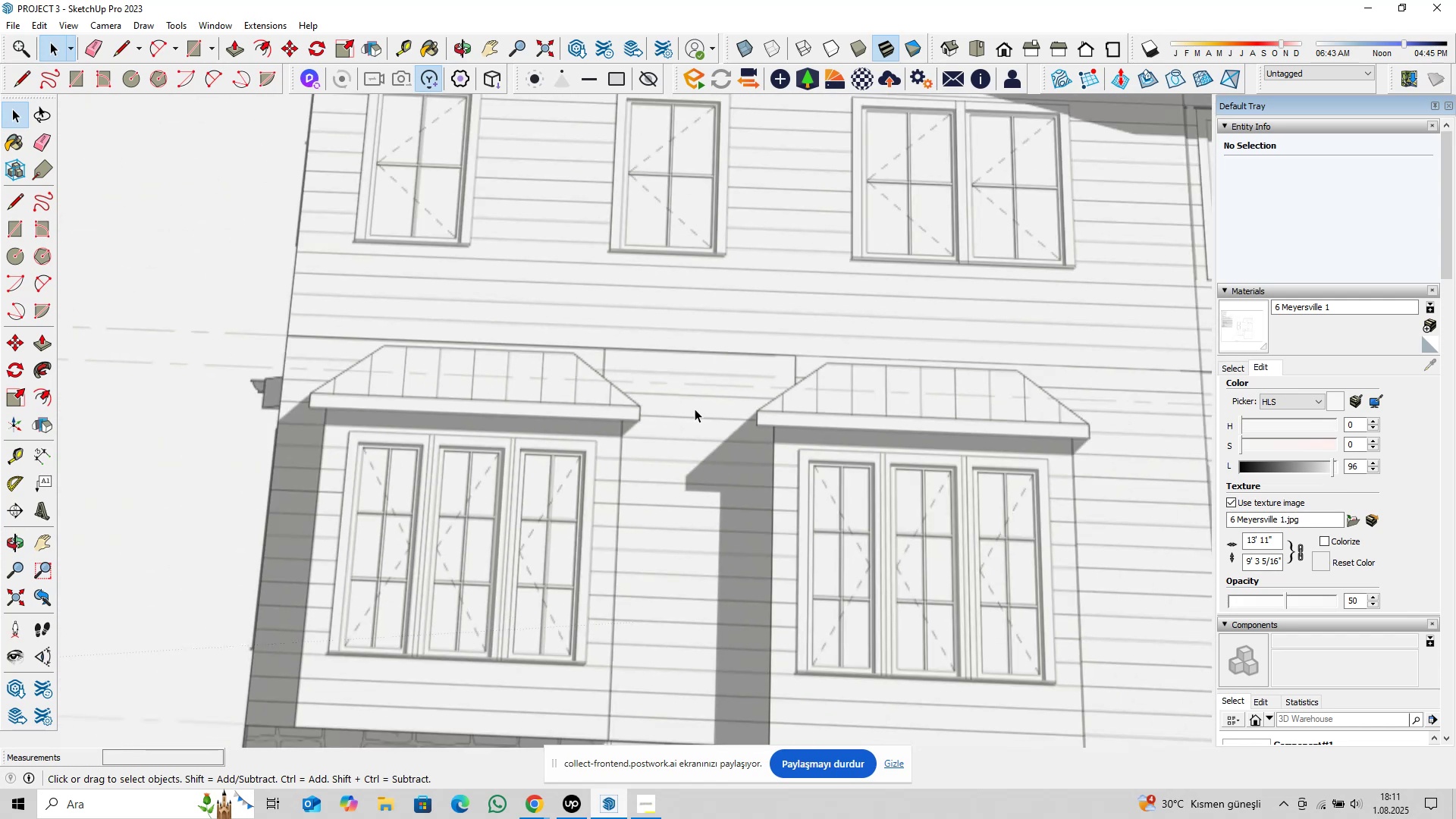 
wait(7.5)
 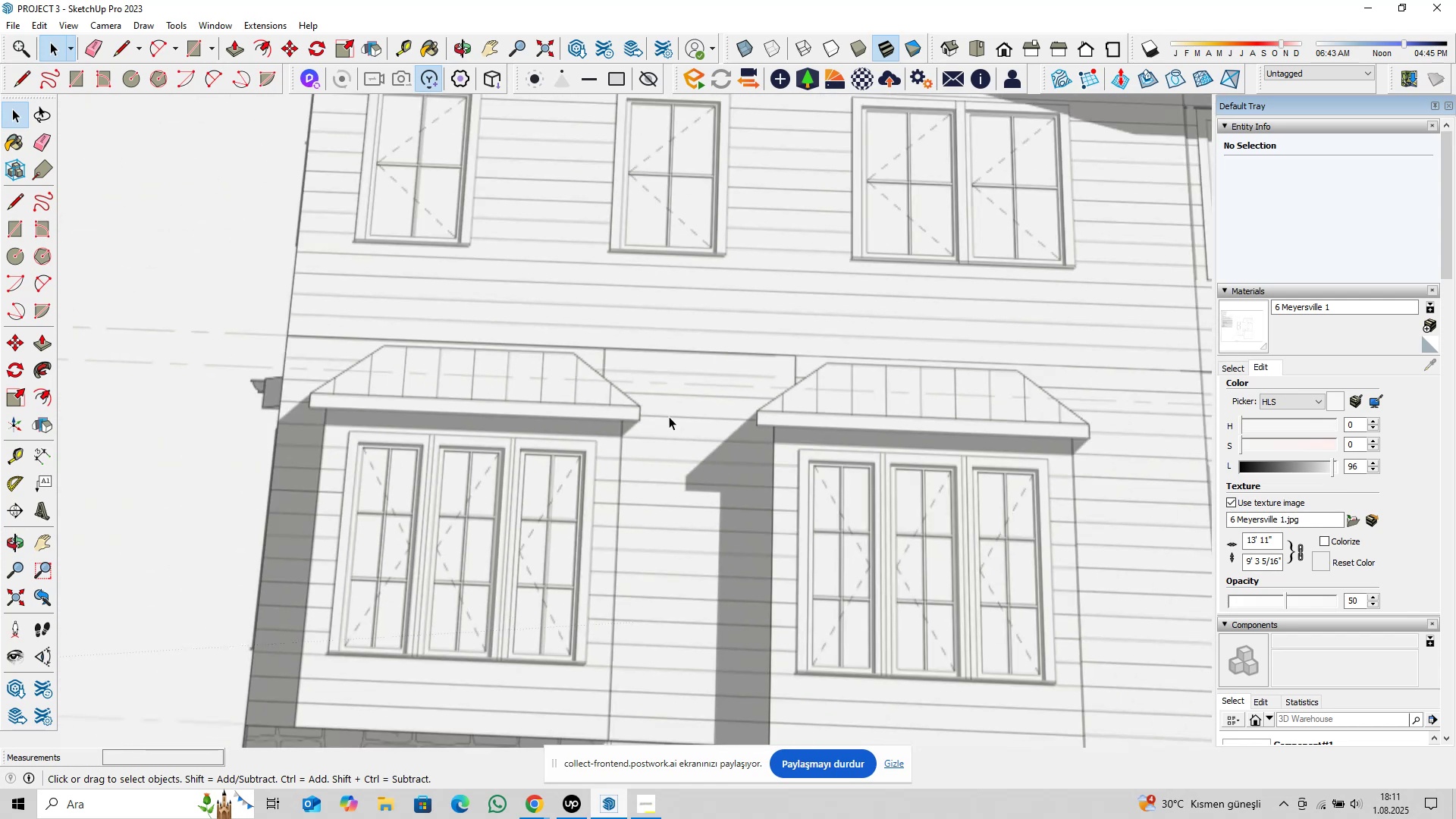 
scroll: coordinate [800, 407], scroll_direction: up, amount: 9.0
 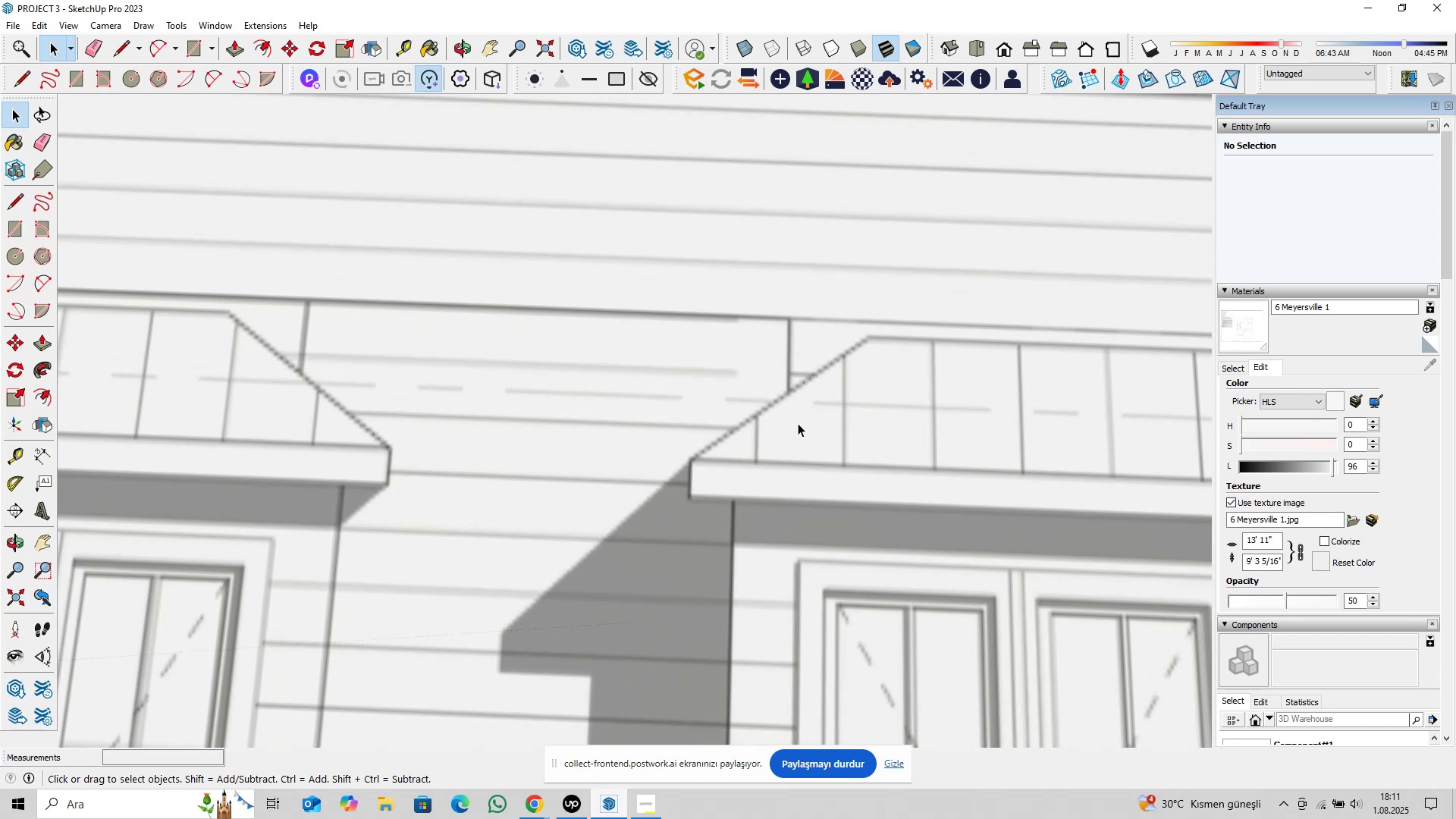 
type(pl)
 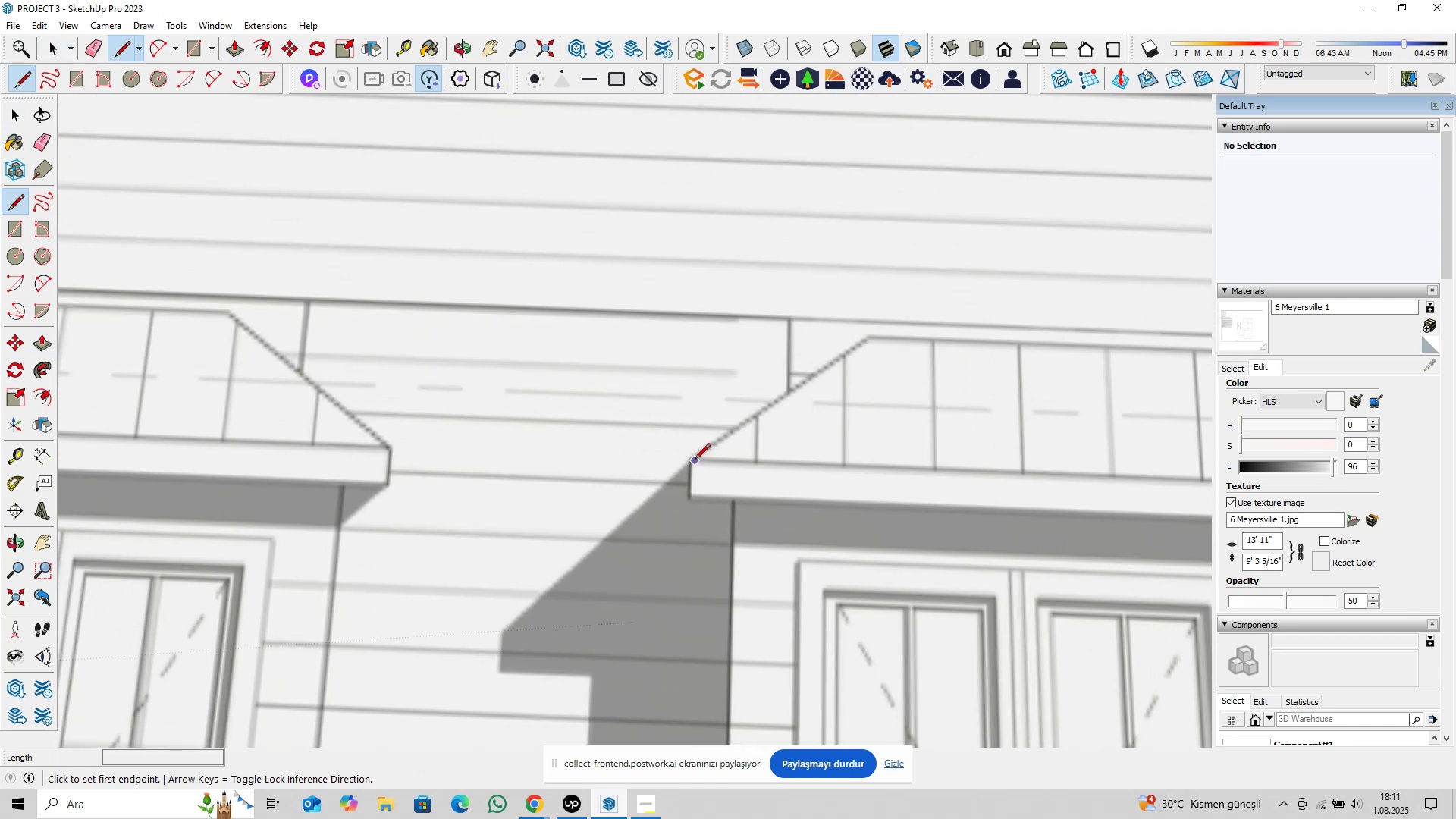 
left_click([694, 460])
 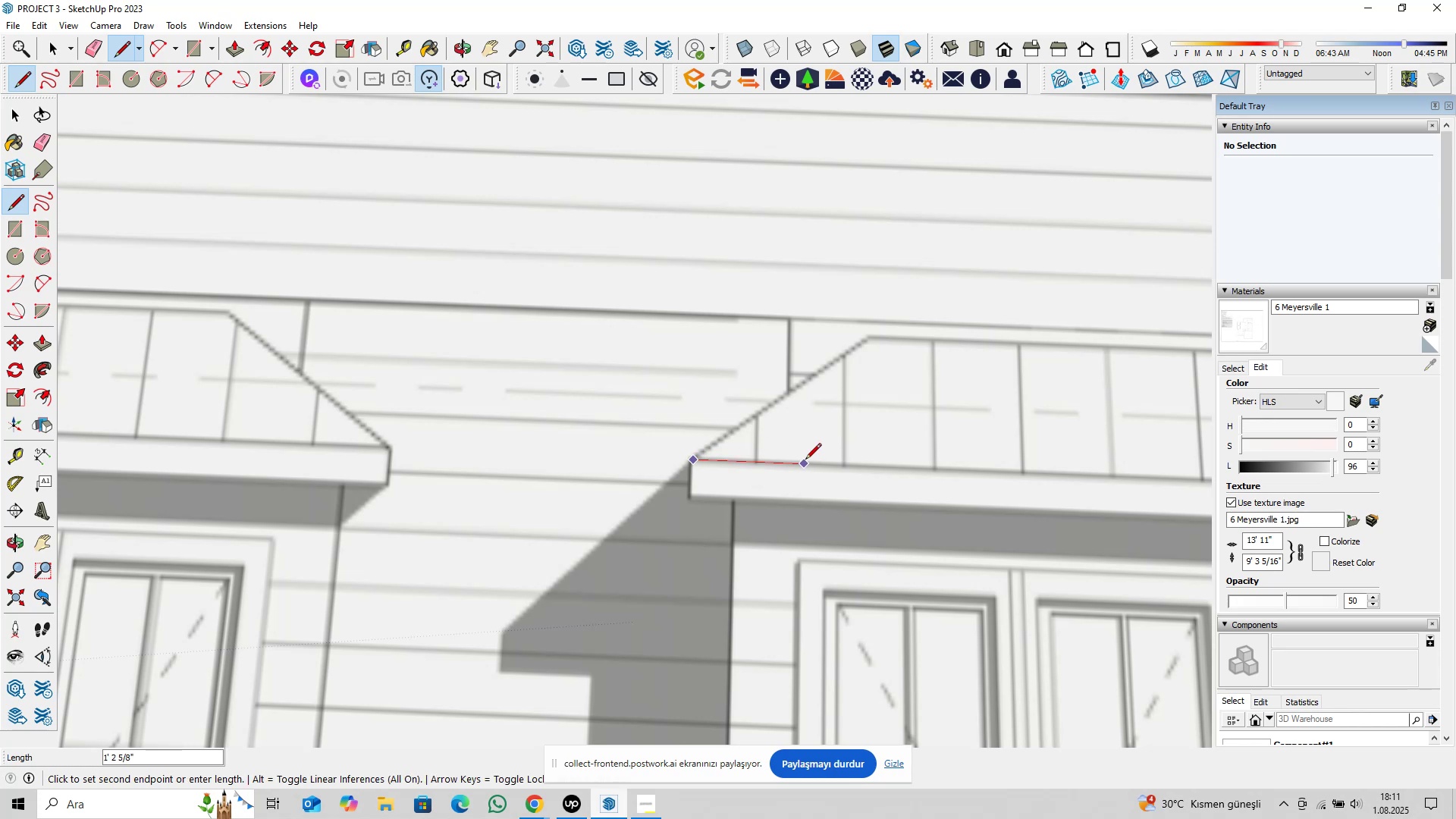 
type(12)
 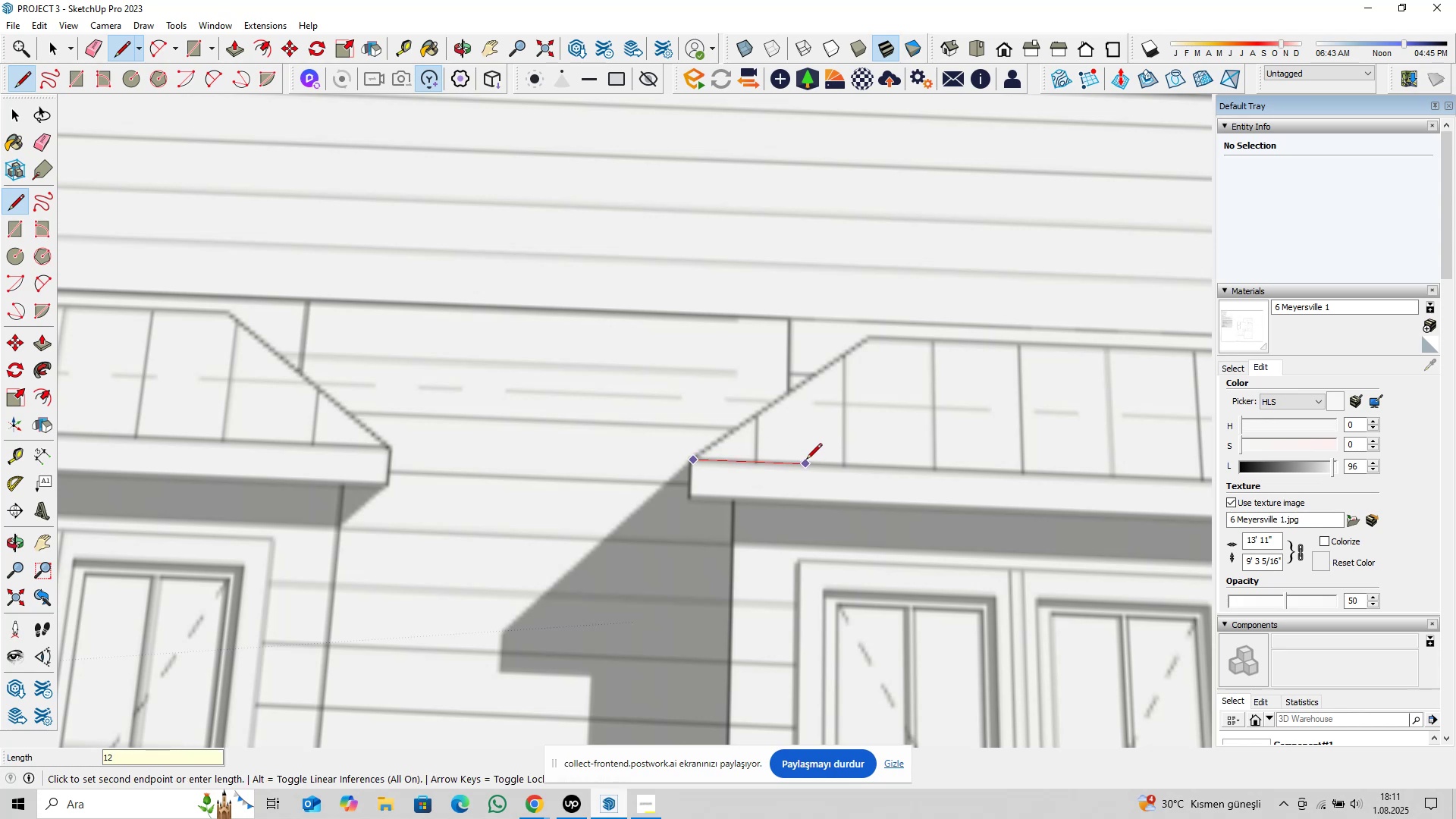 
key(Enter)
 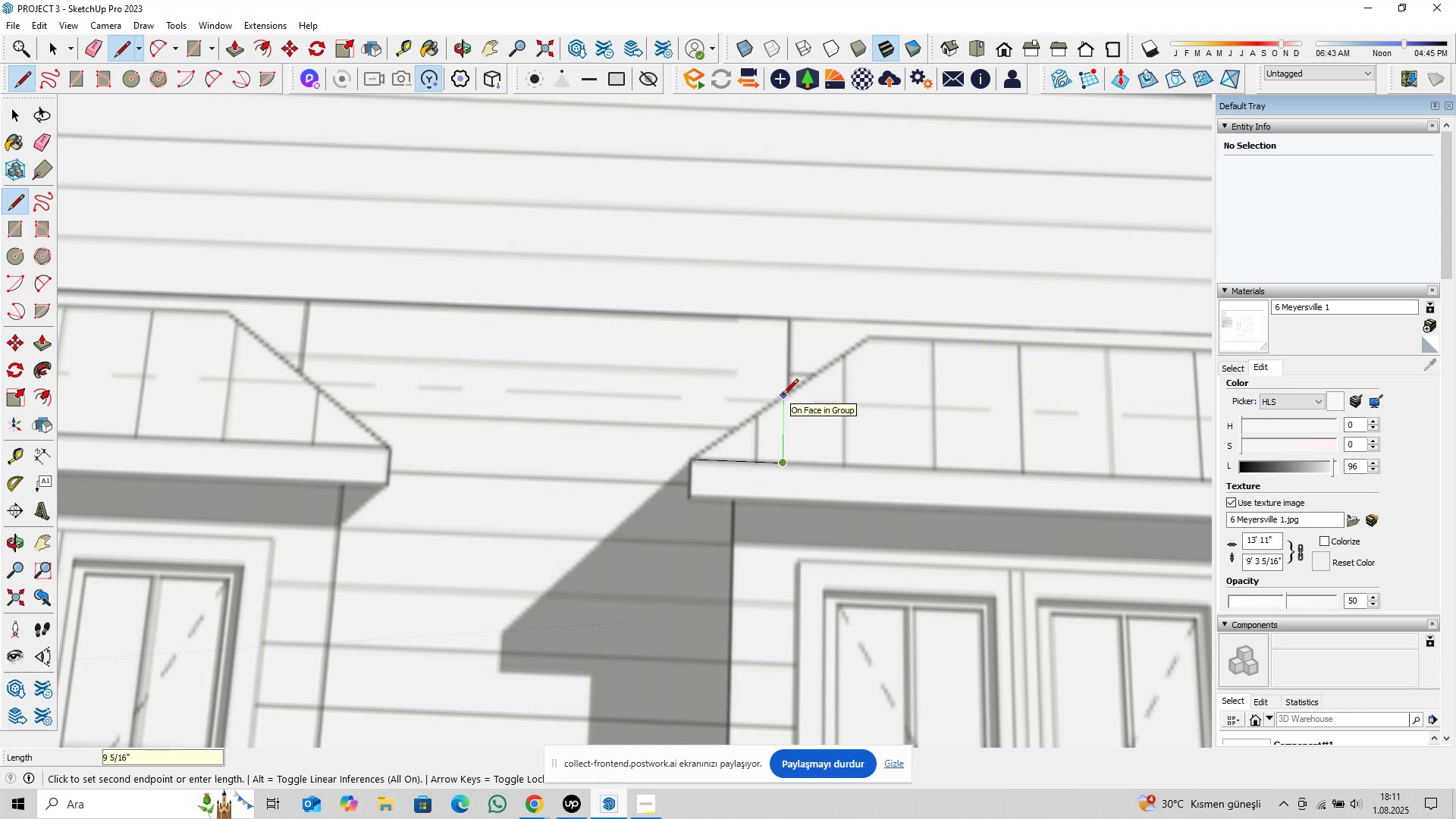 
key(Control+ControlLeft)
 